 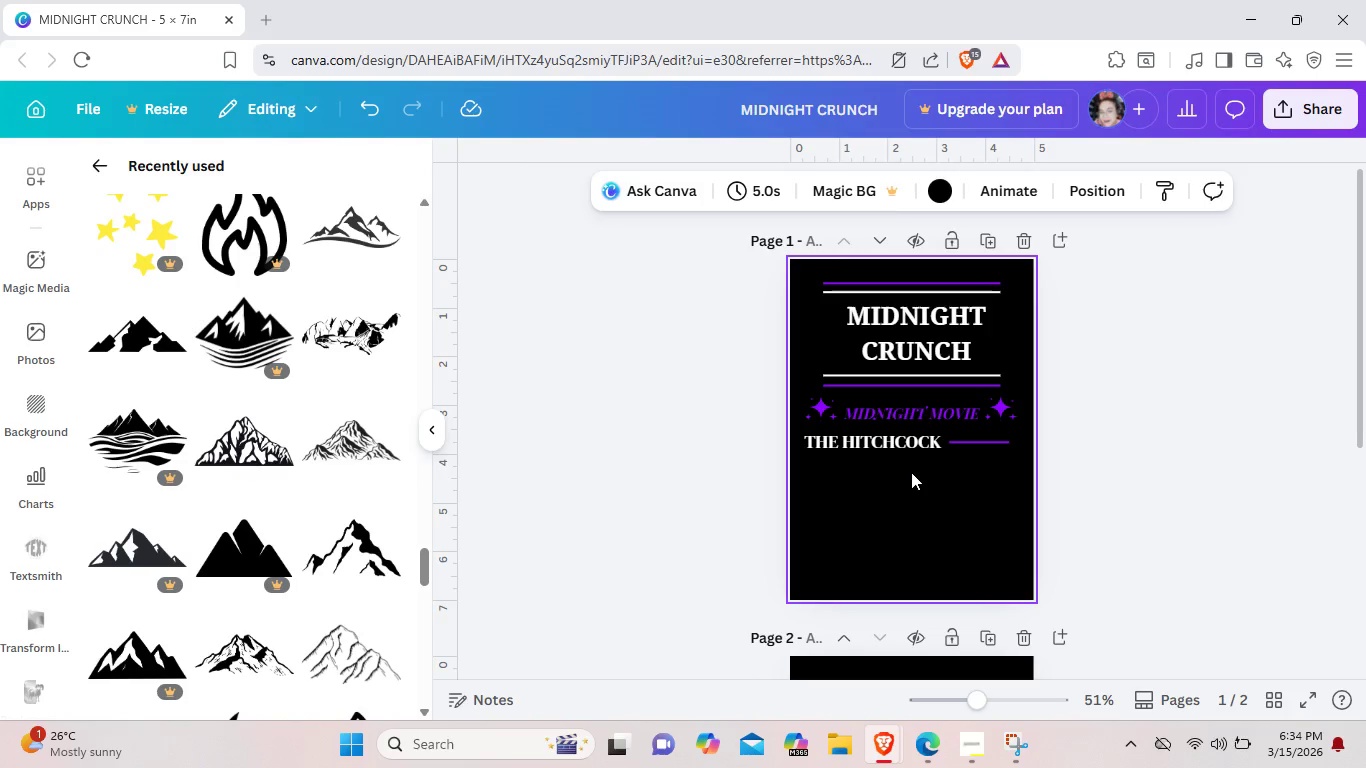 
left_click([914, 443])
 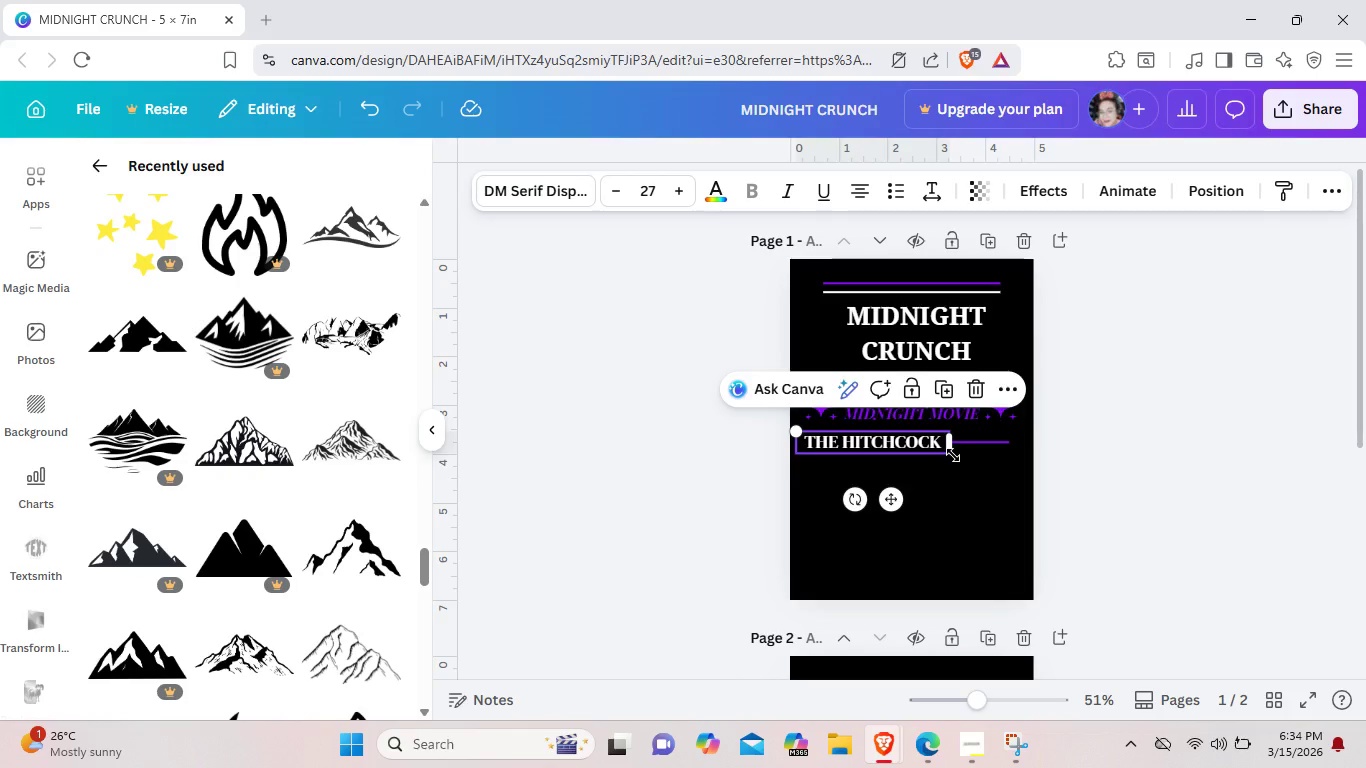 
left_click_drag(start_coordinate=[953, 455], to_coordinate=[932, 447])
 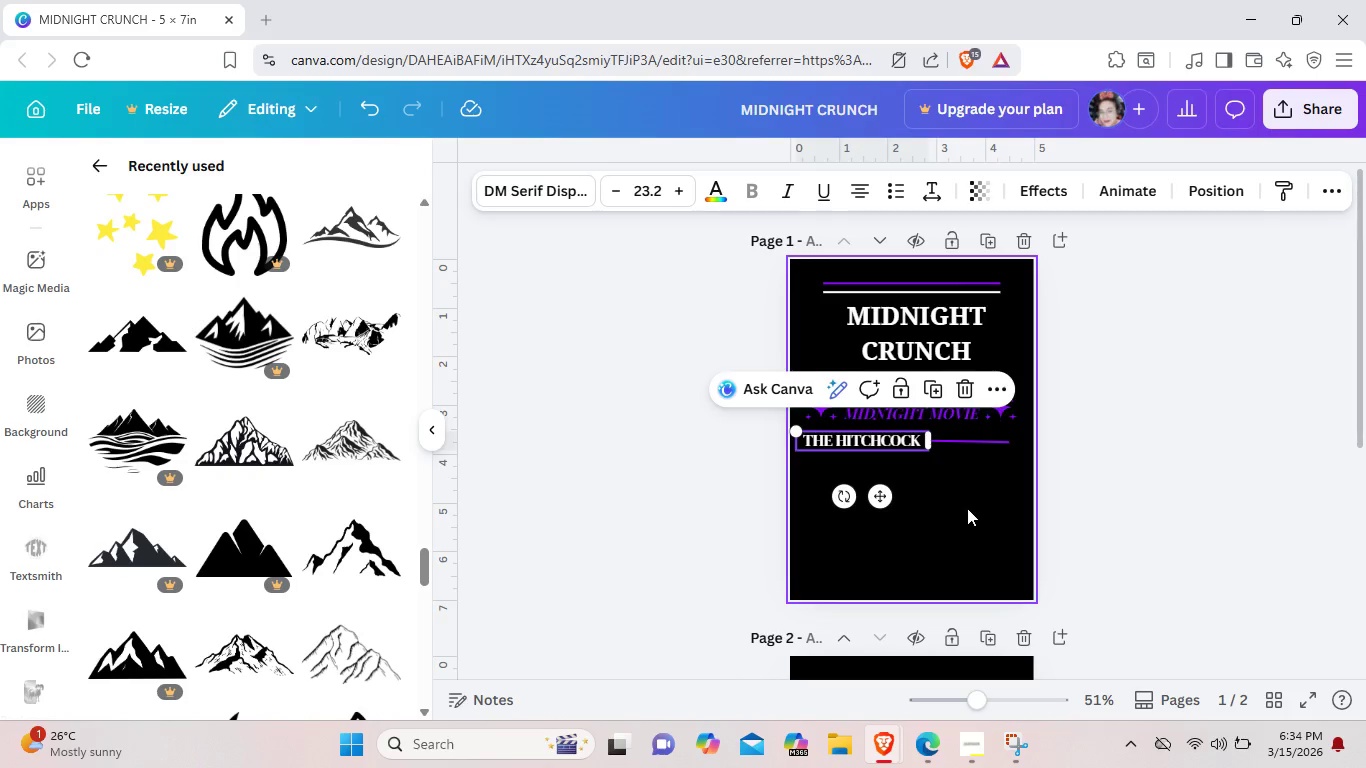 
left_click([967, 508])
 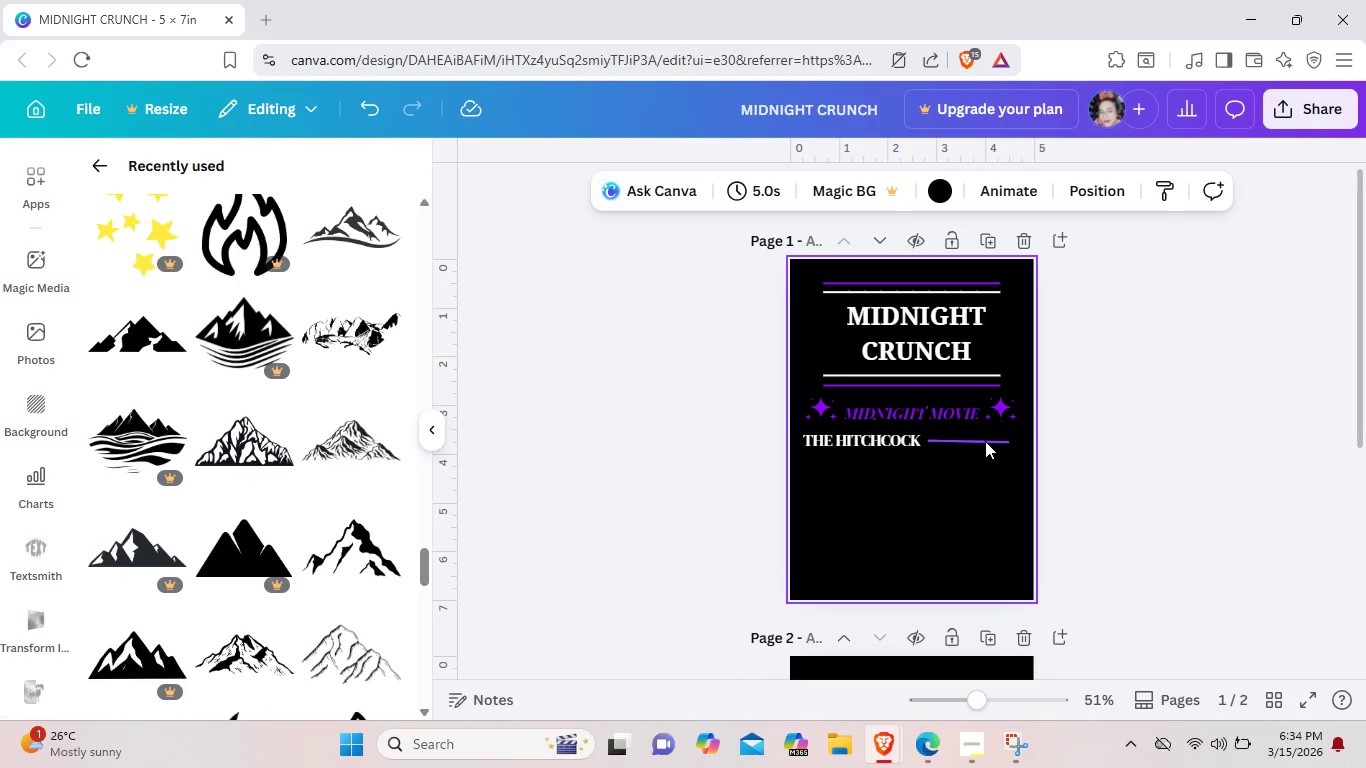 
left_click([985, 441])
 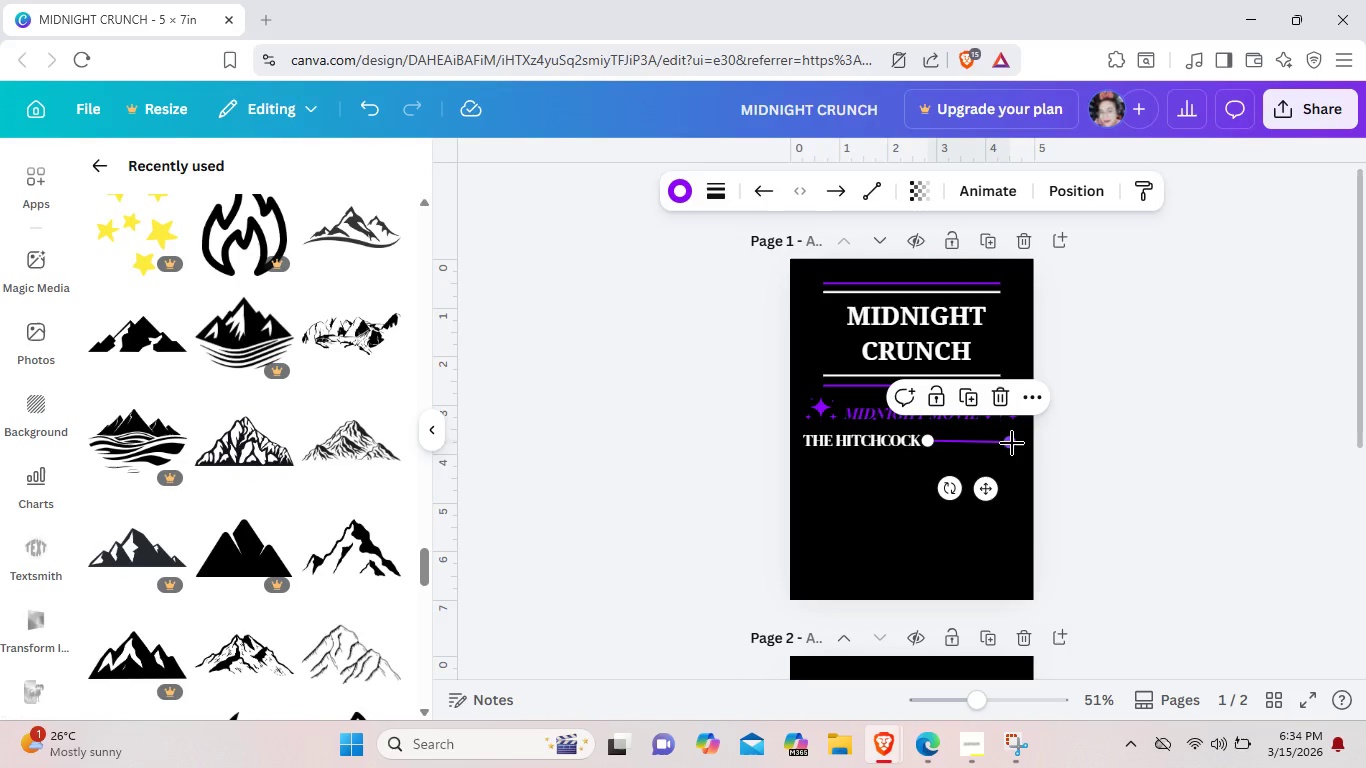 
left_click_drag(start_coordinate=[1012, 443], to_coordinate=[997, 437])
 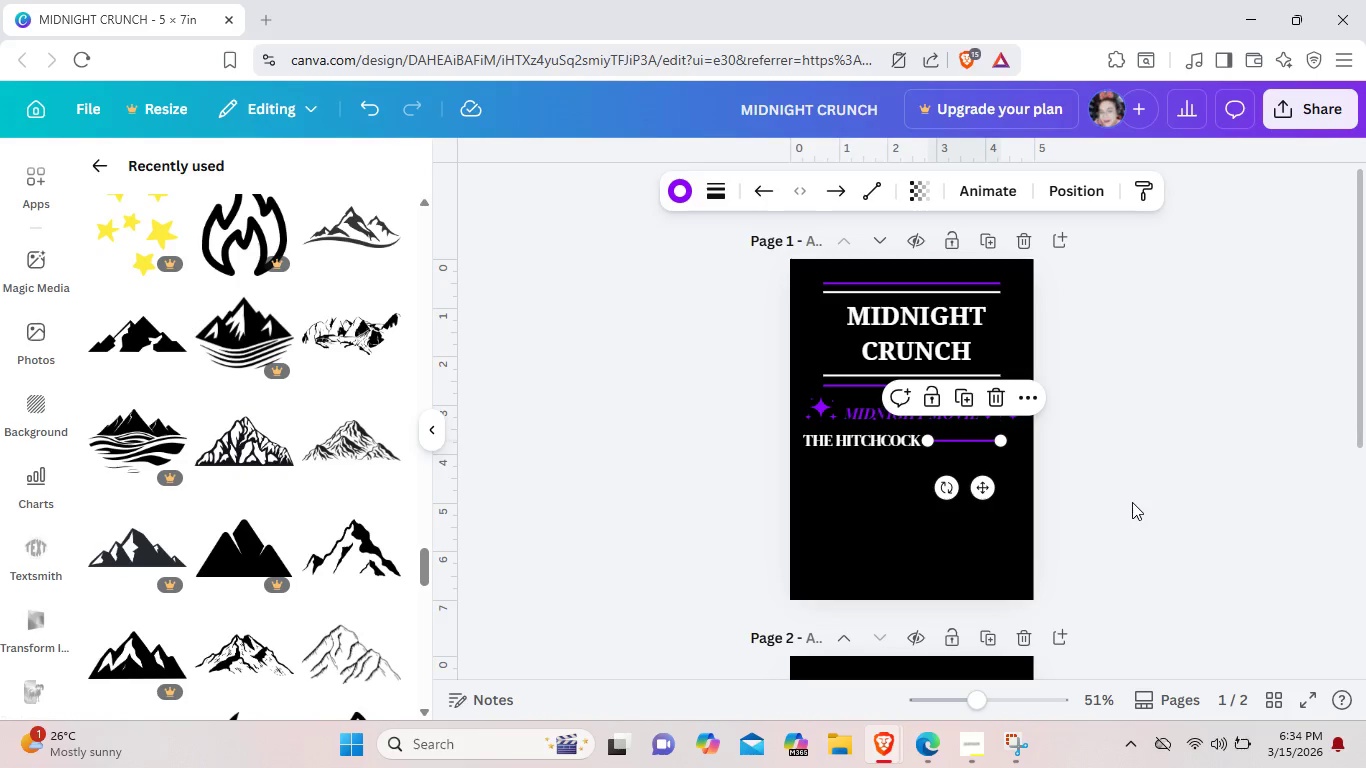 
left_click([1132, 502])
 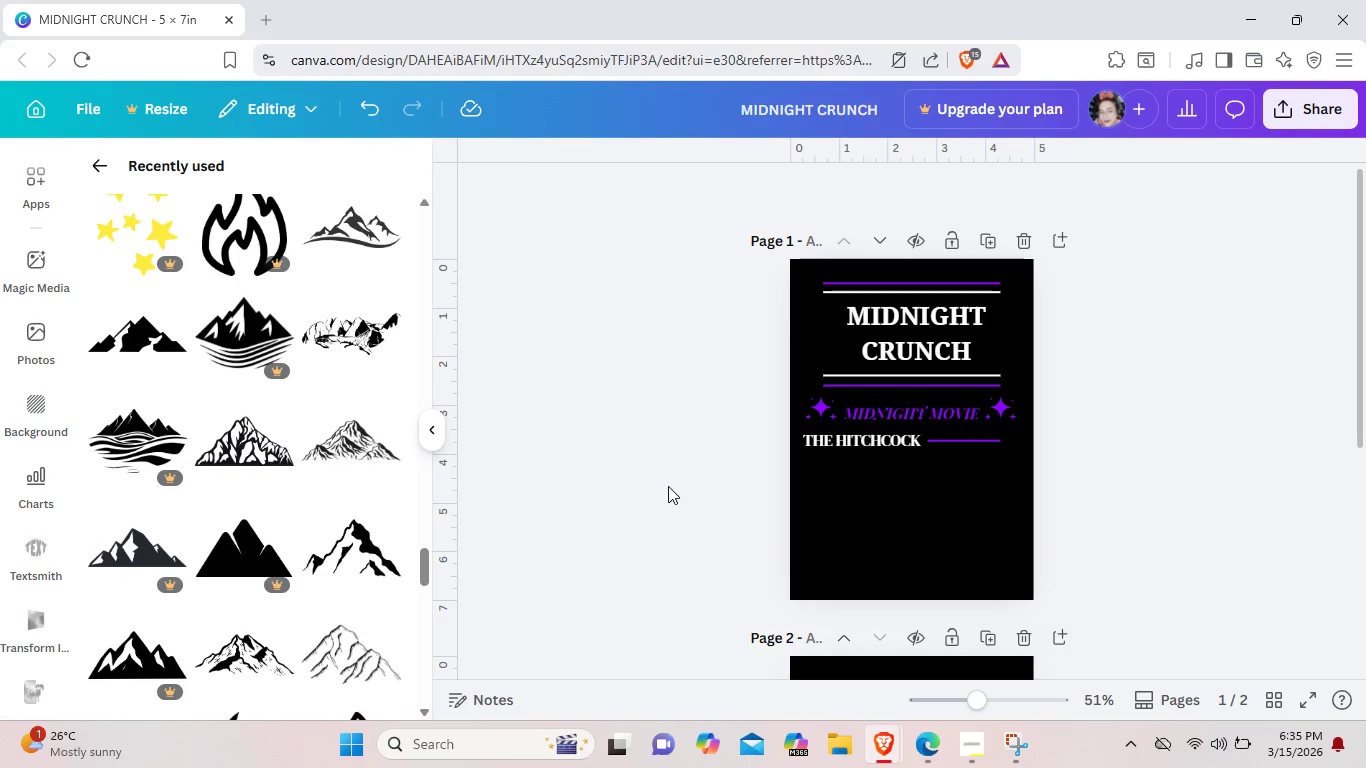 
wait(51.69)
 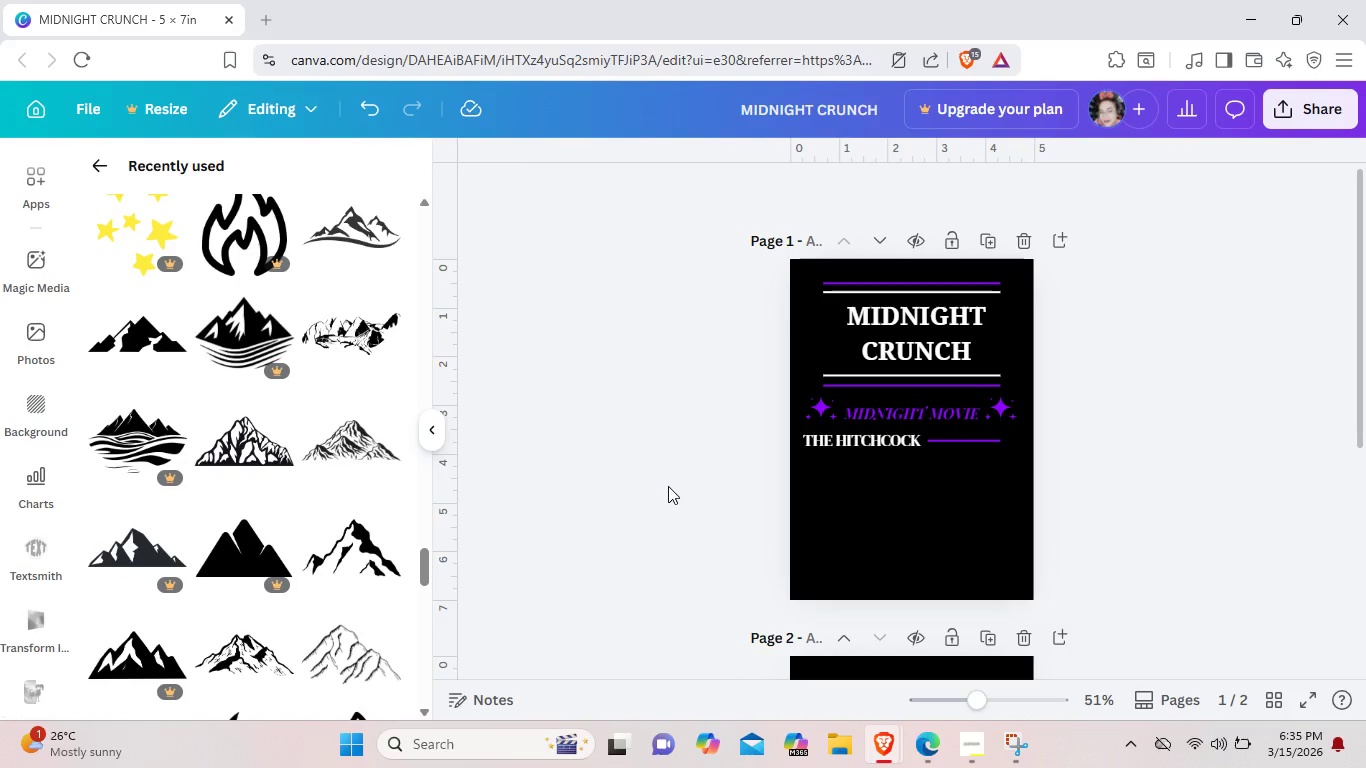 
left_click([923, 440])
 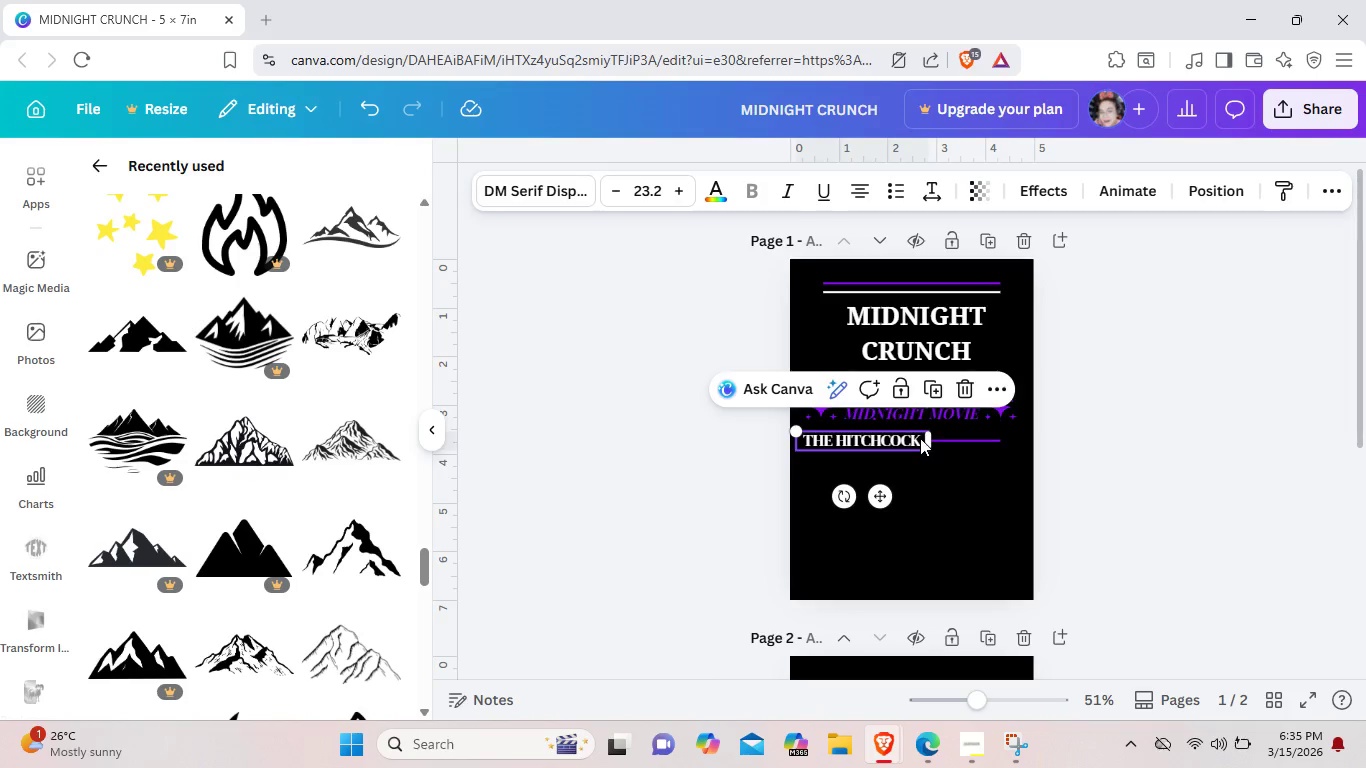 
double_click([920, 438])
 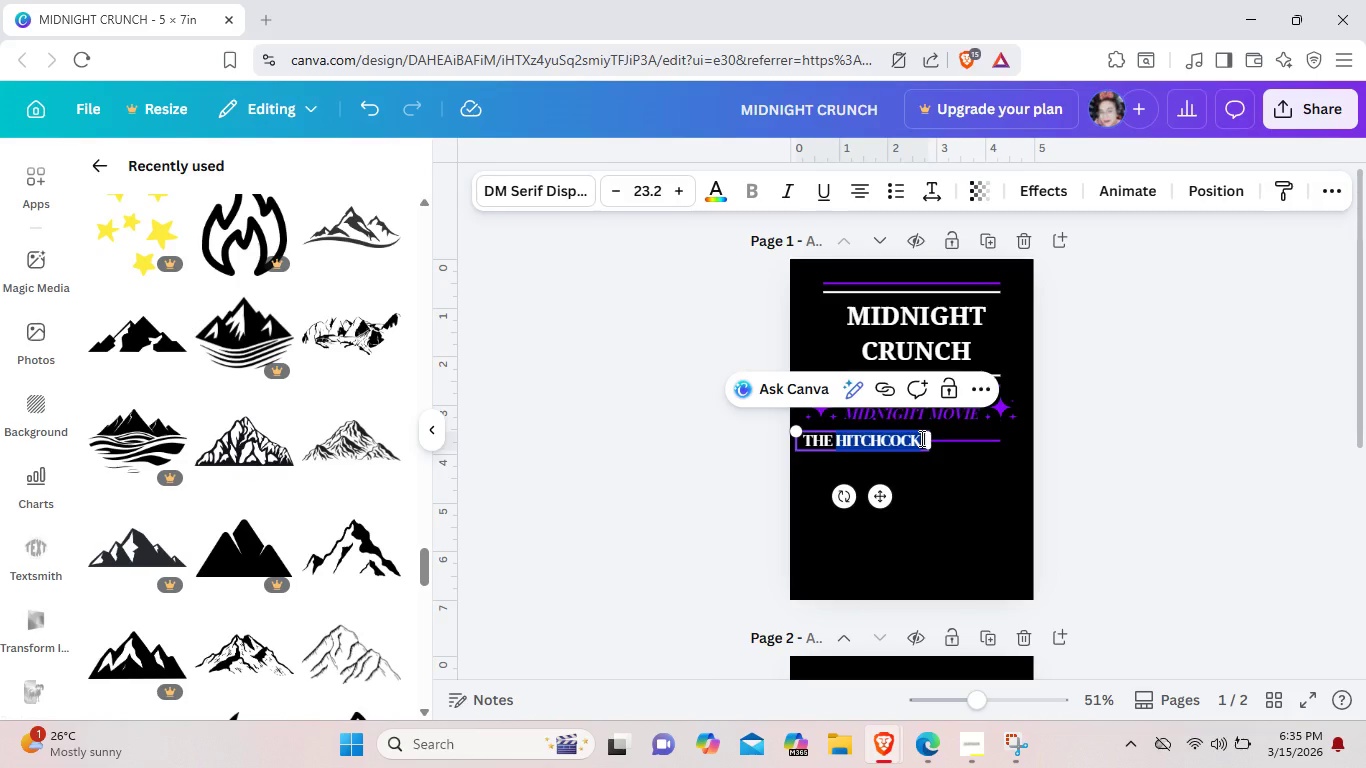 
key(Backspace)
type(noir bwols)
 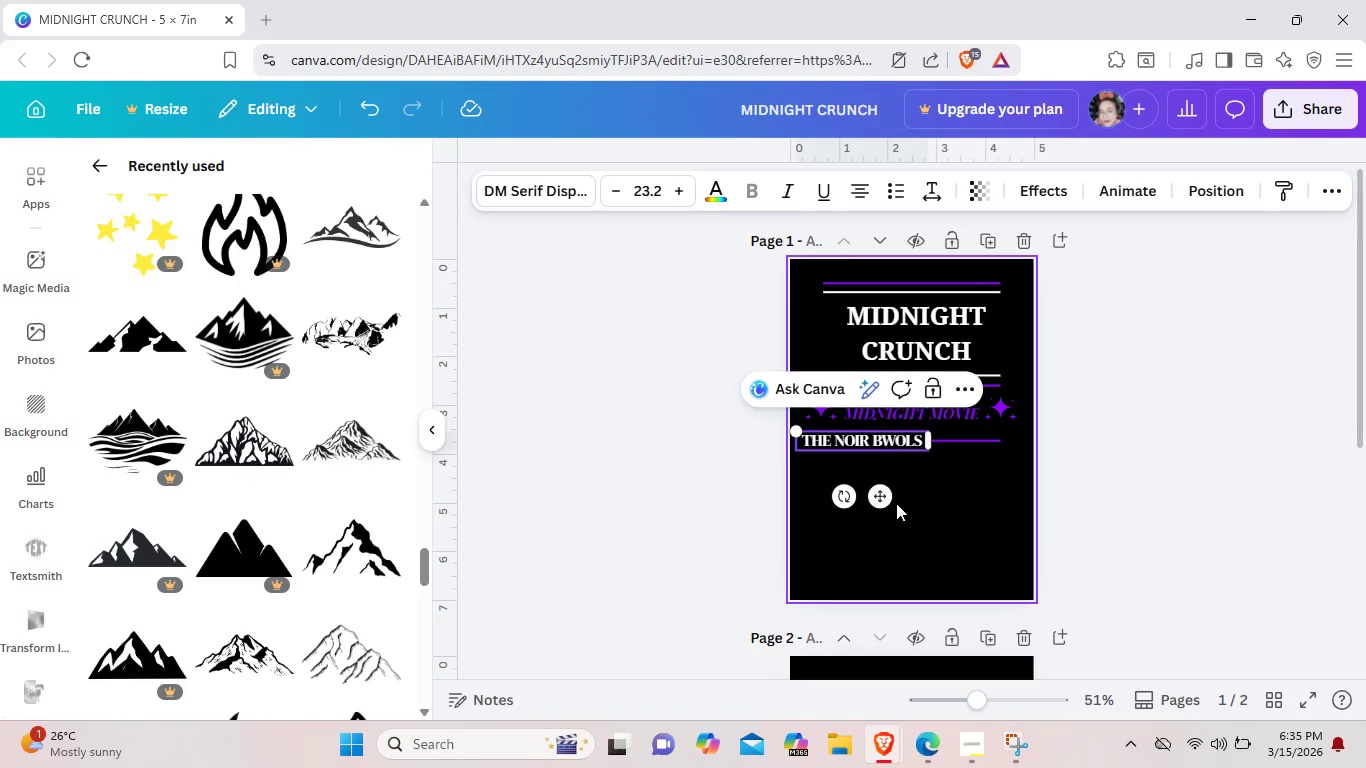 
left_click_drag(start_coordinate=[880, 500], to_coordinate=[925, 503])
 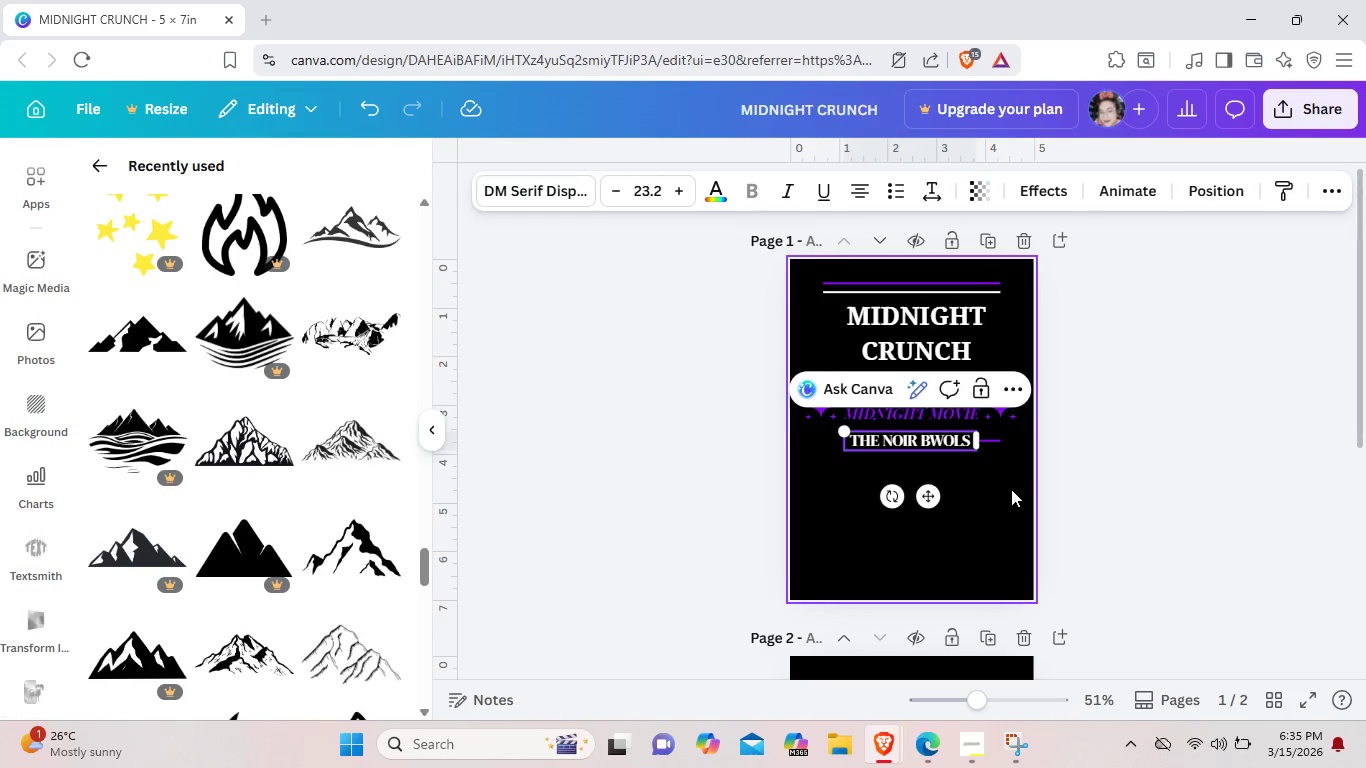 
left_click([1011, 489])
 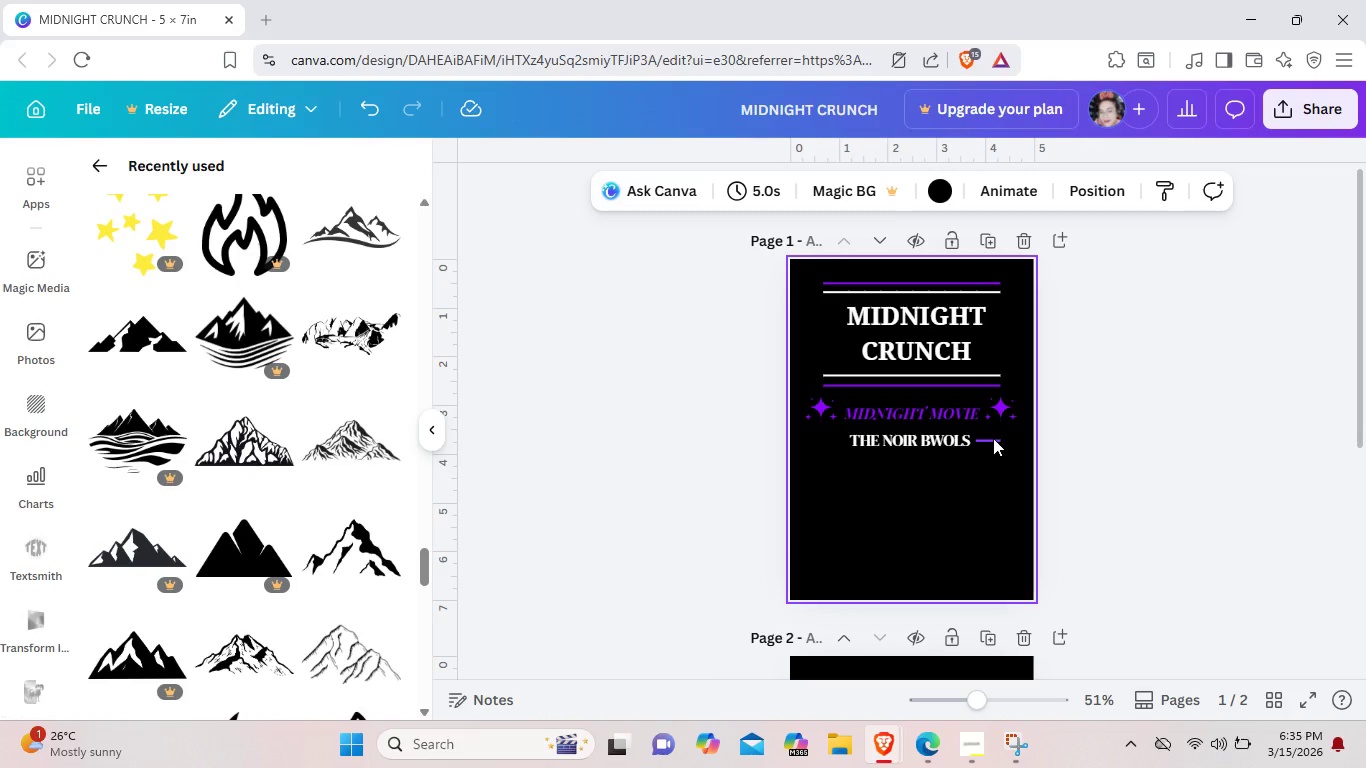 
left_click([993, 438])
 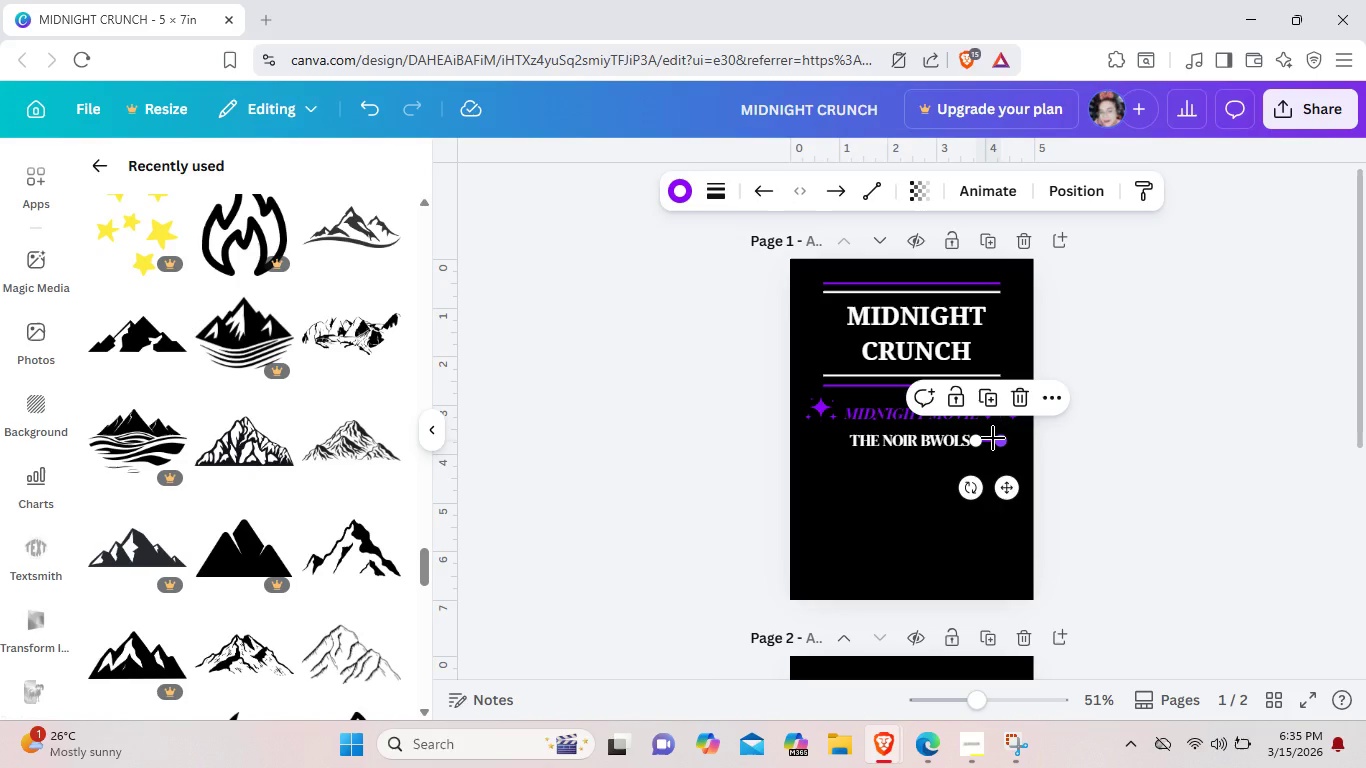 
key(Control+C)
 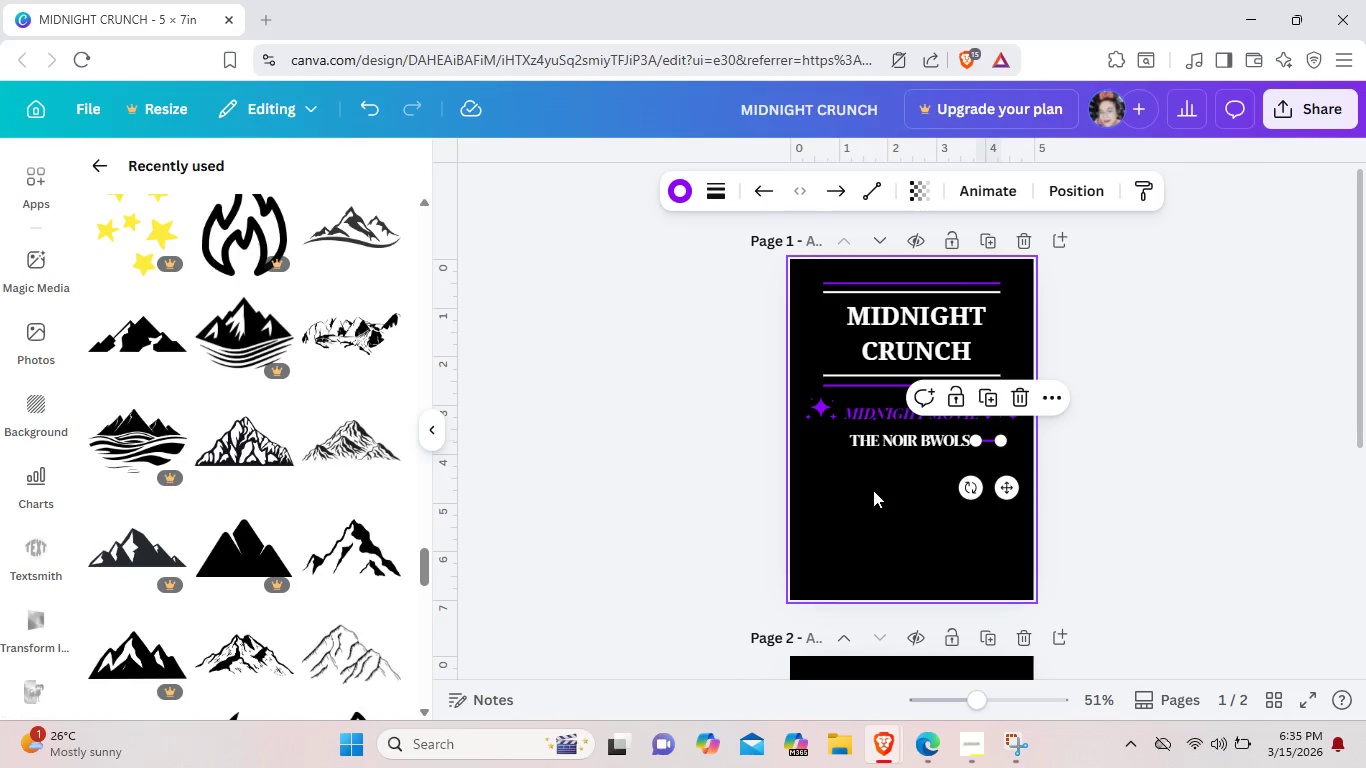 
left_click([873, 490])
 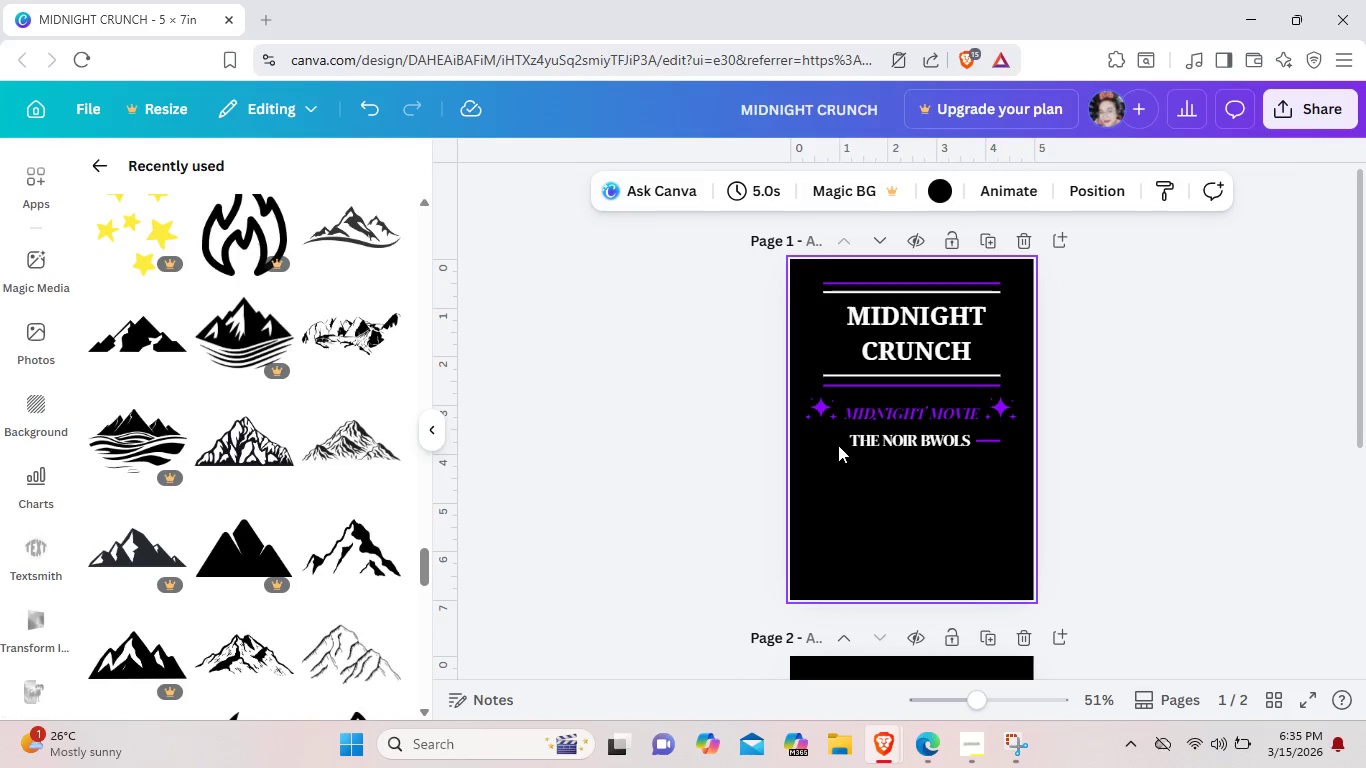 
right_click([838, 445])
 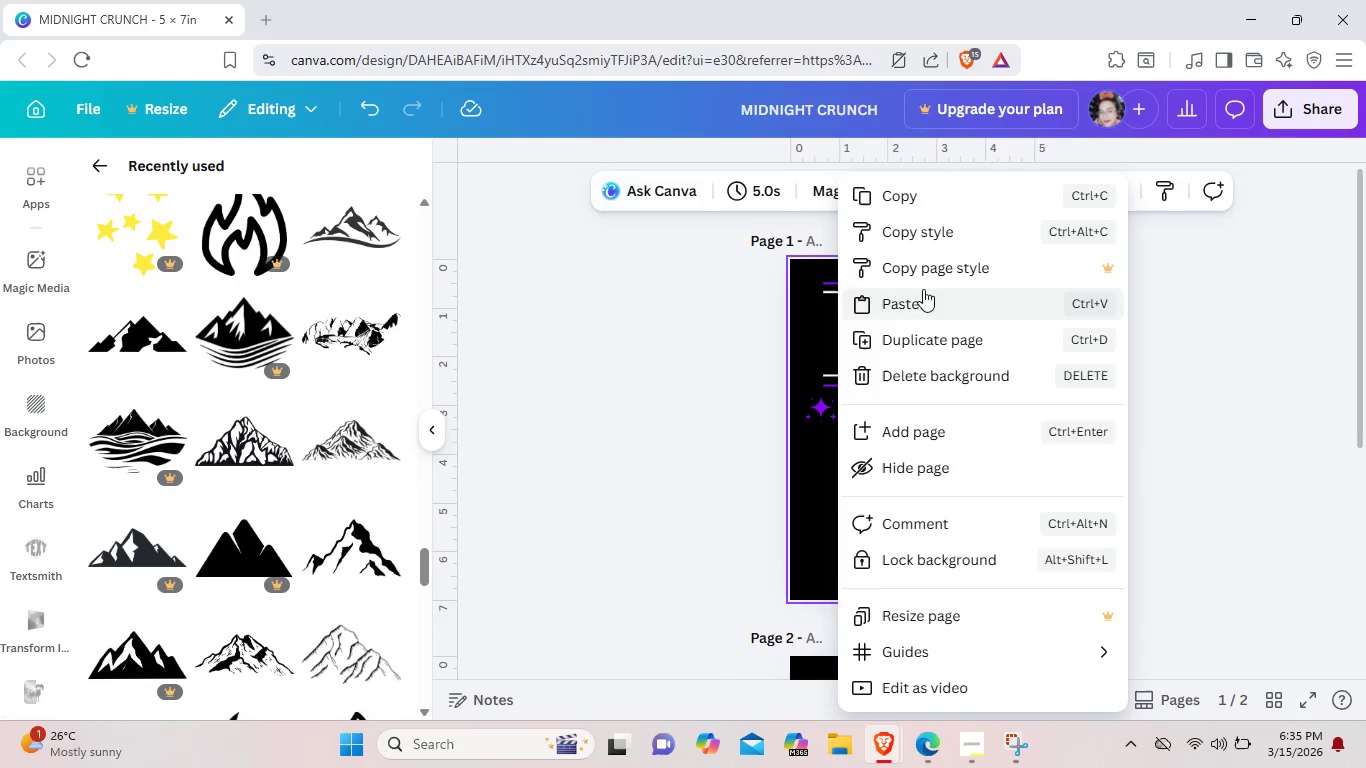 
left_click([921, 302])
 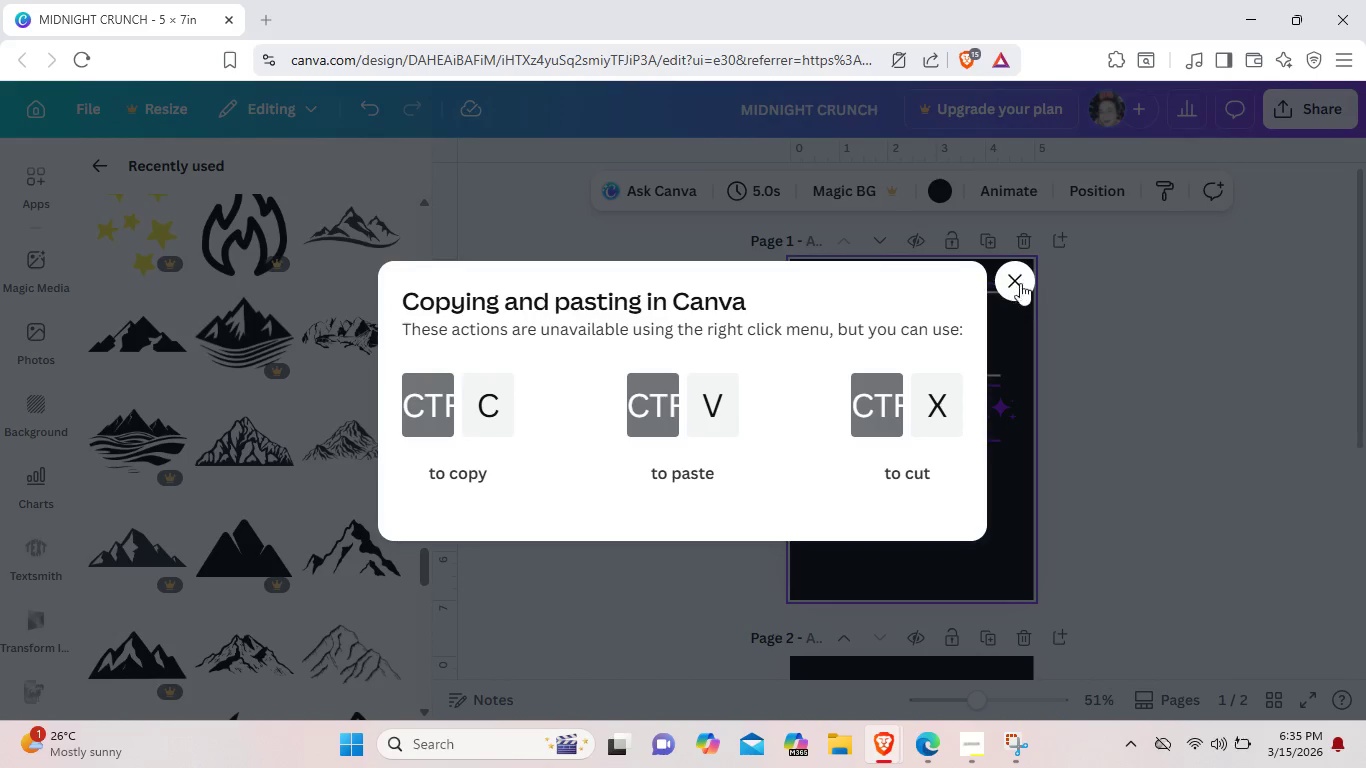 
left_click([1020, 279])
 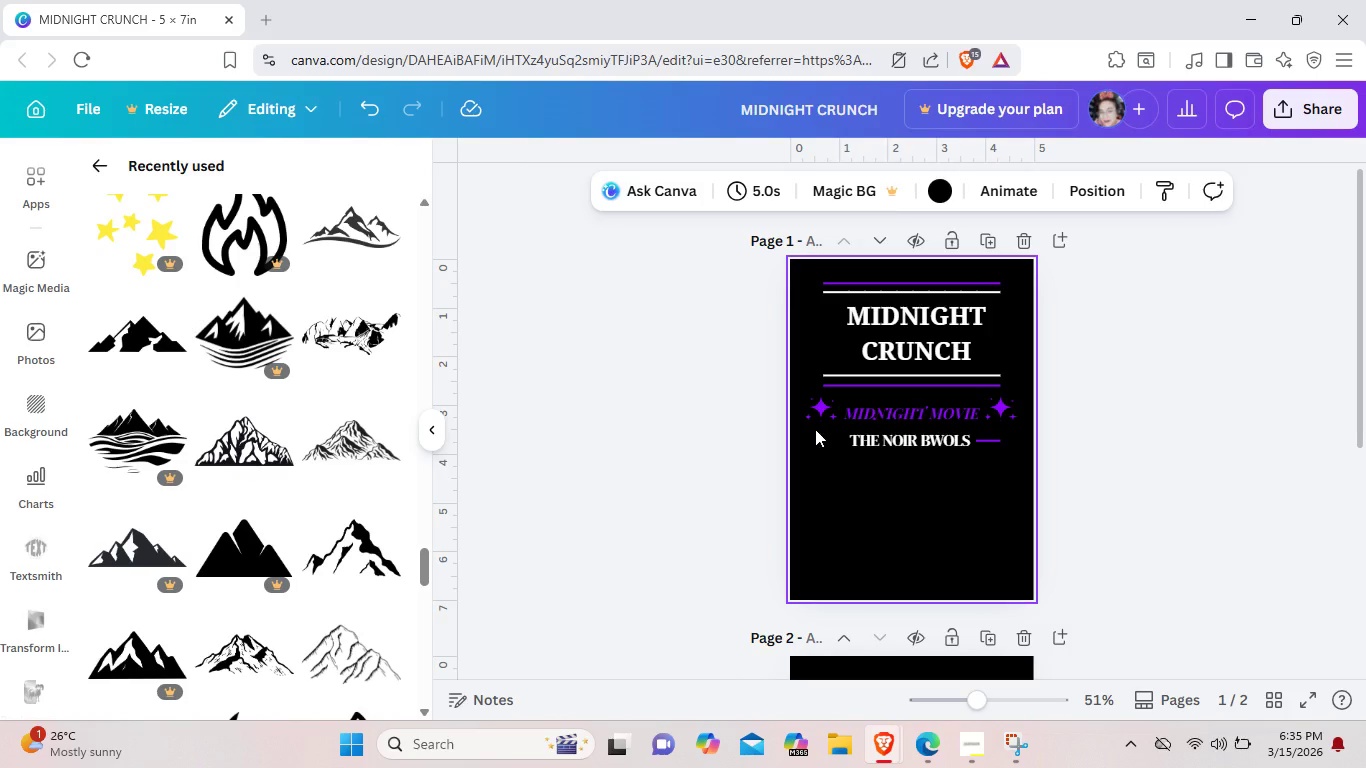 
key(Control+ControlLeft)
 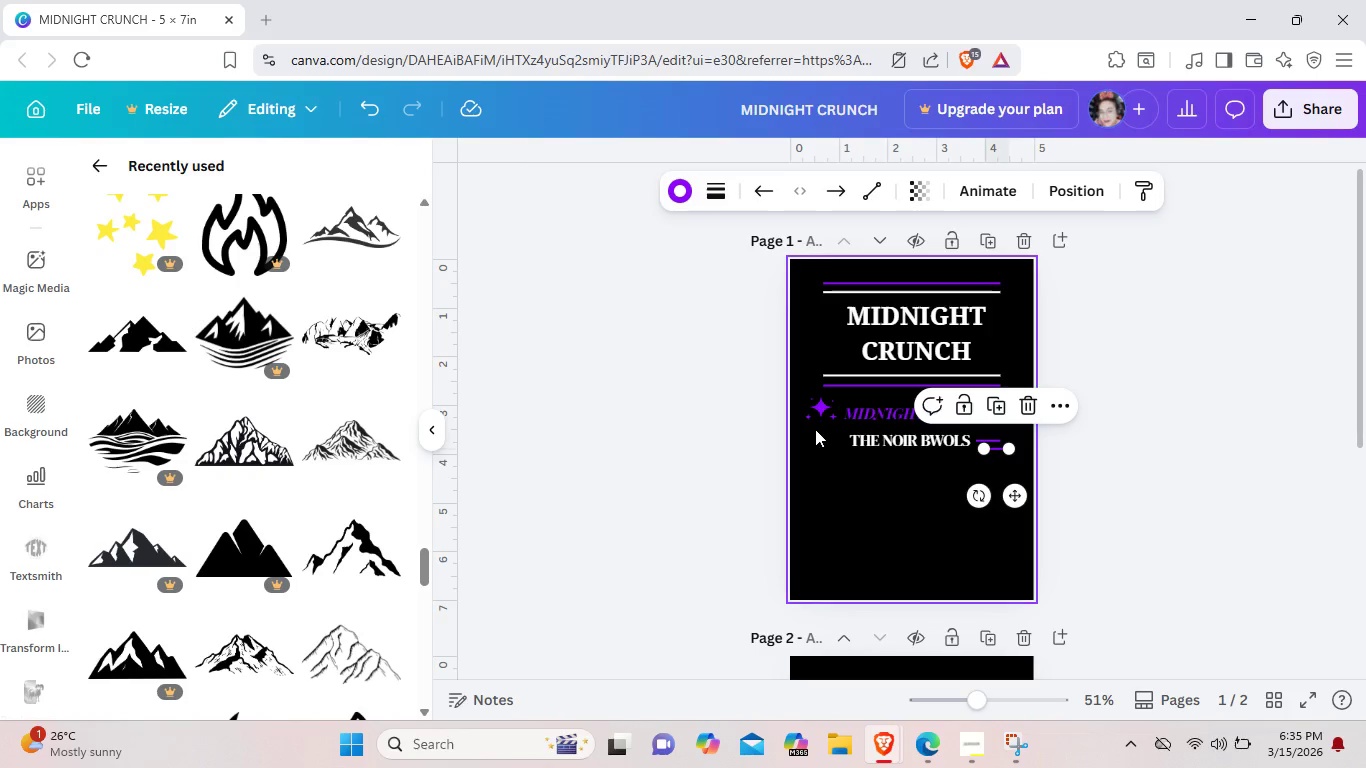 
key(Control+V)
 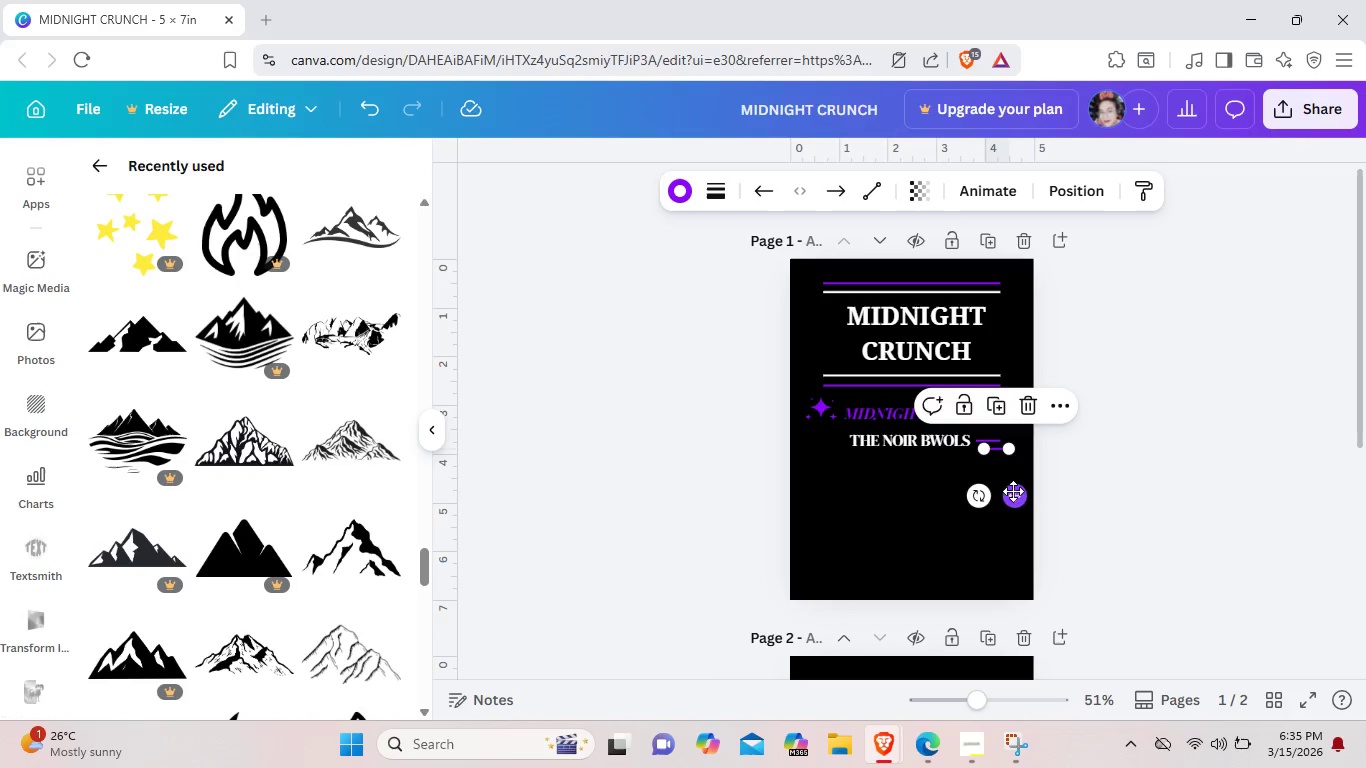 
left_click_drag(start_coordinate=[1013, 497], to_coordinate=[845, 487])
 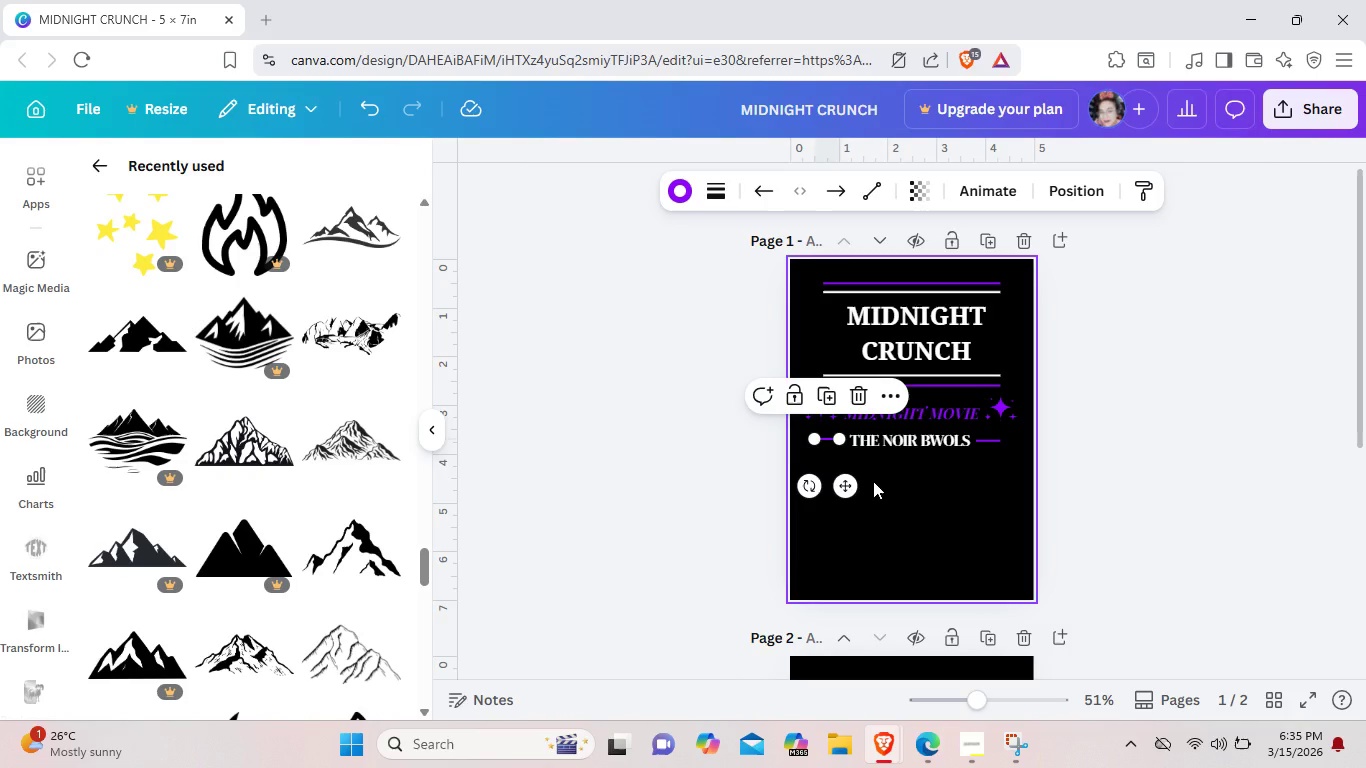 
left_click([909, 511])
 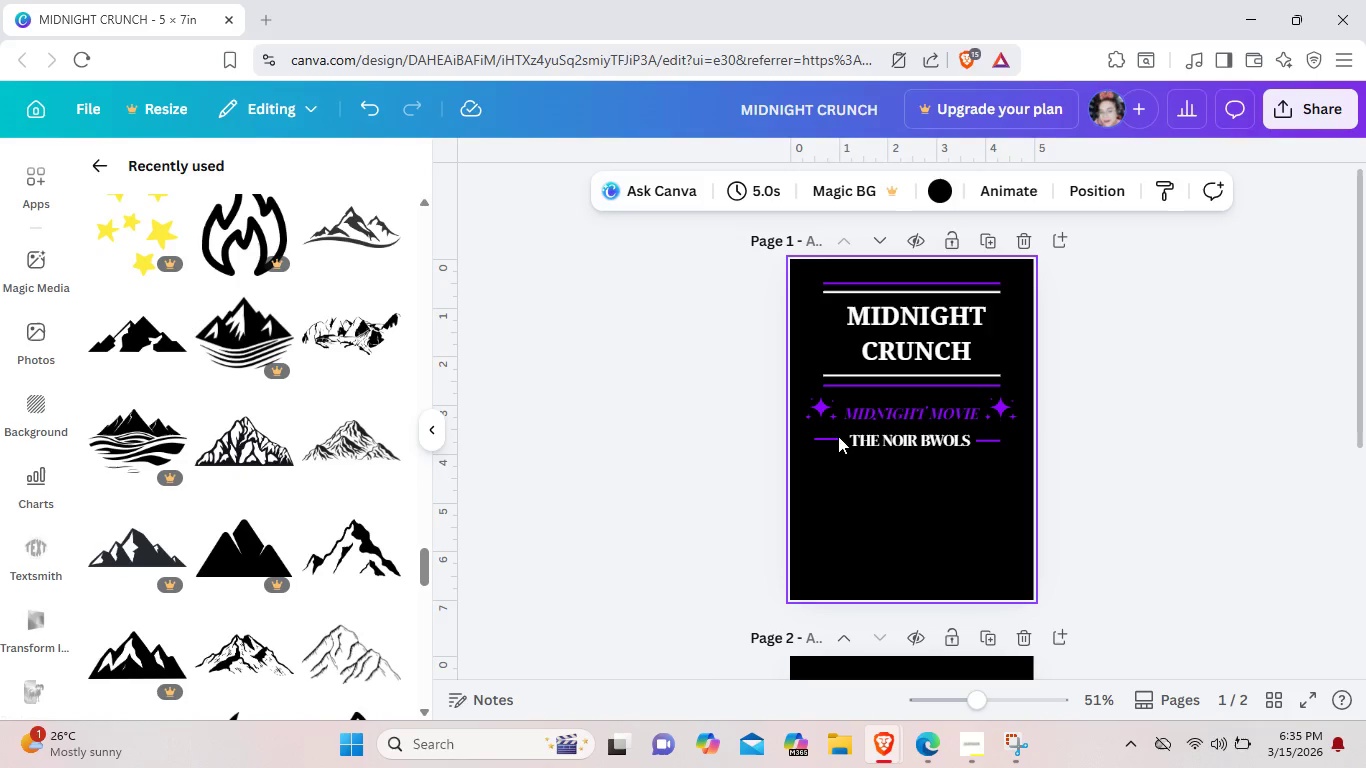 
left_click([832, 438])
 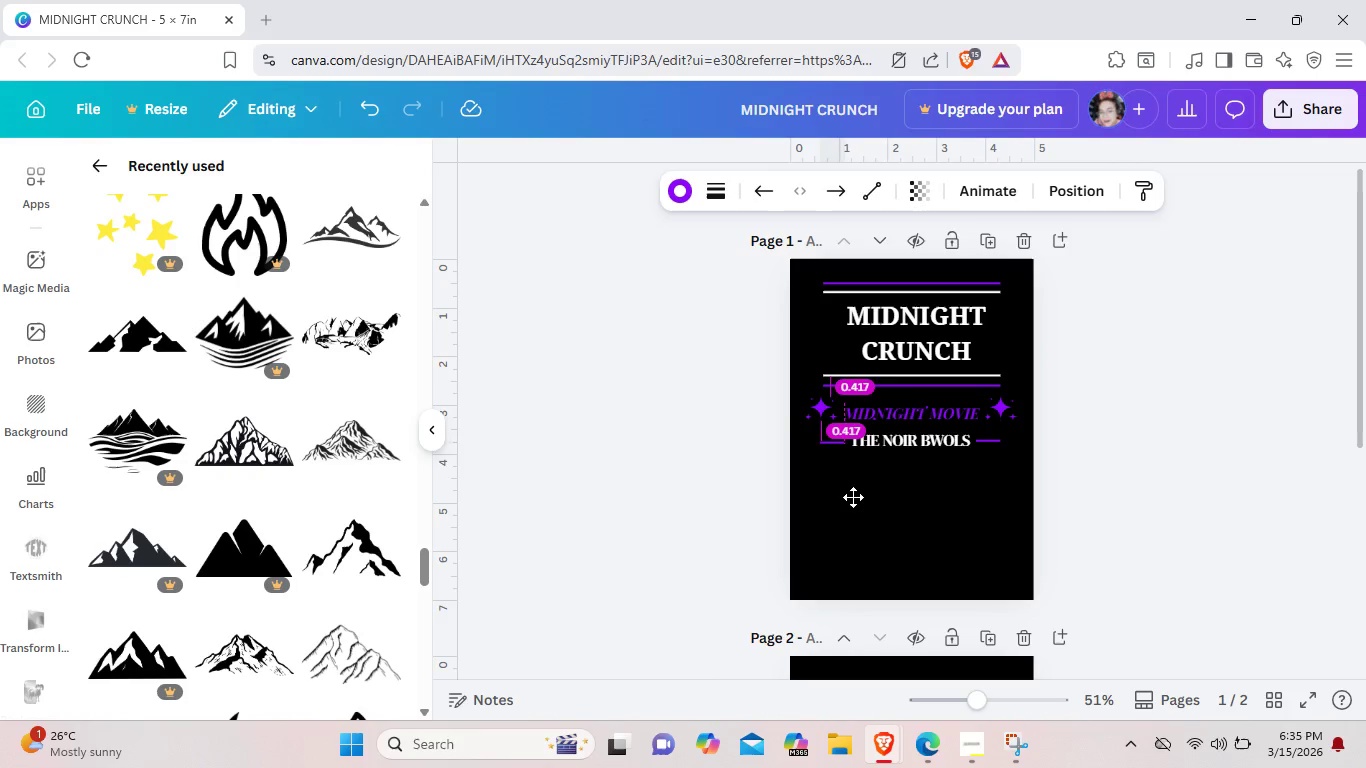 
left_click([923, 533])
 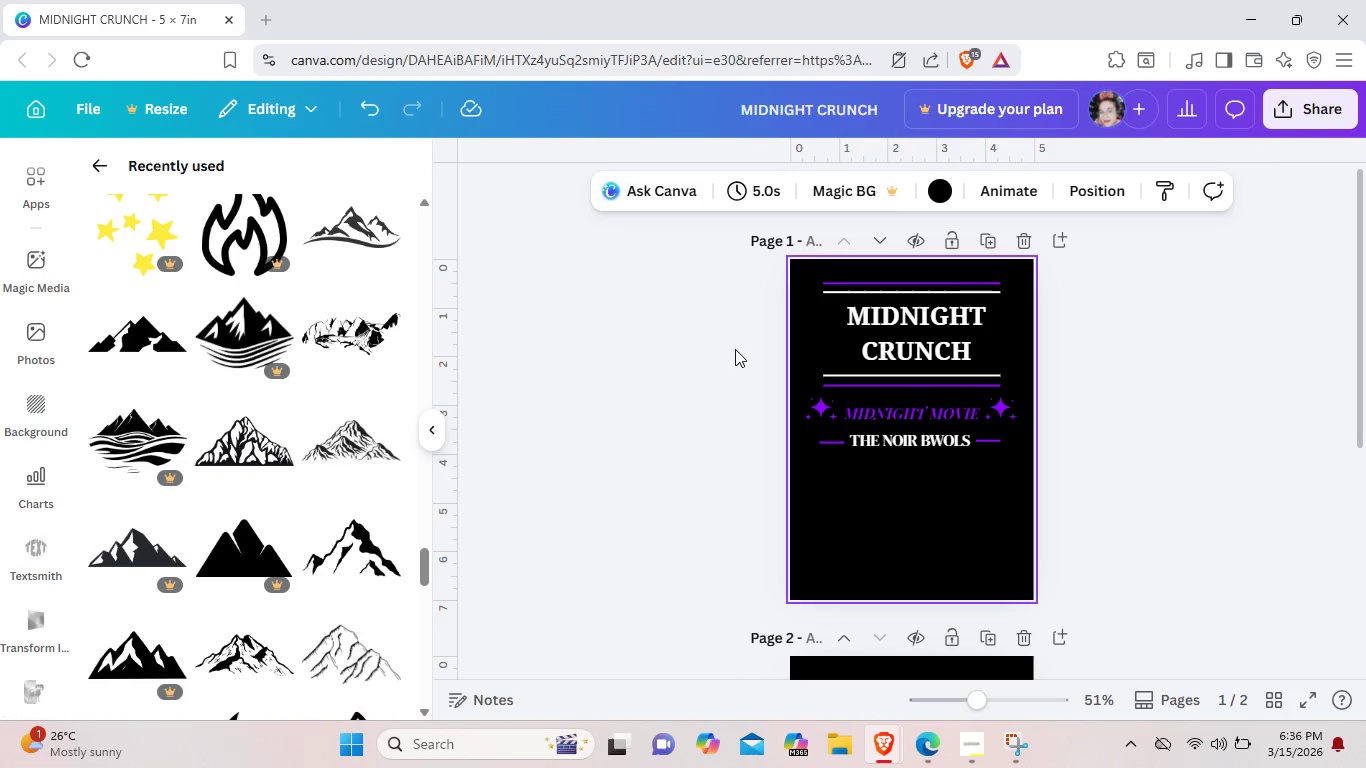 
wait(11.81)
 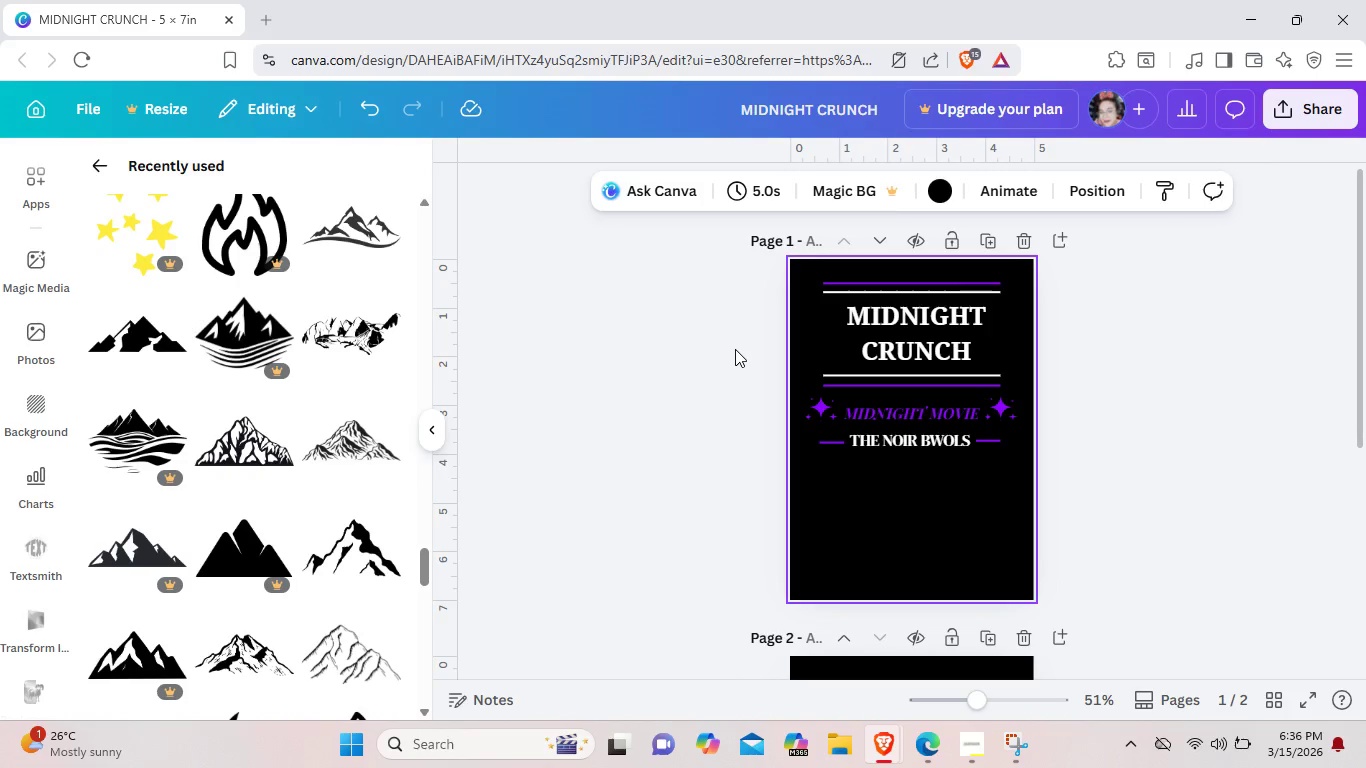 
scroll: coordinate [35, 404], scroll_direction: up, amount: 11.0
 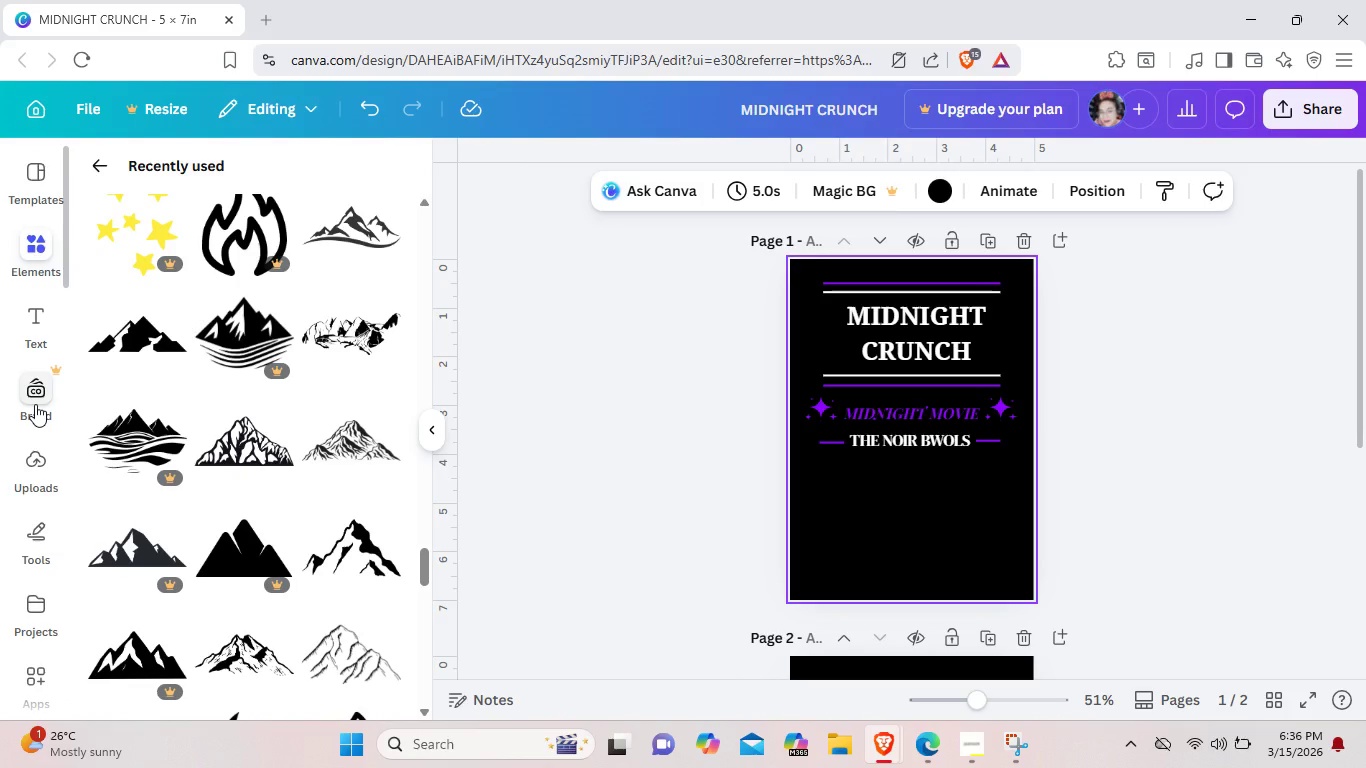 
scroll: coordinate [35, 404], scroll_direction: down, amount: 1.0
 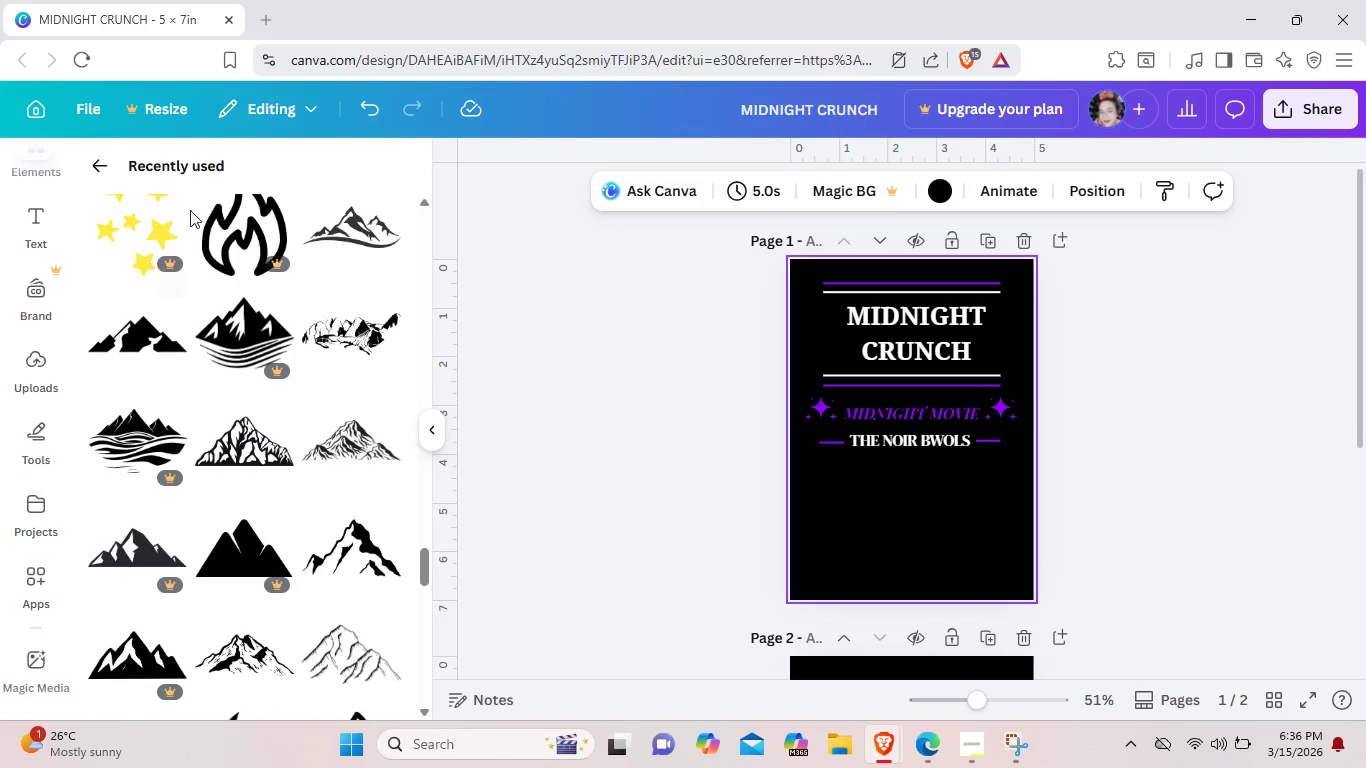 
scroll: coordinate [191, 234], scroll_direction: up, amount: 9.0
 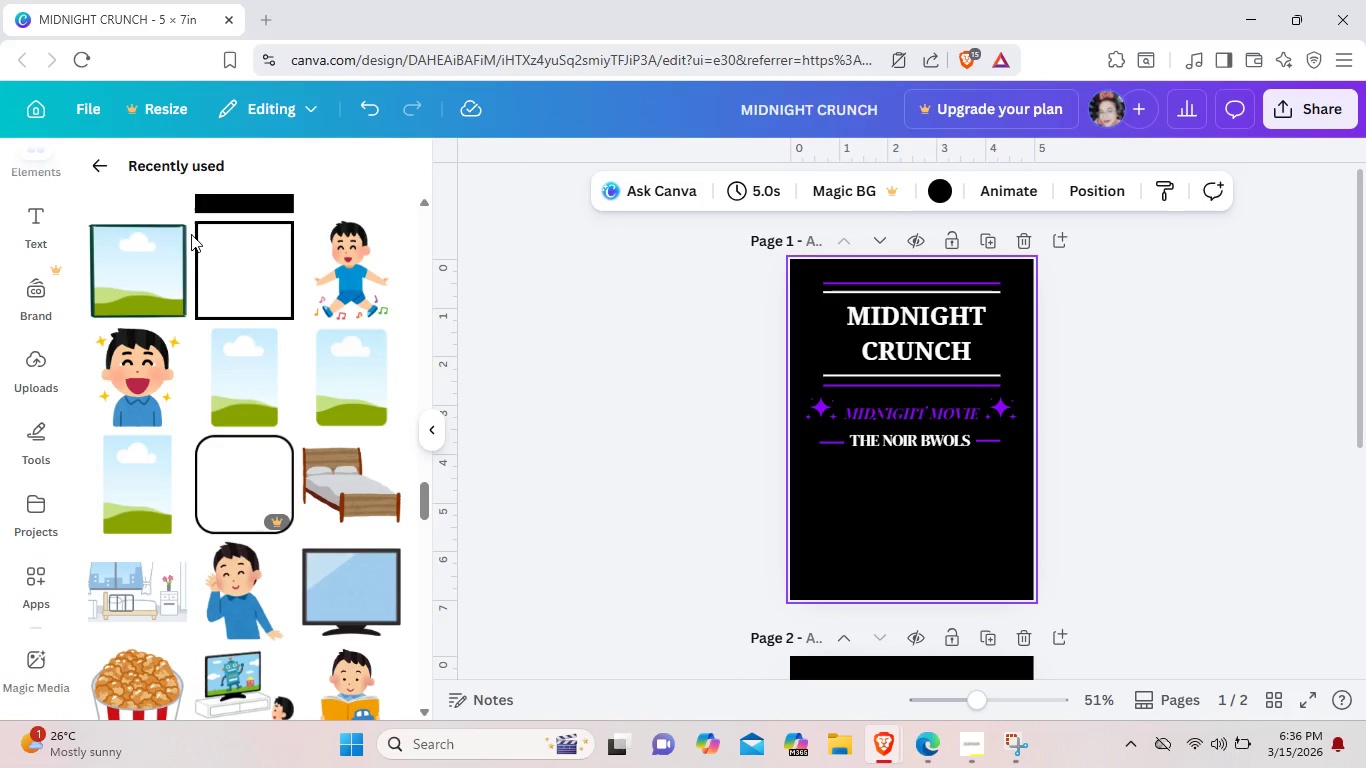 
scroll: coordinate [191, 234], scroll_direction: down, amount: 1.0
 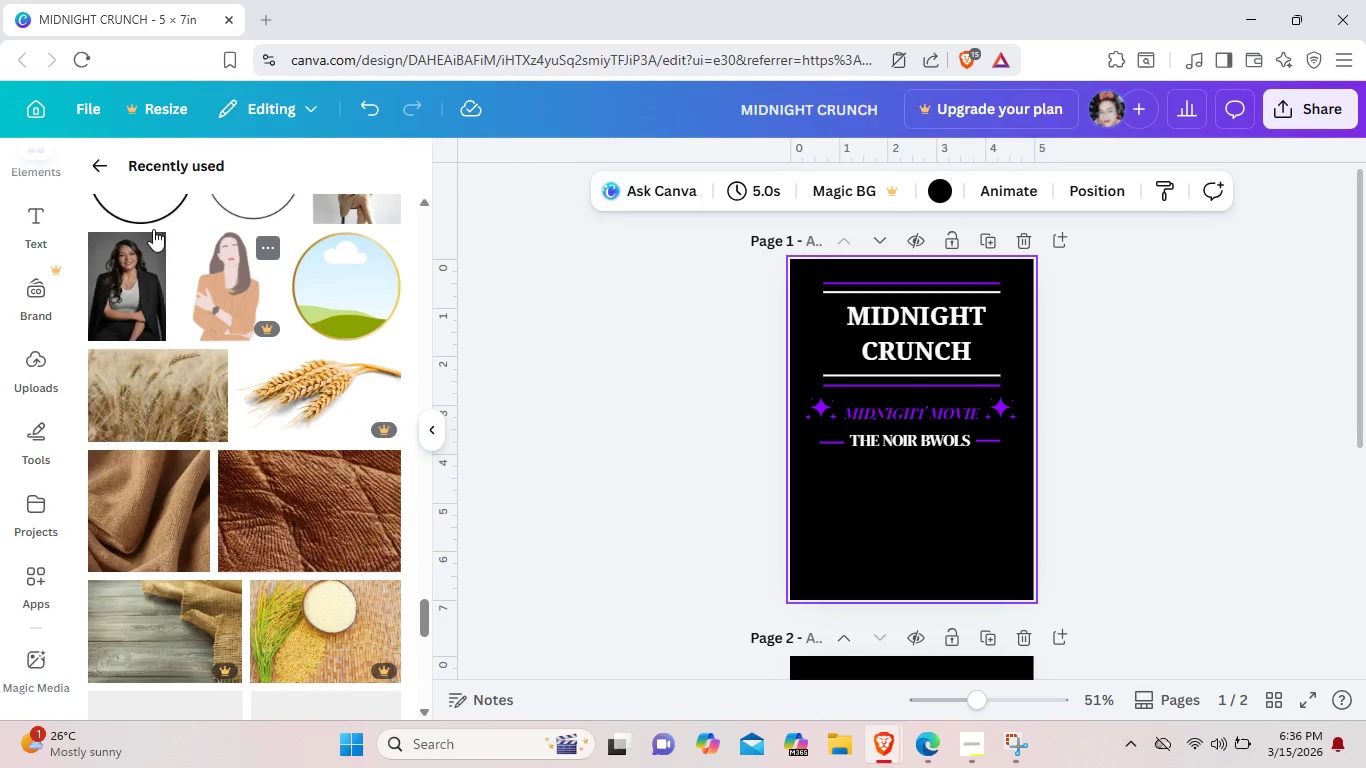 
scroll: coordinate [42, 248], scroll_direction: up, amount: 2.0
 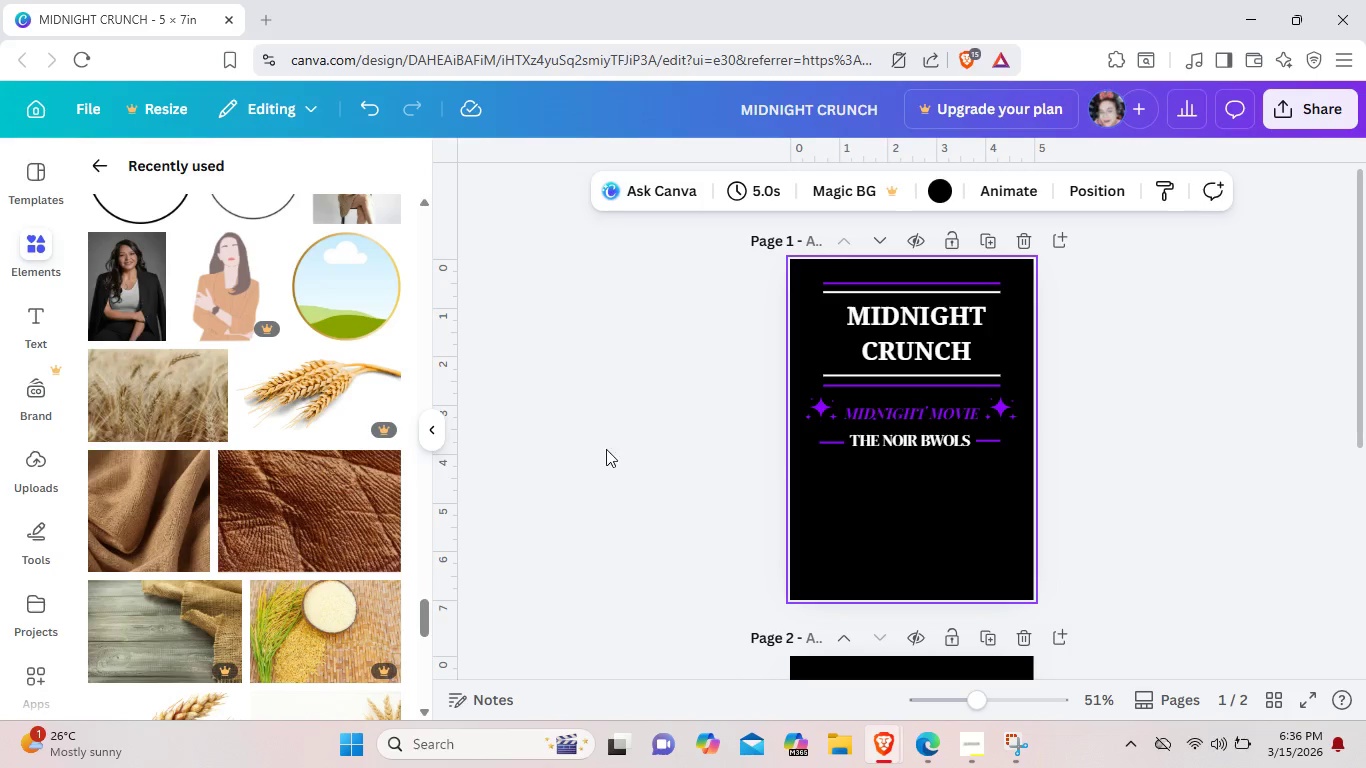 
wait(6.16)
 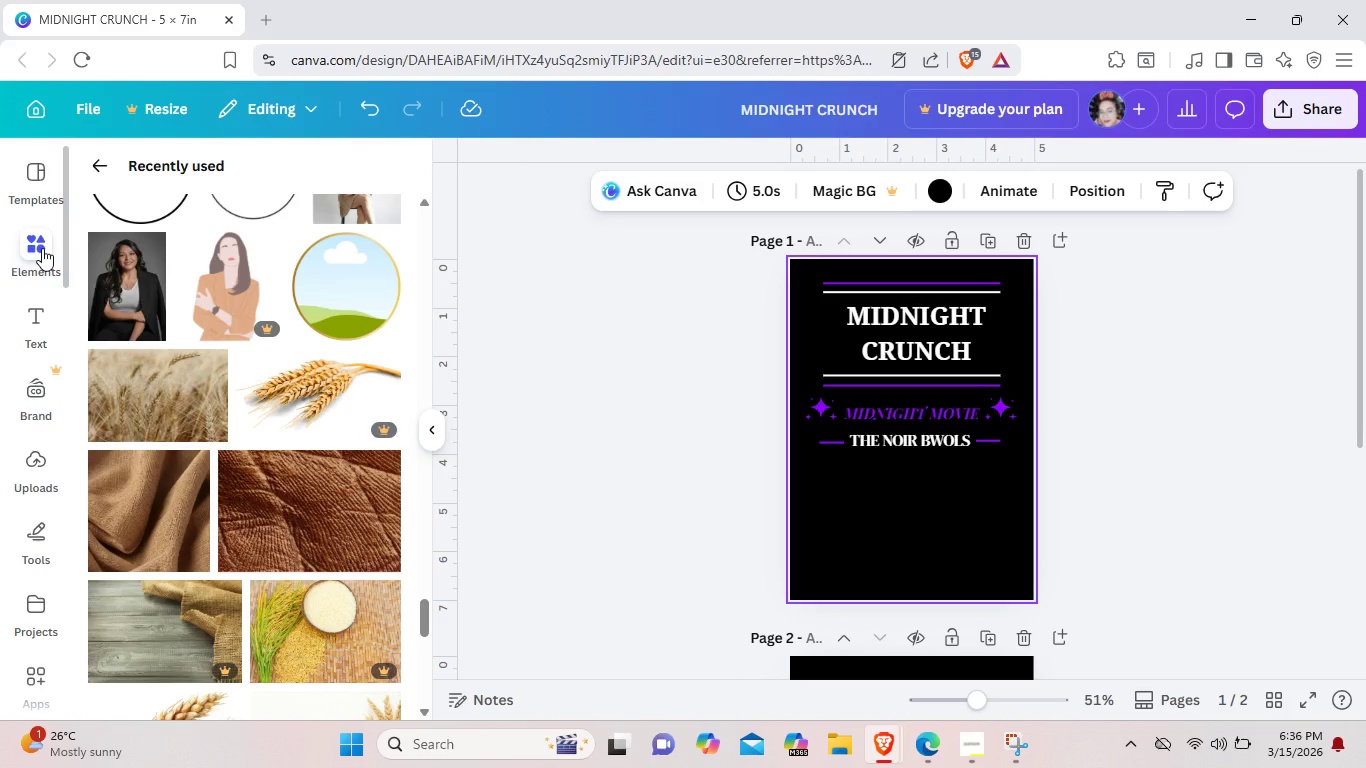 
left_click([37, 306])
 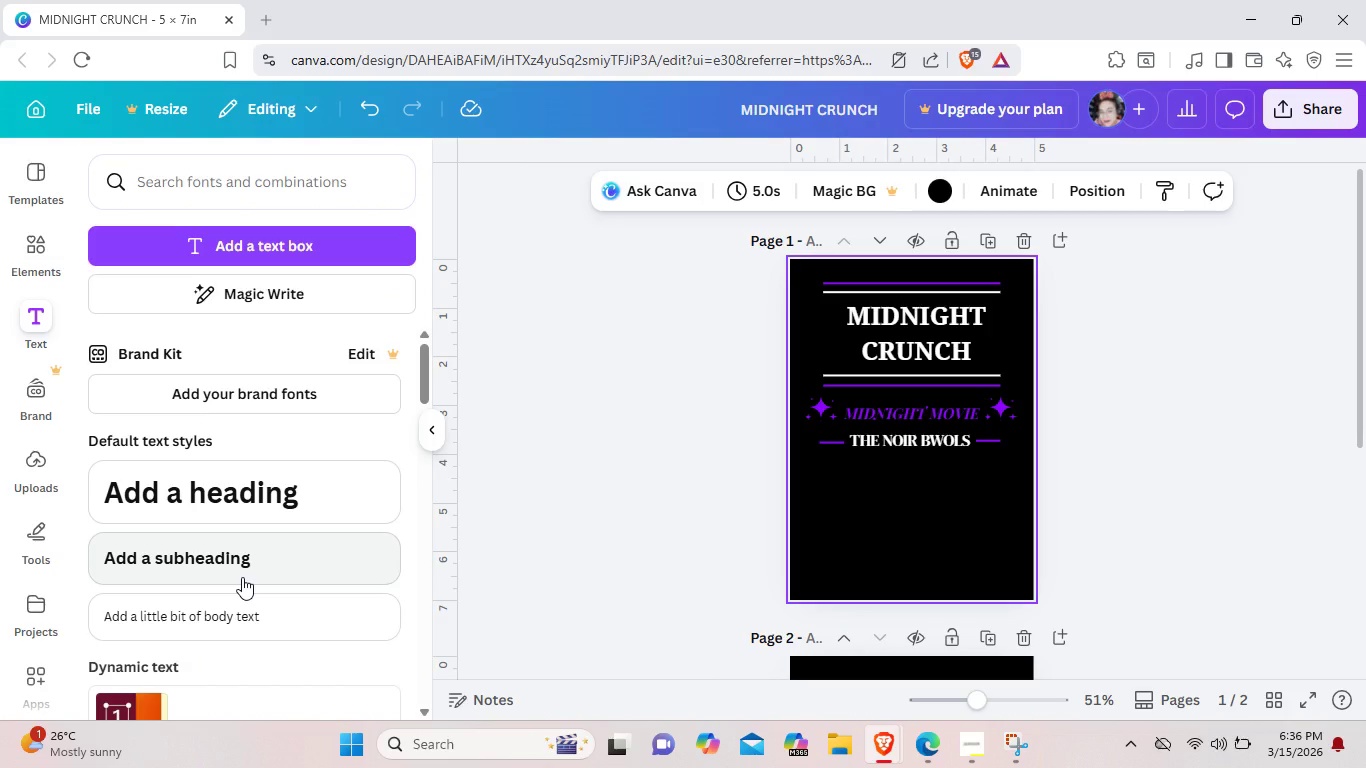 
left_click([251, 552])
 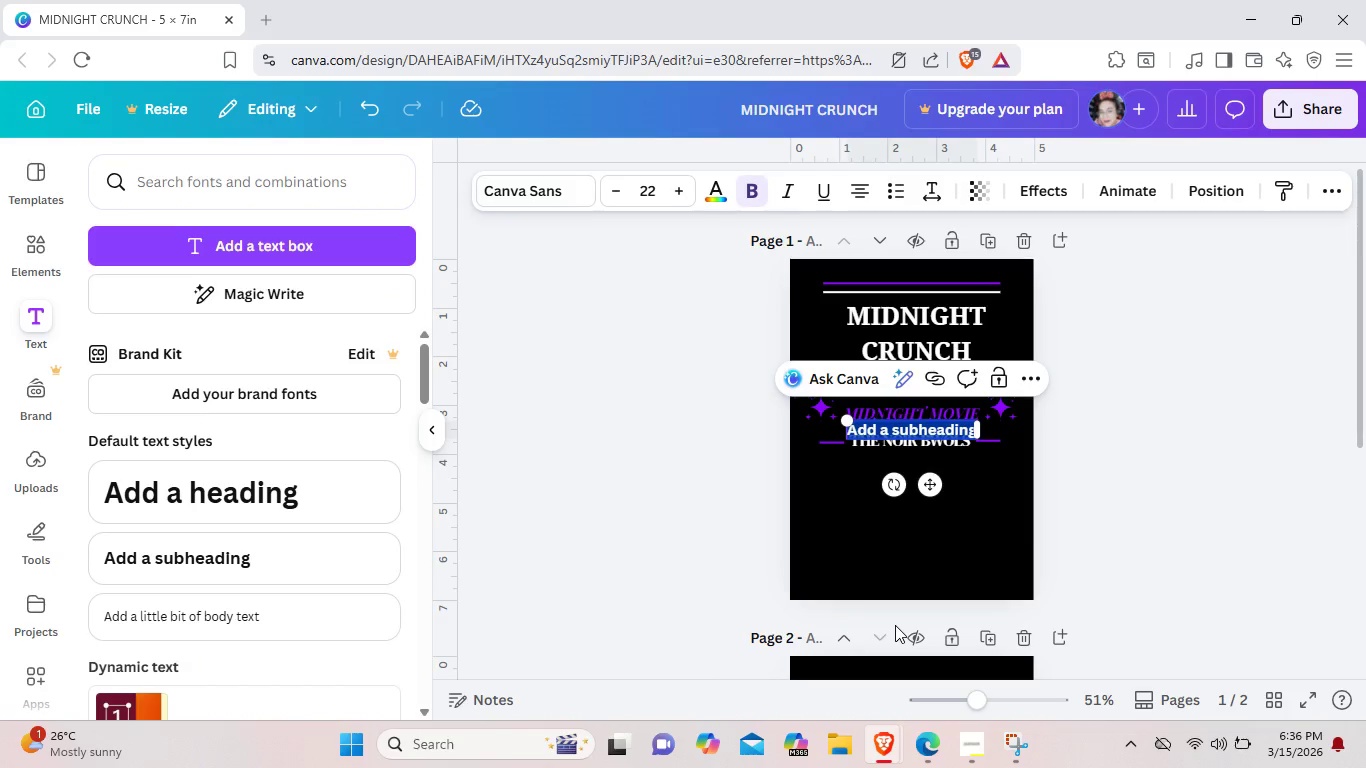 
type(The)
key(Backspace)
key(Backspace)
key(Backspace)
type(the )
 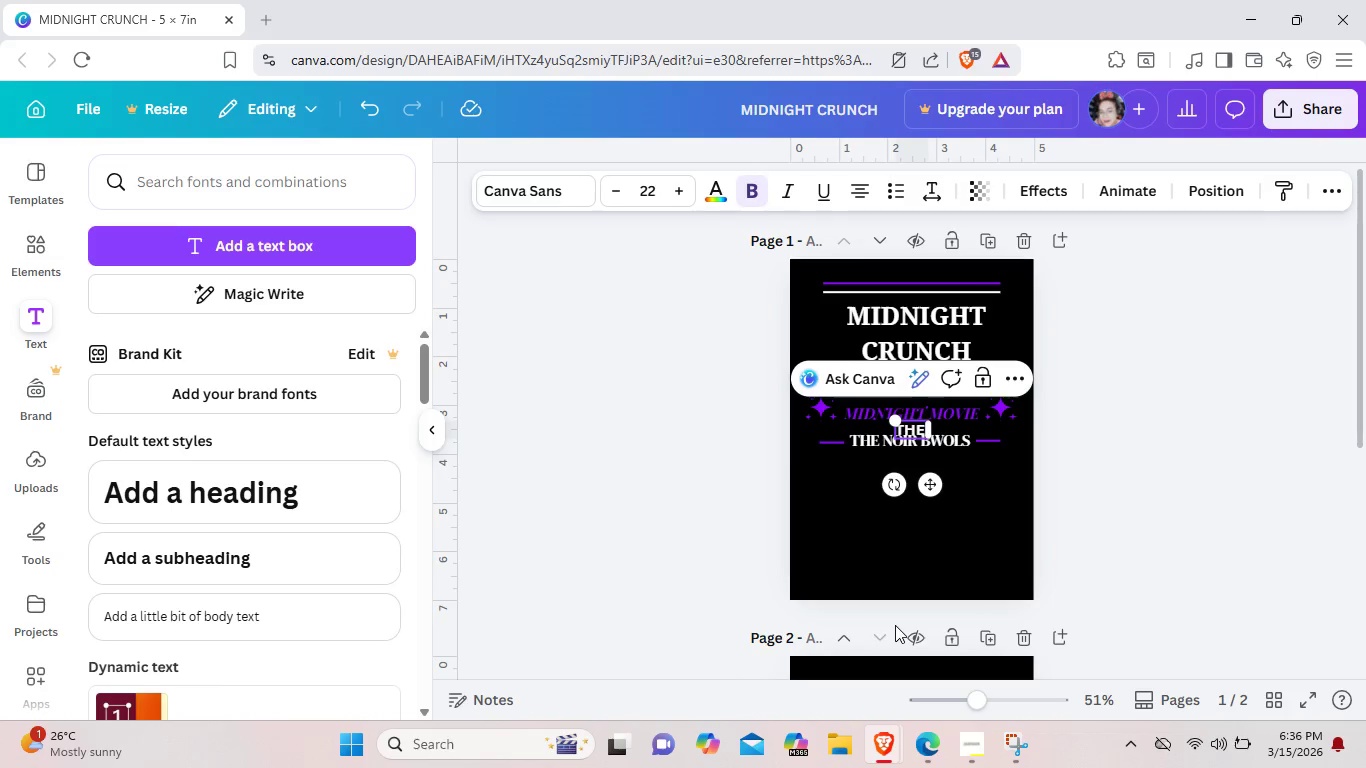 
type(hitchcock)
 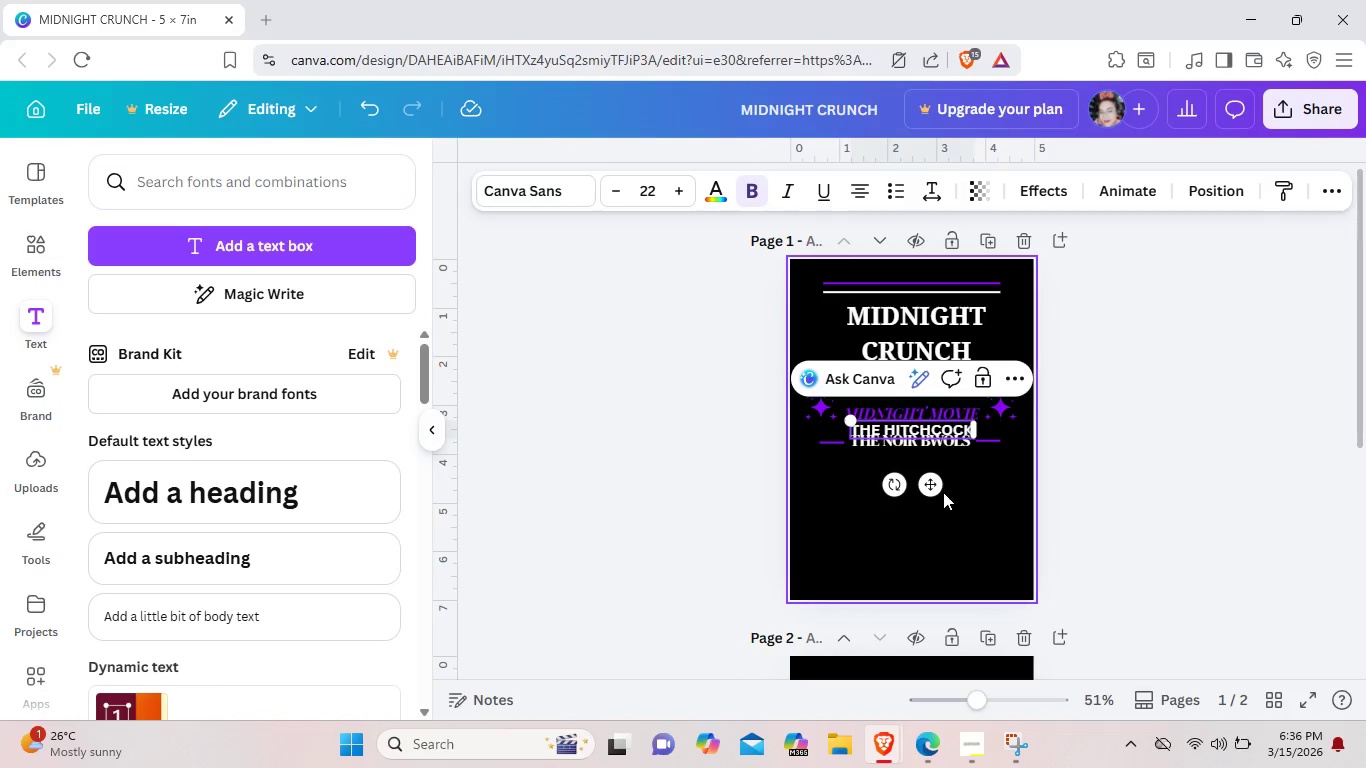 
left_click_drag(start_coordinate=[934, 484], to_coordinate=[884, 528])
 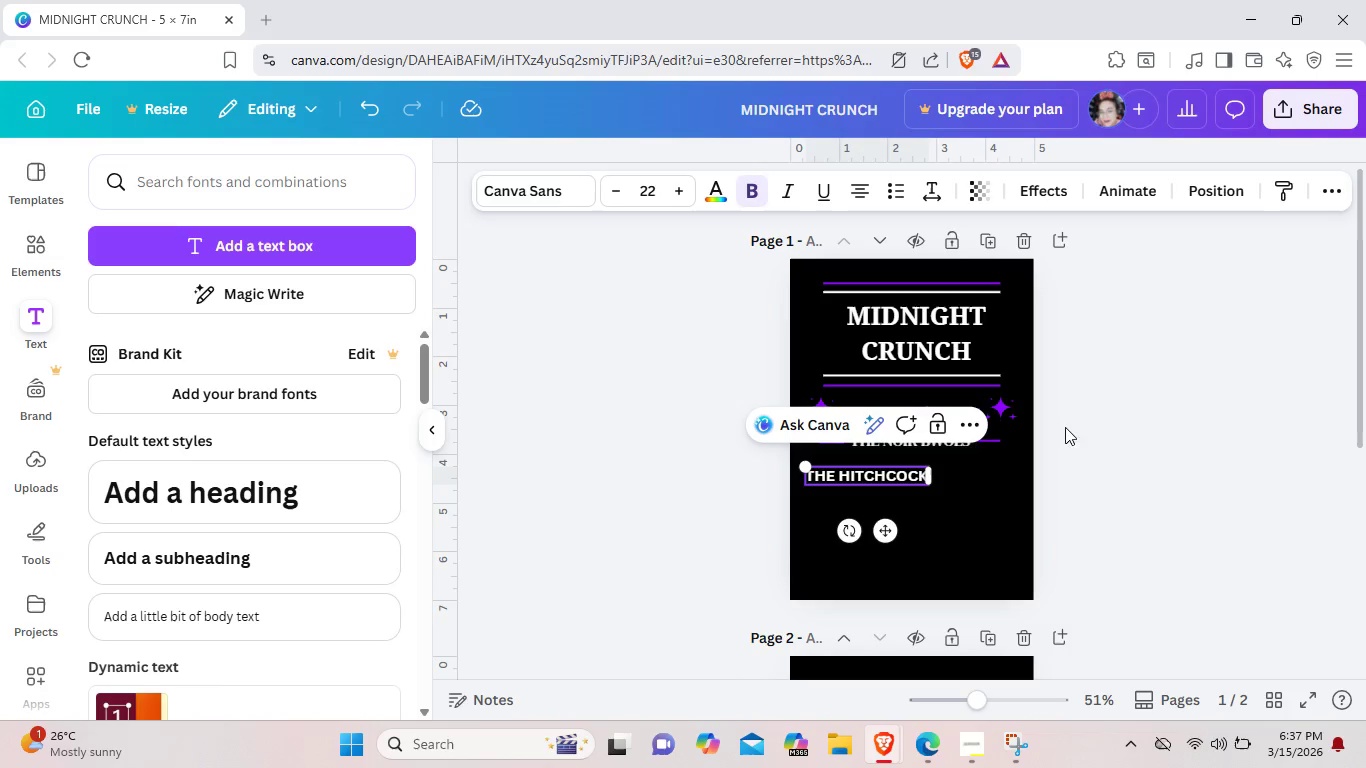 
wait(6.0)
 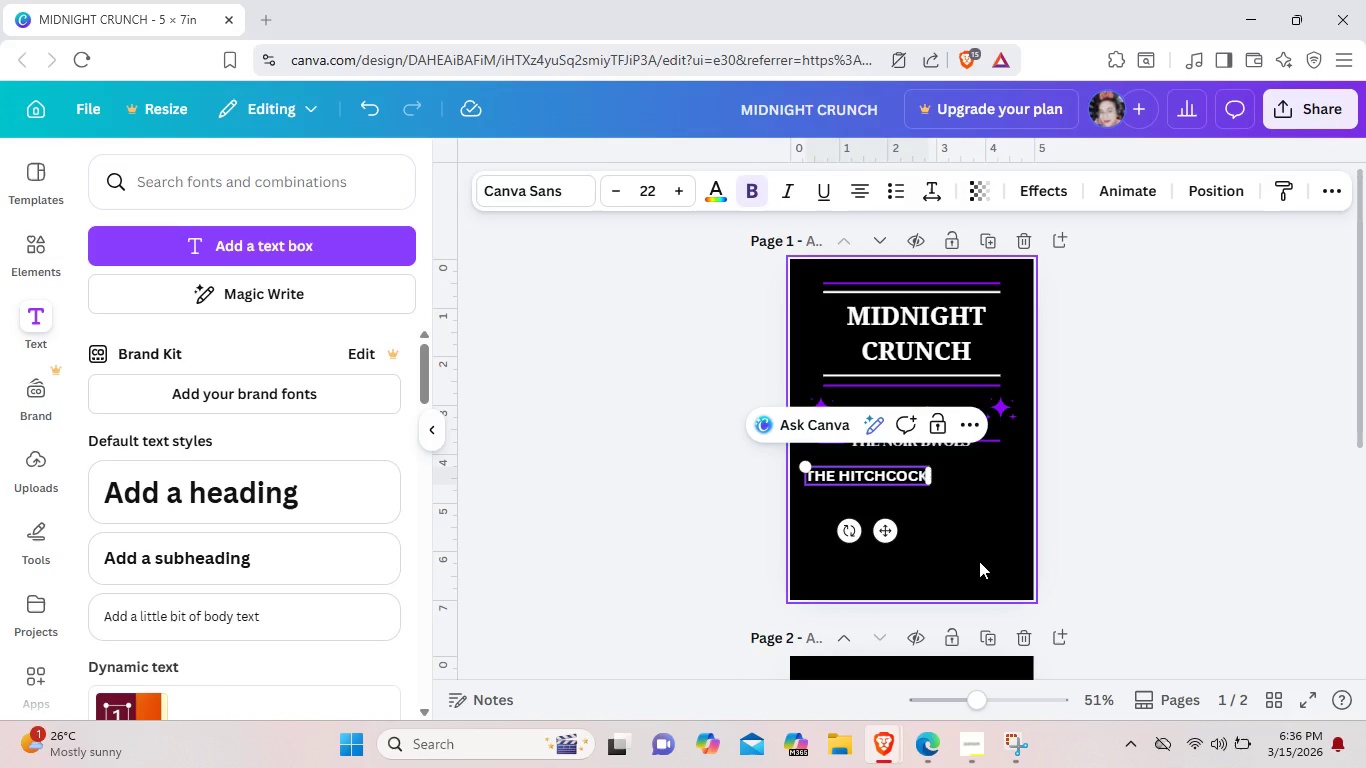 
left_click([1003, 695])
 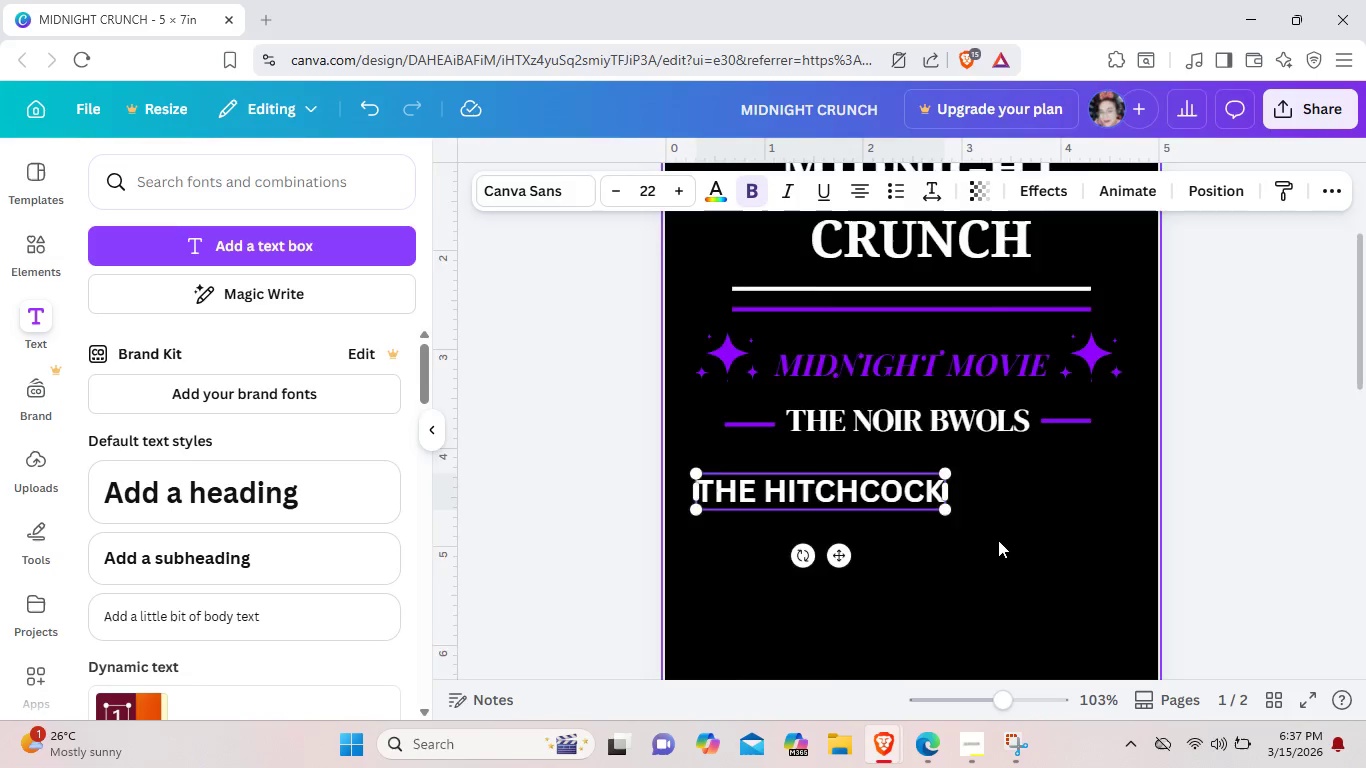 
scroll: coordinate [998, 540], scroll_direction: up, amount: 3.0
 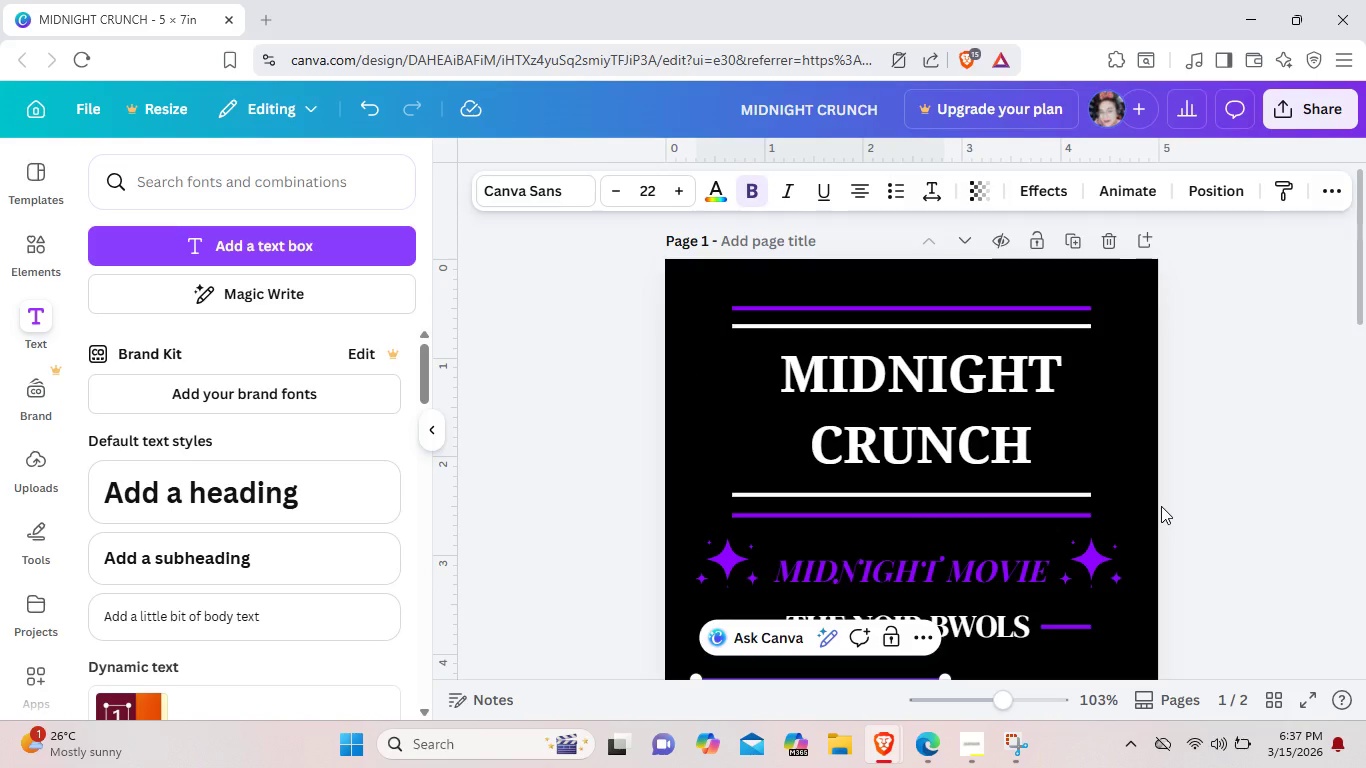 
left_click([986, 437])
 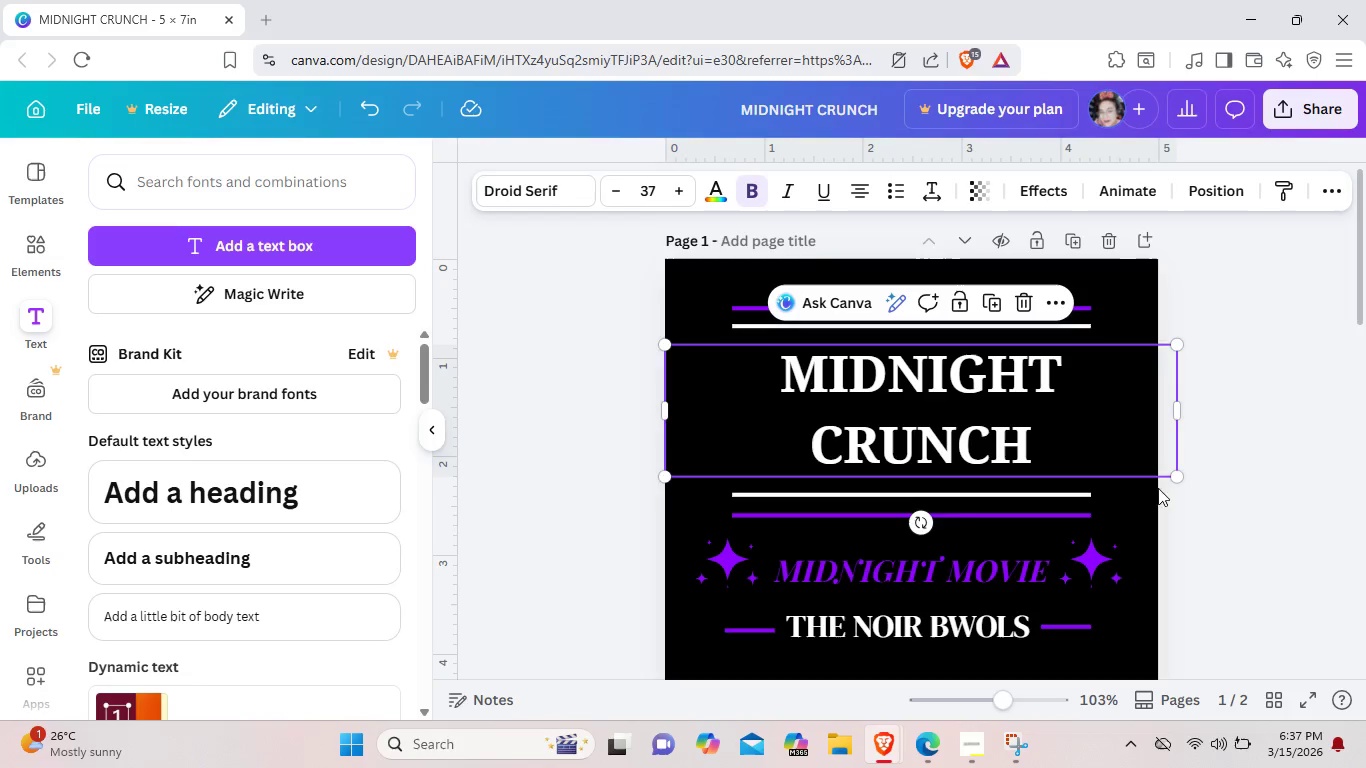 
left_click([1195, 528])
 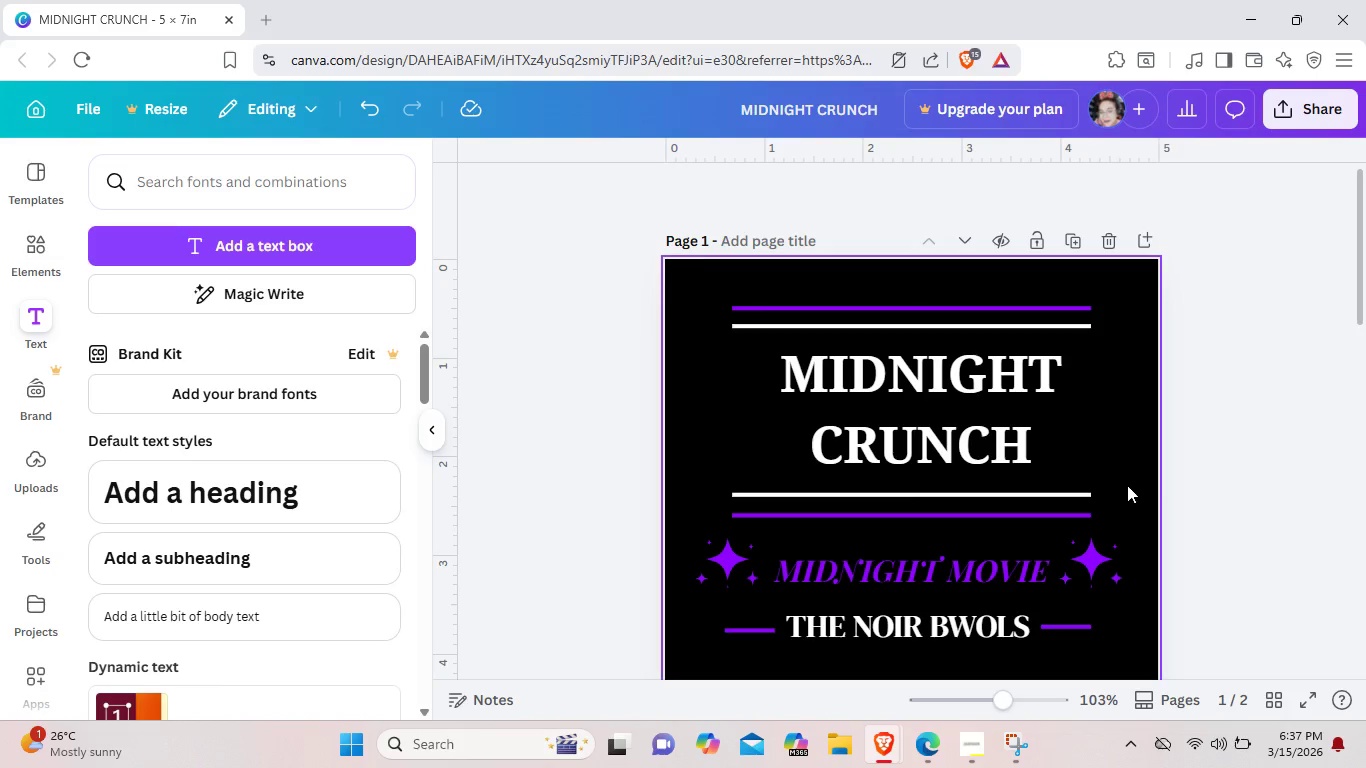 
left_click_drag(start_coordinate=[1127, 485], to_coordinate=[814, 310])
 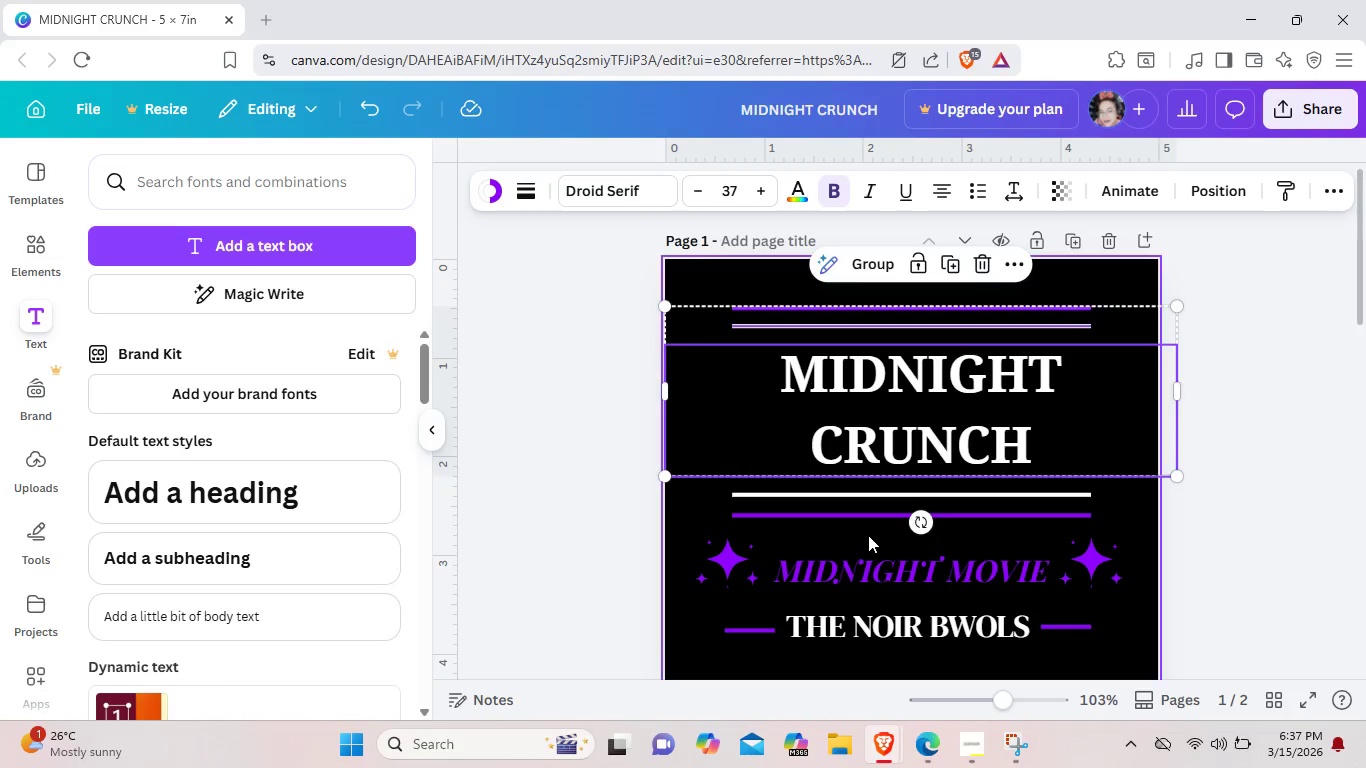 
left_click([868, 535])
 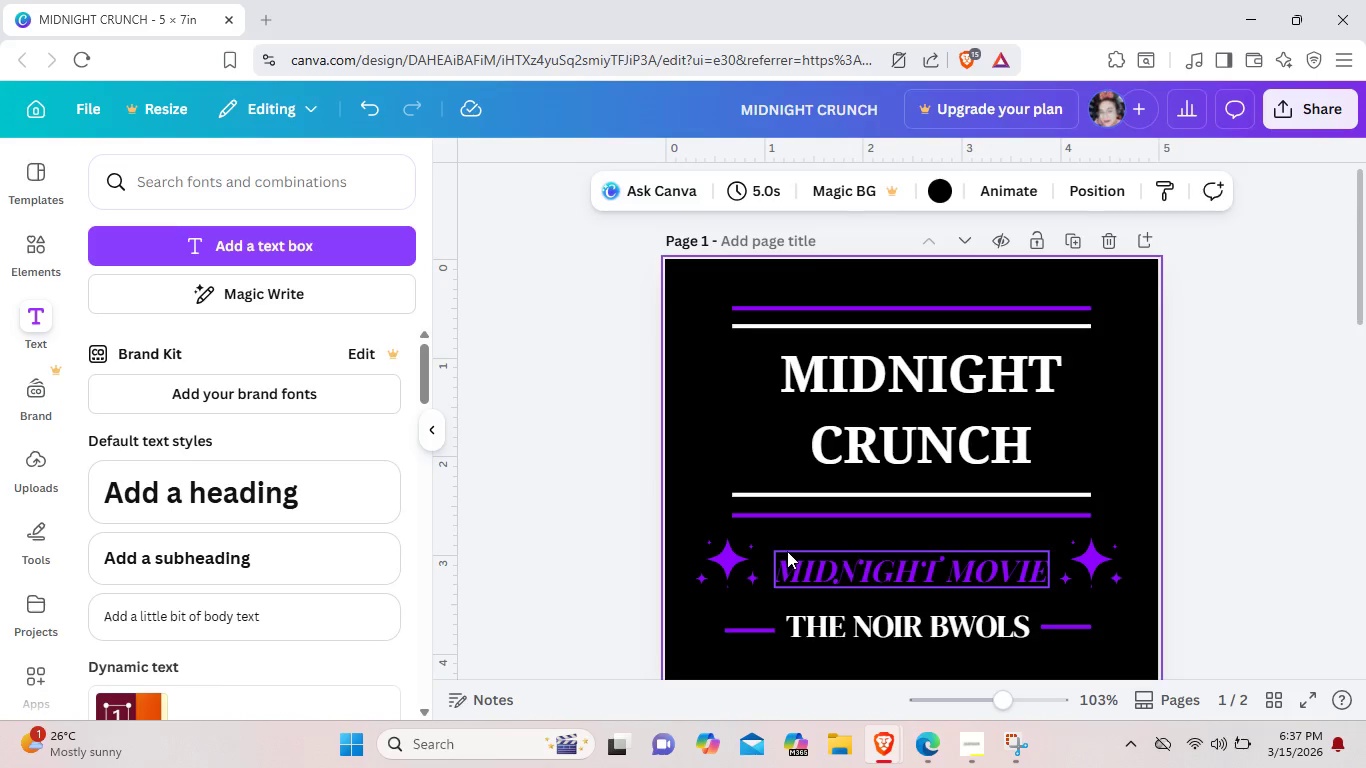 
left_click_drag(start_coordinate=[787, 551], to_coordinate=[794, 527])
 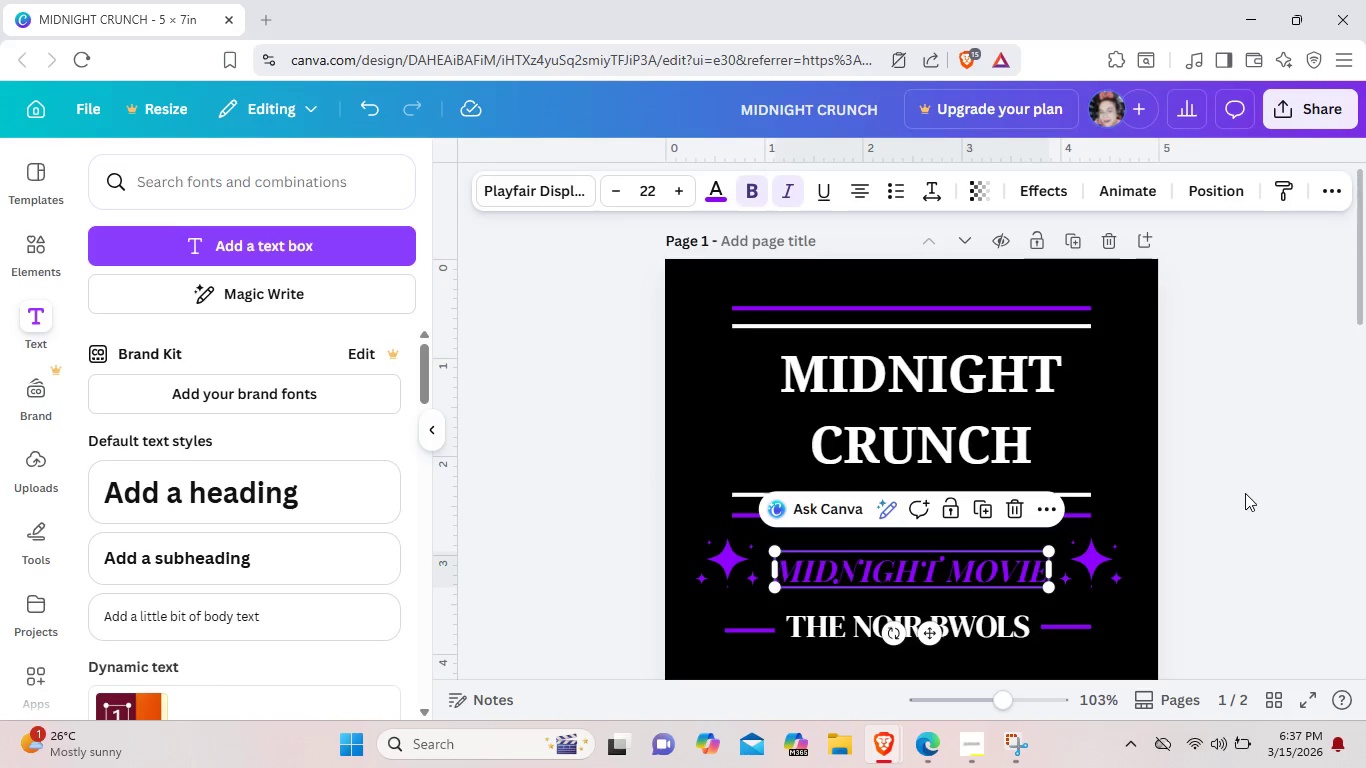 
left_click([1245, 493])
 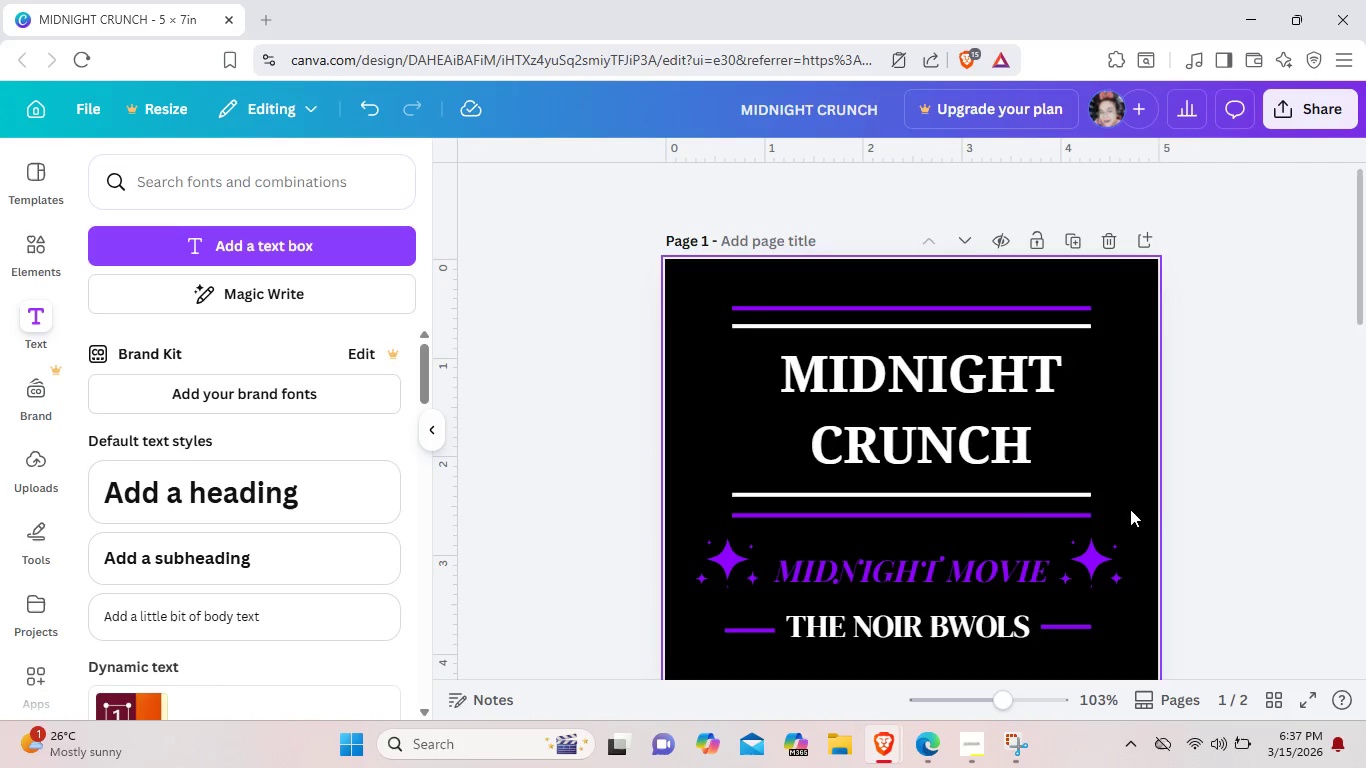 
left_click_drag(start_coordinate=[1130, 509], to_coordinate=[894, 470])
 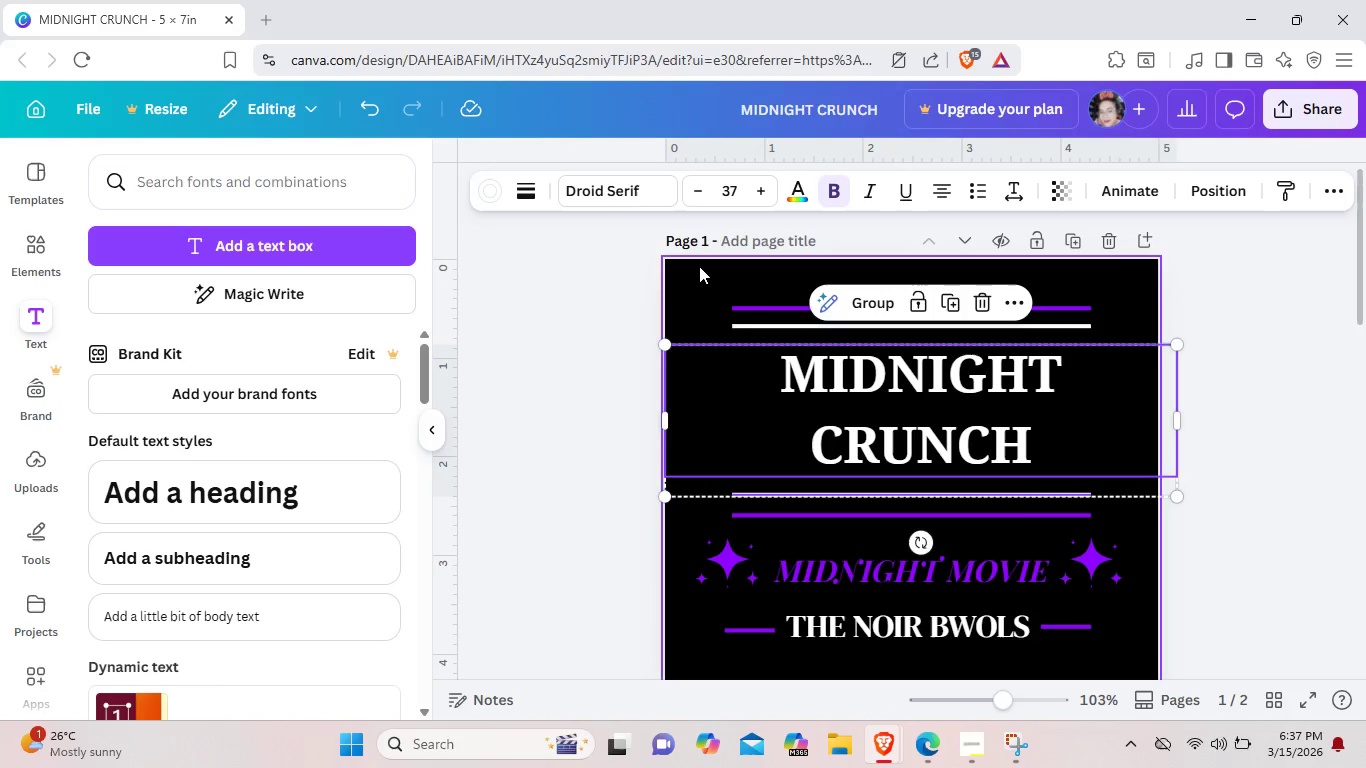 
left_click([699, 266])
 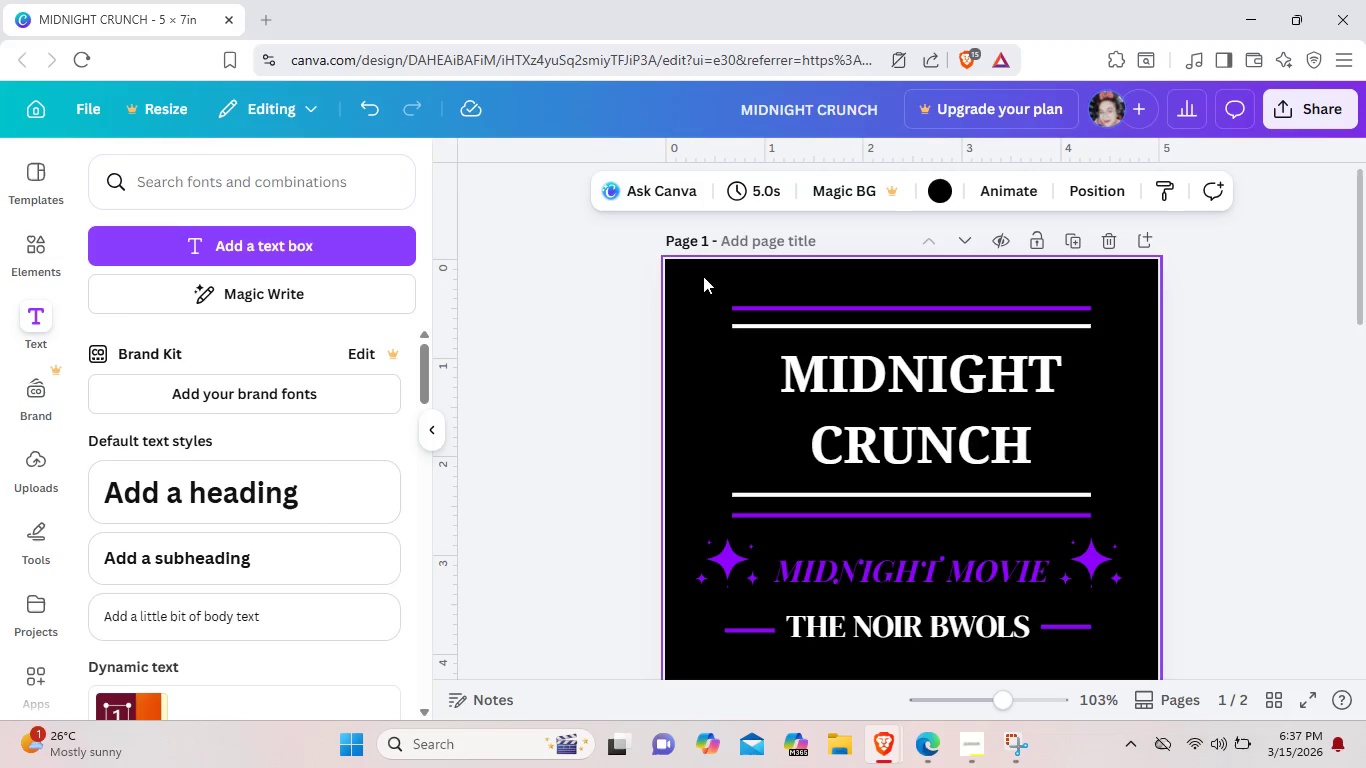 
left_click_drag(start_coordinate=[701, 276], to_coordinate=[1189, 525])
 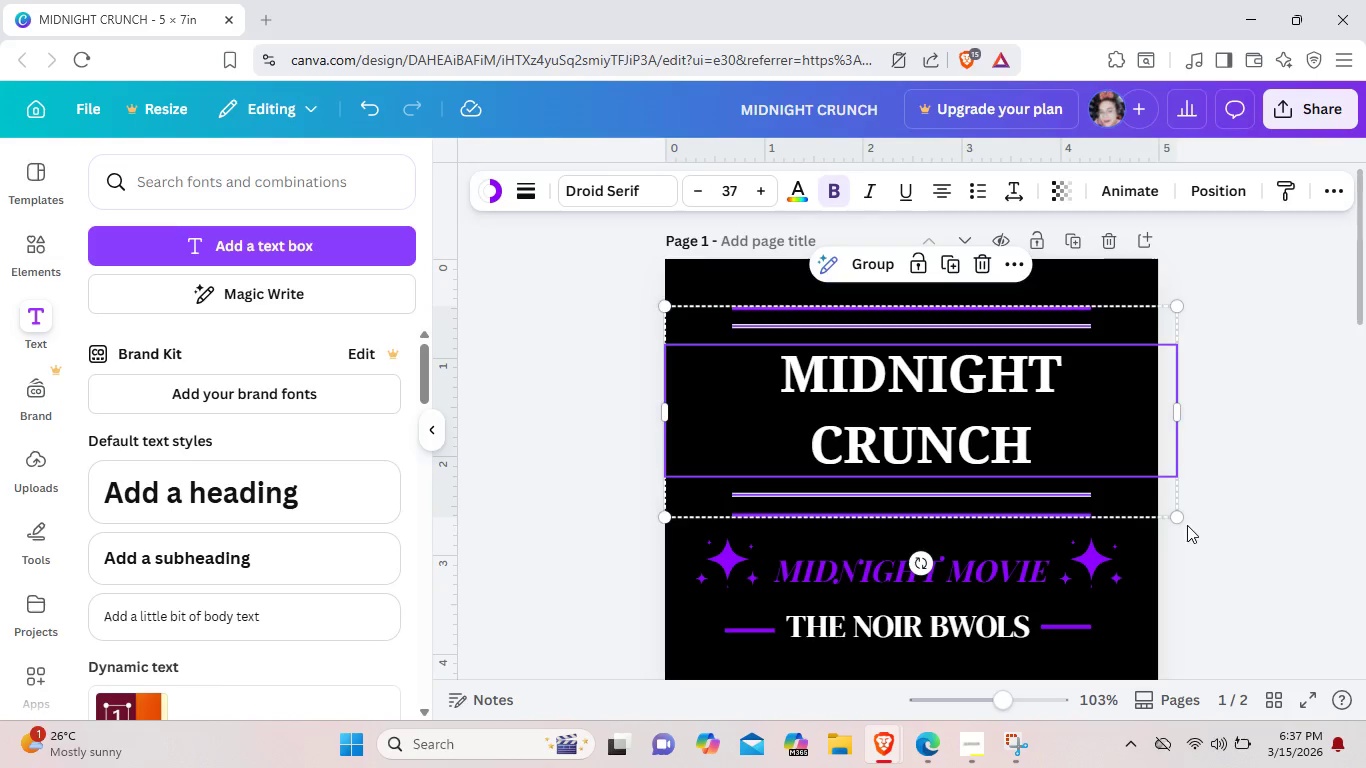 
key(ArrowUp)
 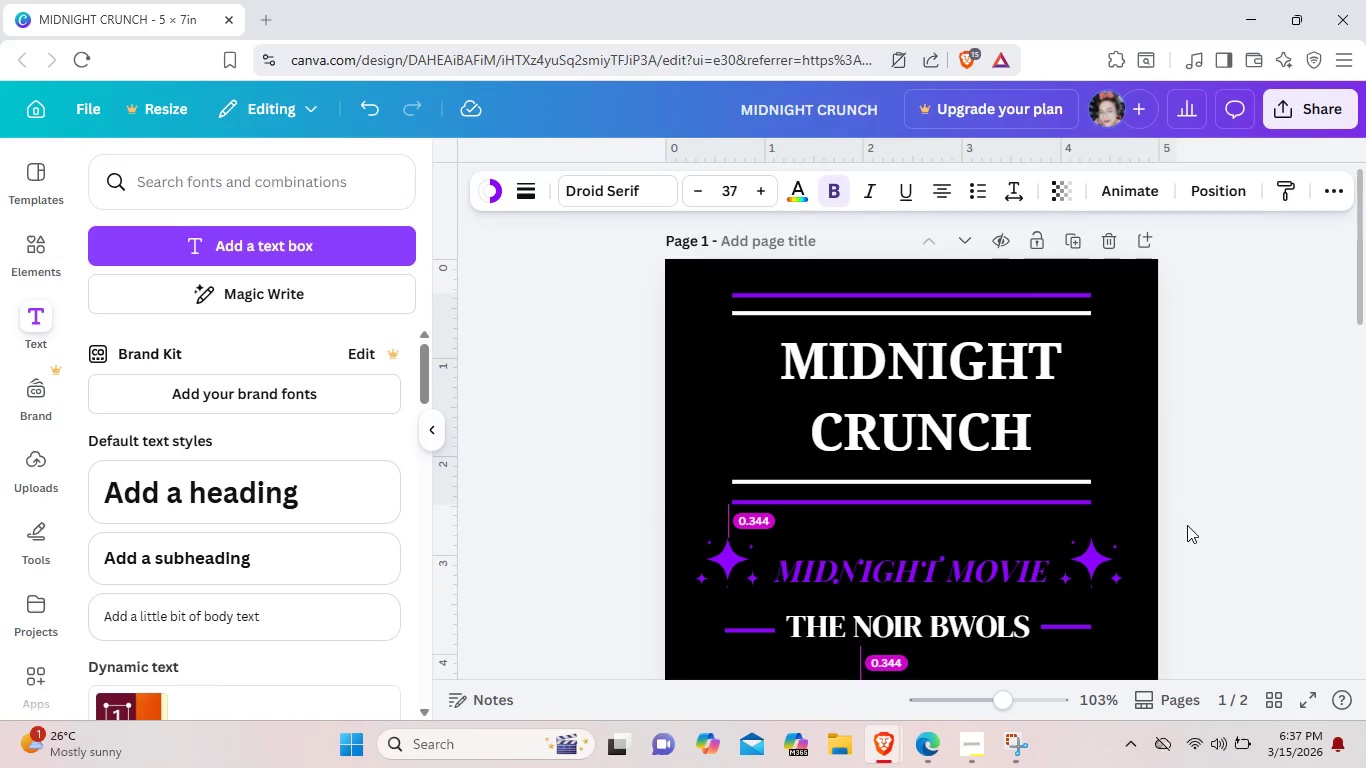 
key(ArrowUp)
 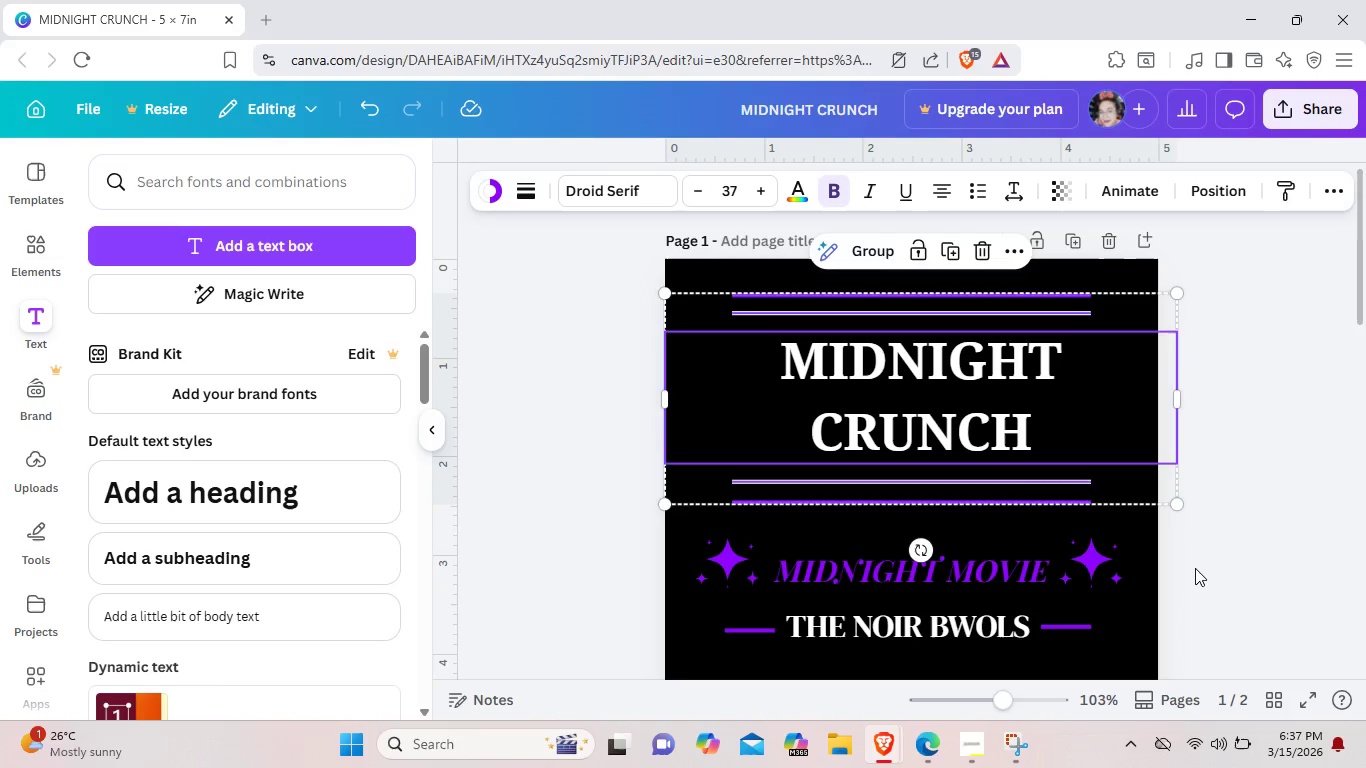 
left_click([1197, 570])
 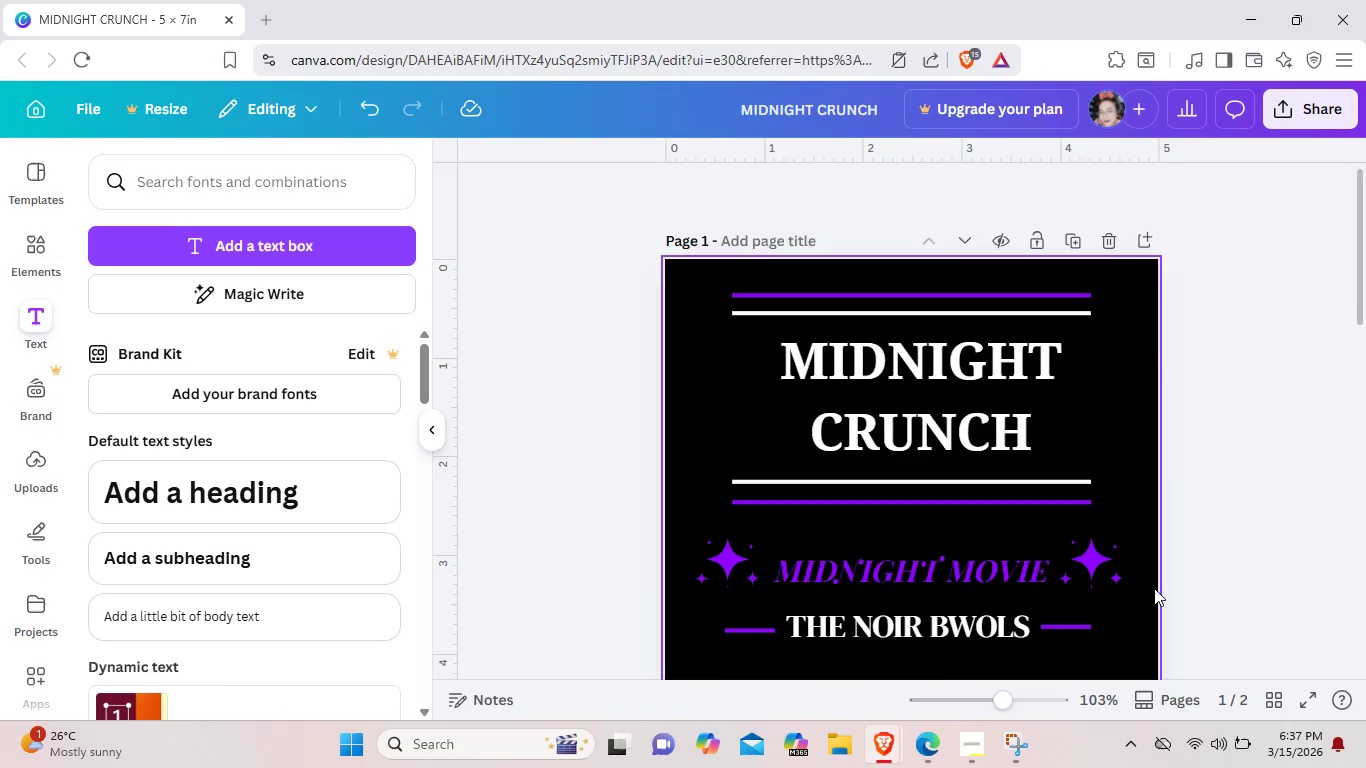 
scroll: coordinate [1154, 588], scroll_direction: down, amount: 2.0
 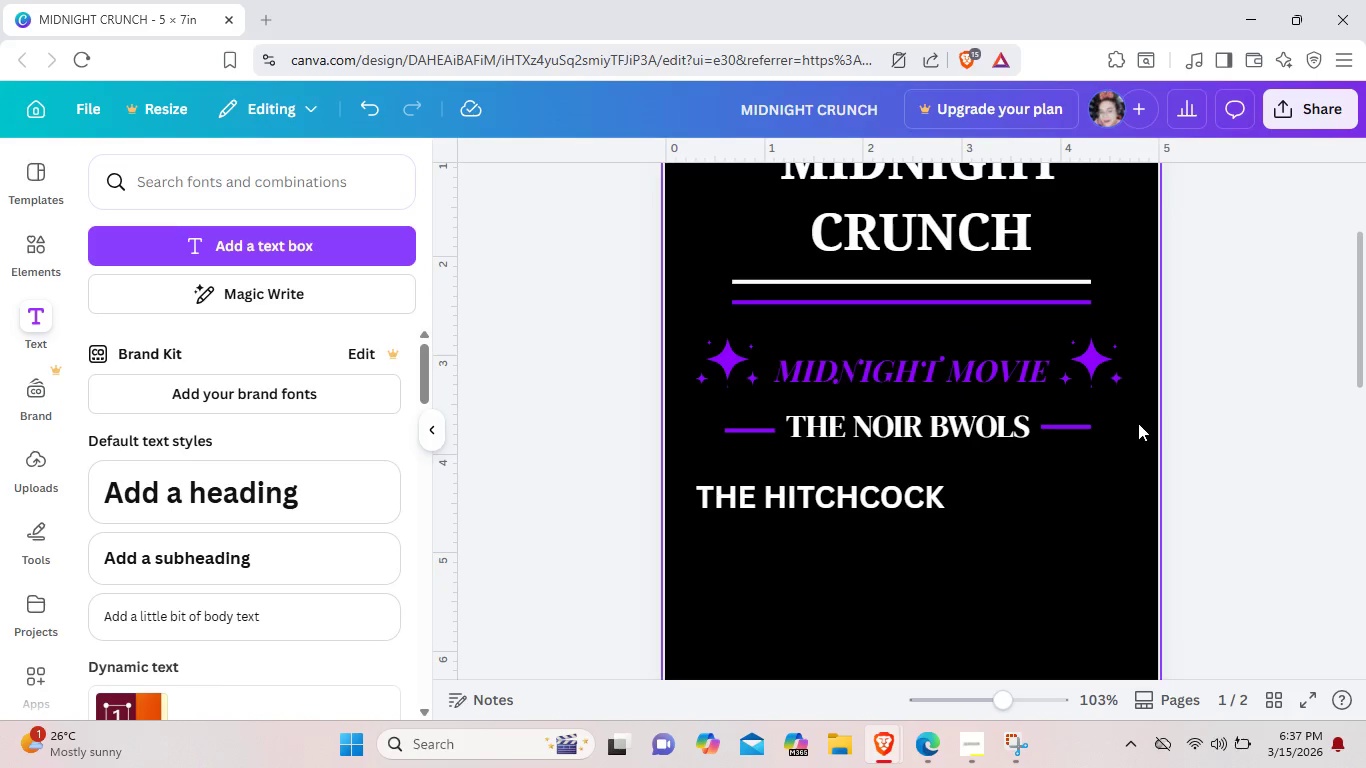 
left_click_drag(start_coordinate=[1138, 423], to_coordinate=[687, 337])
 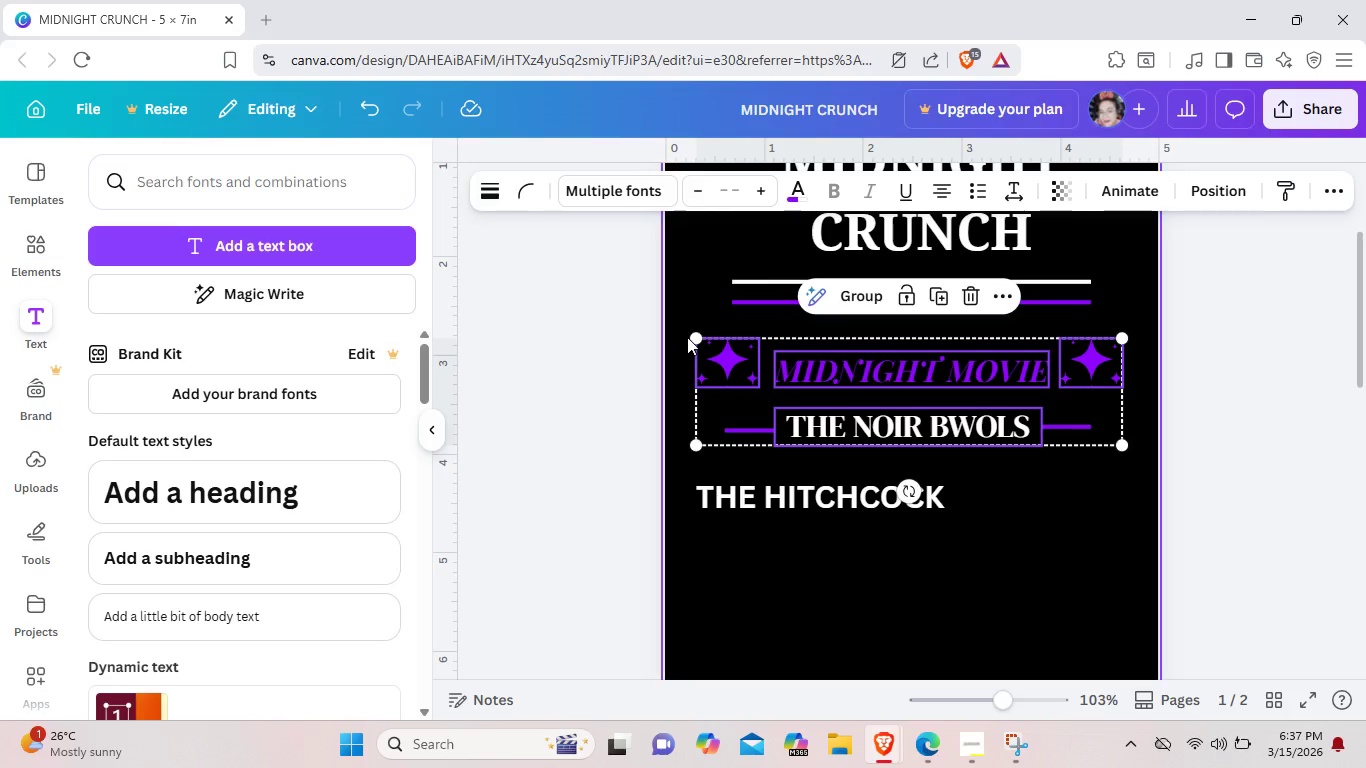 
key(ArrowUp)
 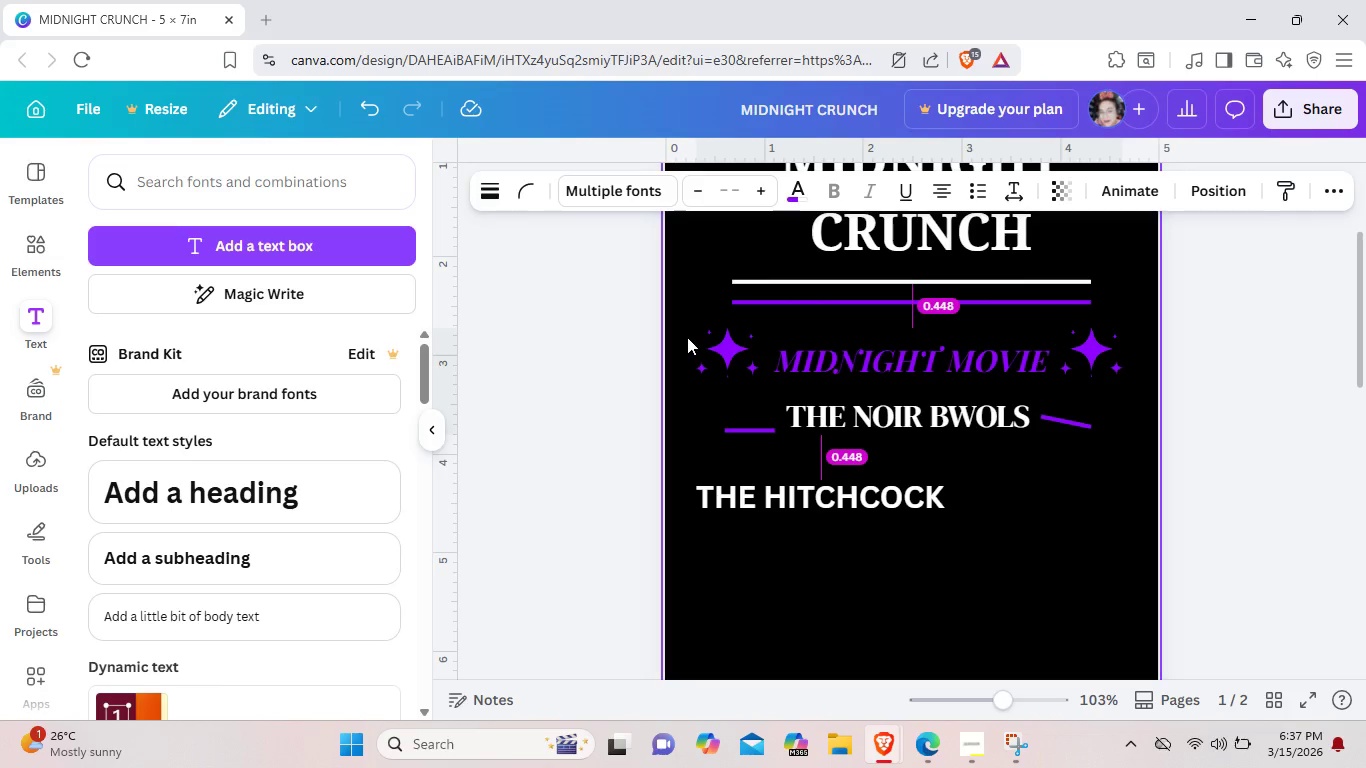 
key(ArrowUp)
 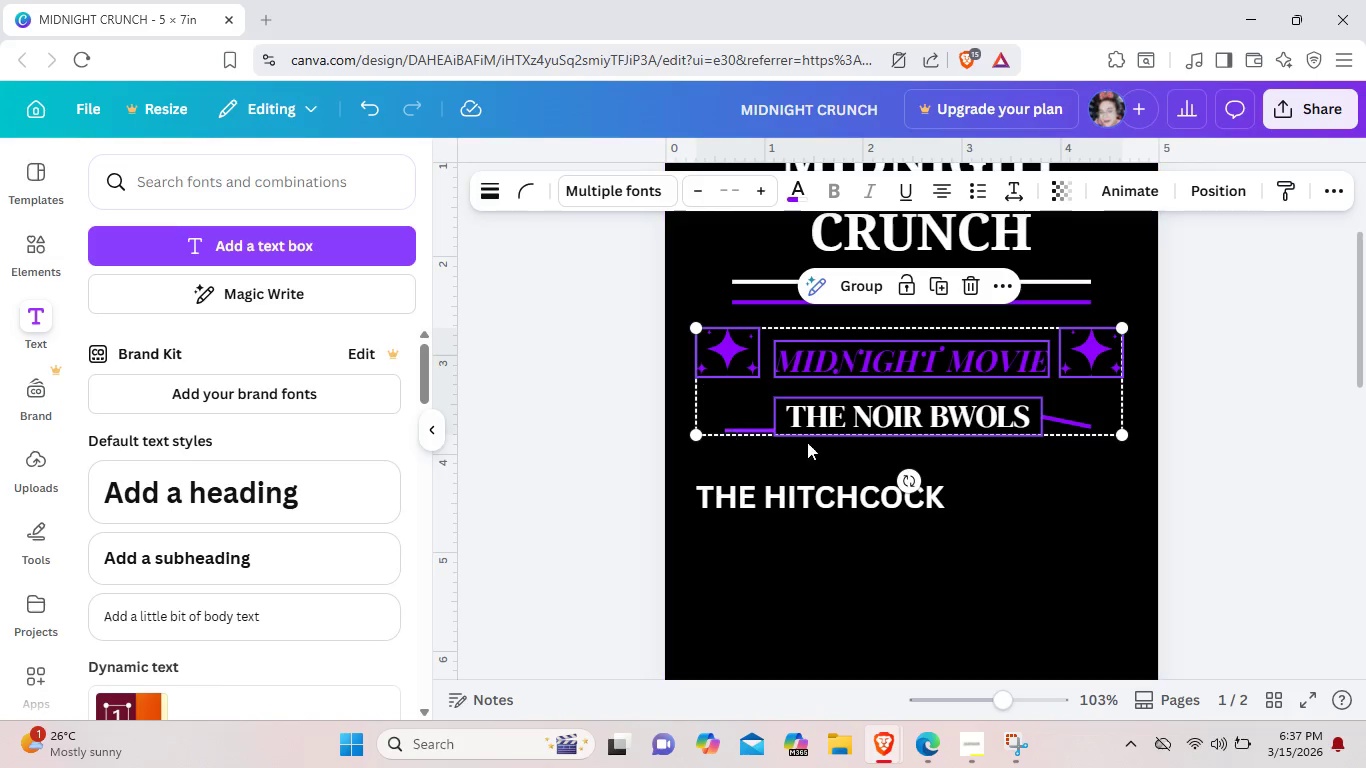 
left_click([1008, 500])
 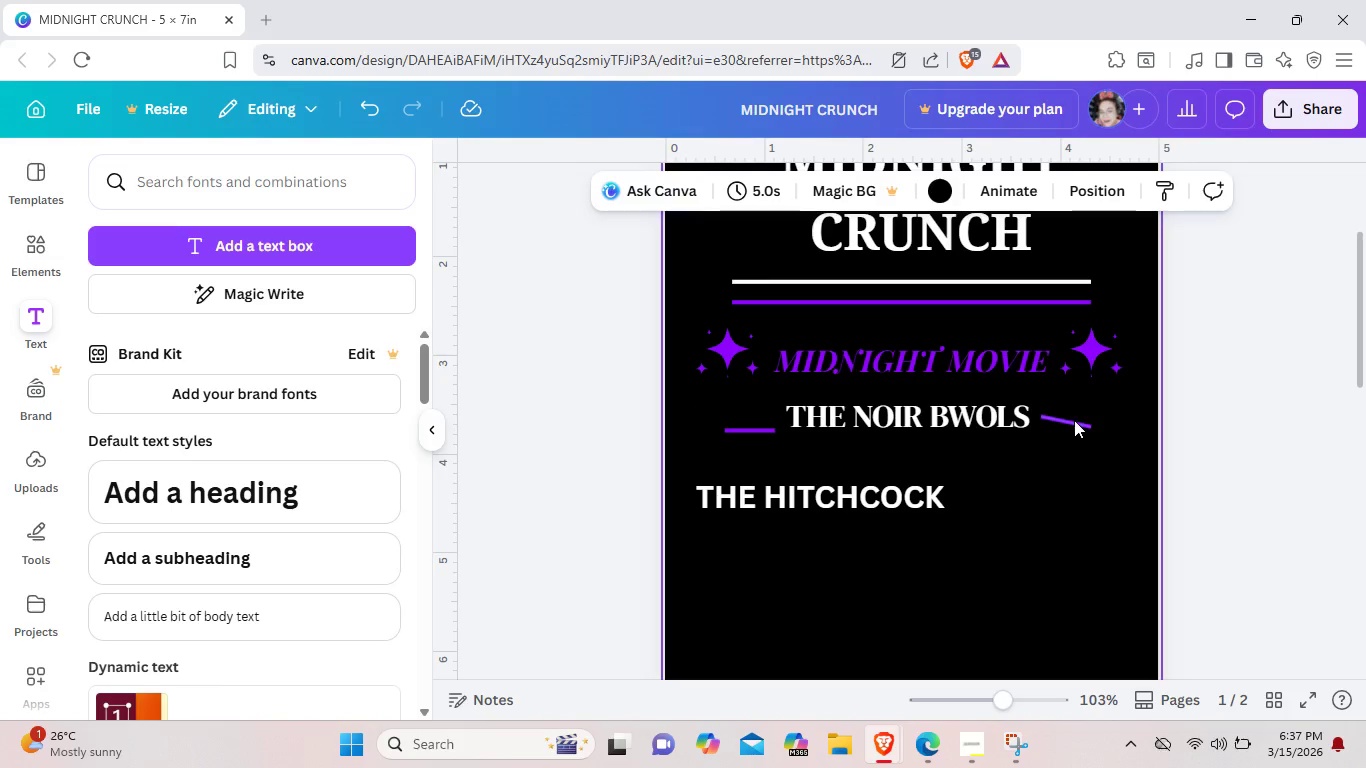 
left_click([1074, 420])
 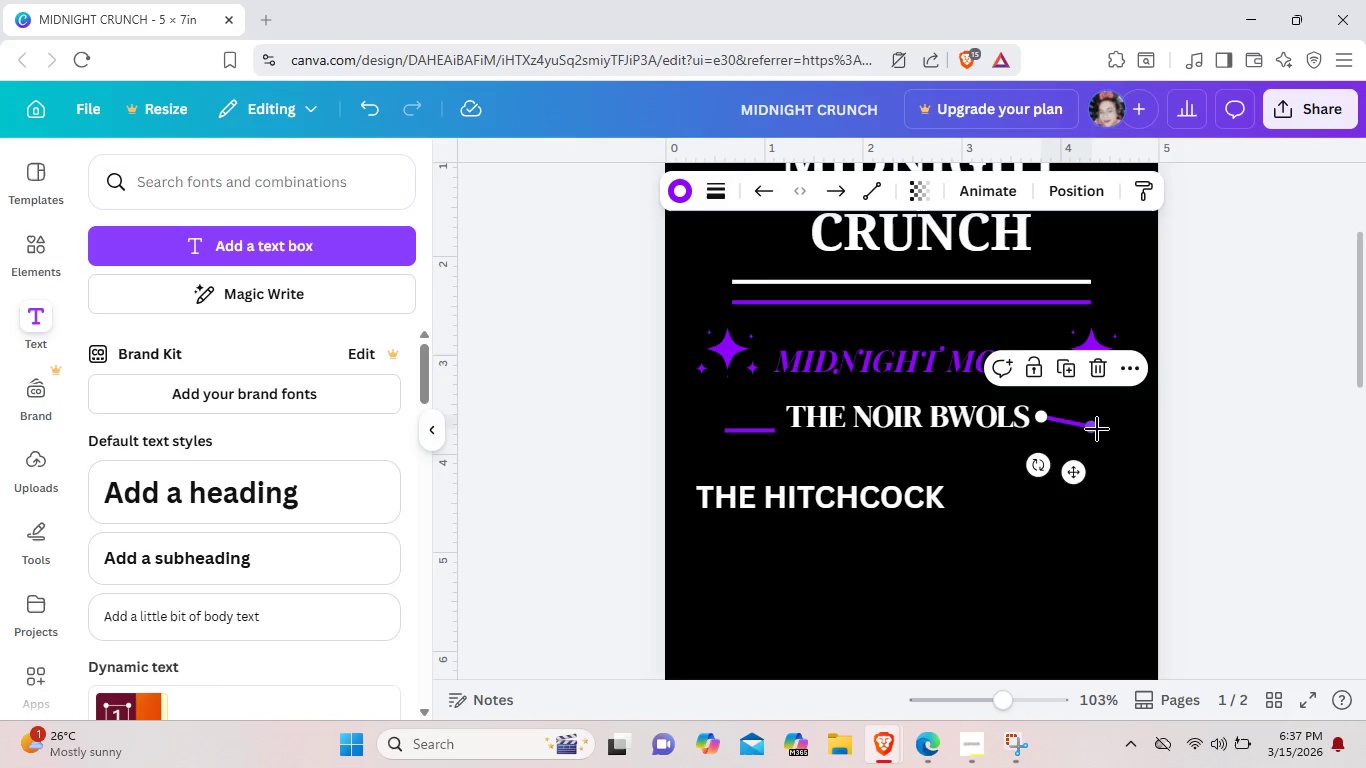 
left_click_drag(start_coordinate=[1091, 429], to_coordinate=[1105, 421])
 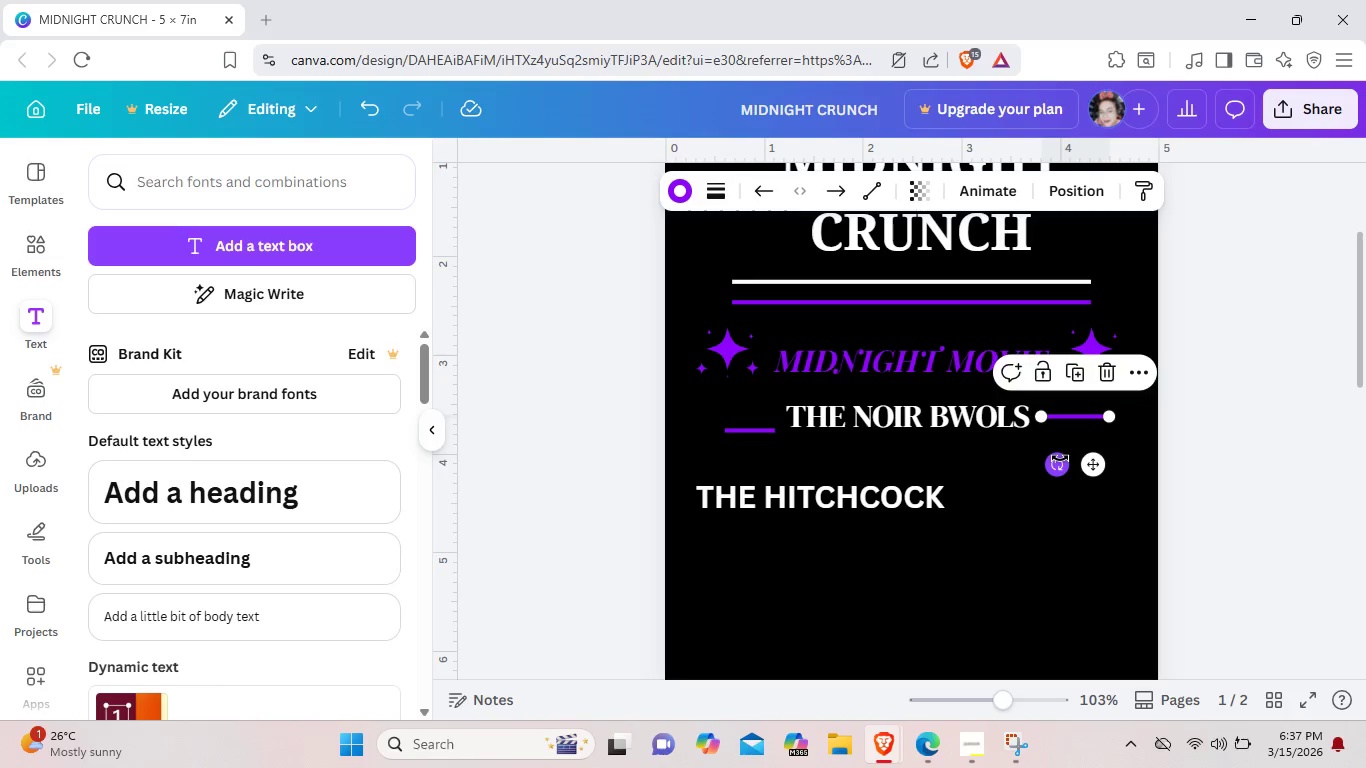 
left_click([1060, 458])
 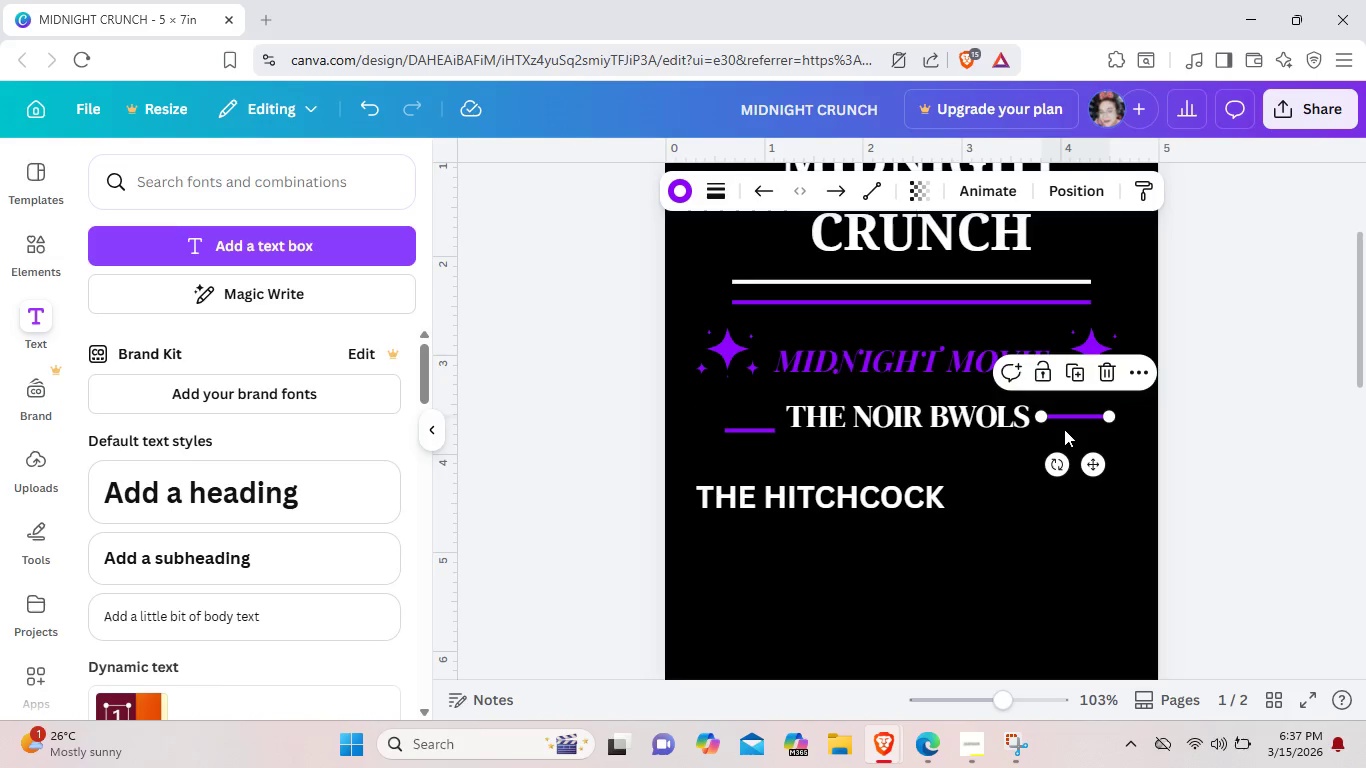 
left_click([1064, 429])
 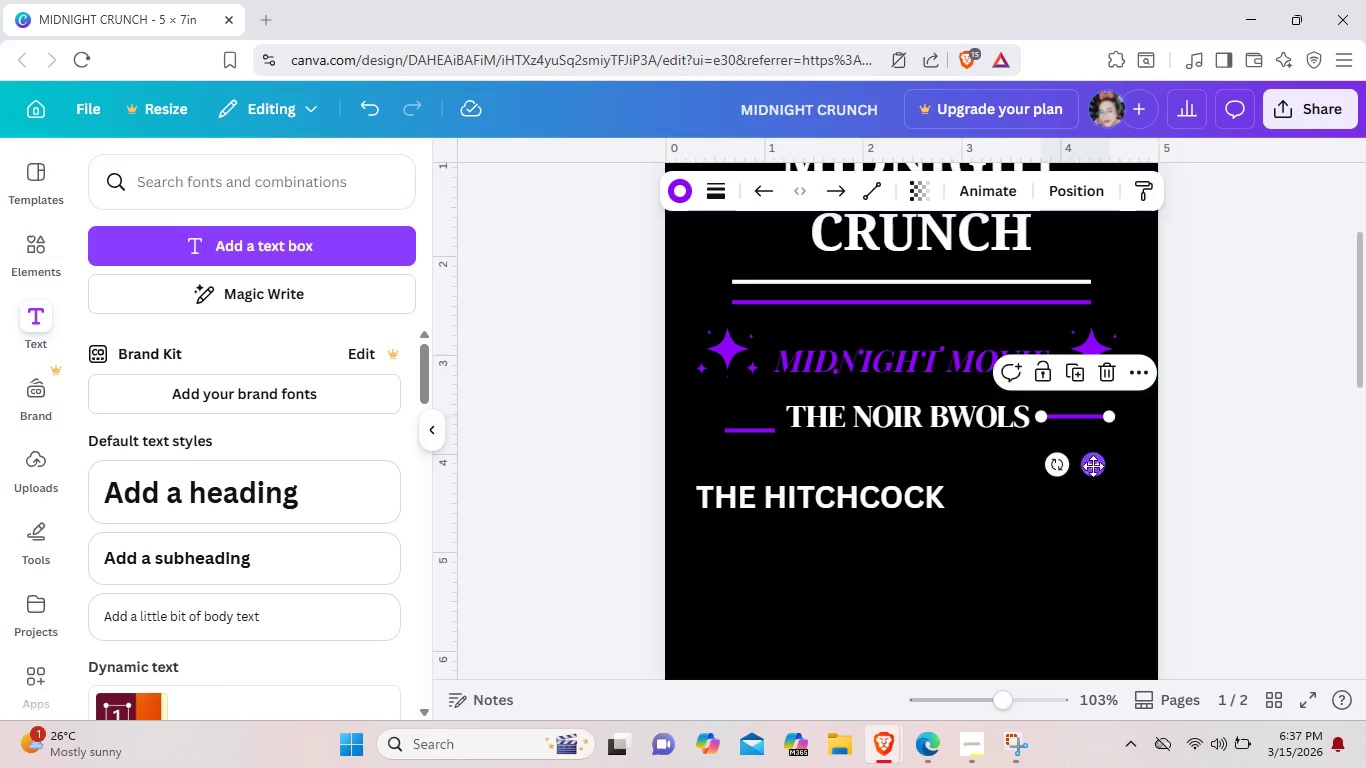 
left_click_drag(start_coordinate=[1093, 468], to_coordinate=[1094, 474])
 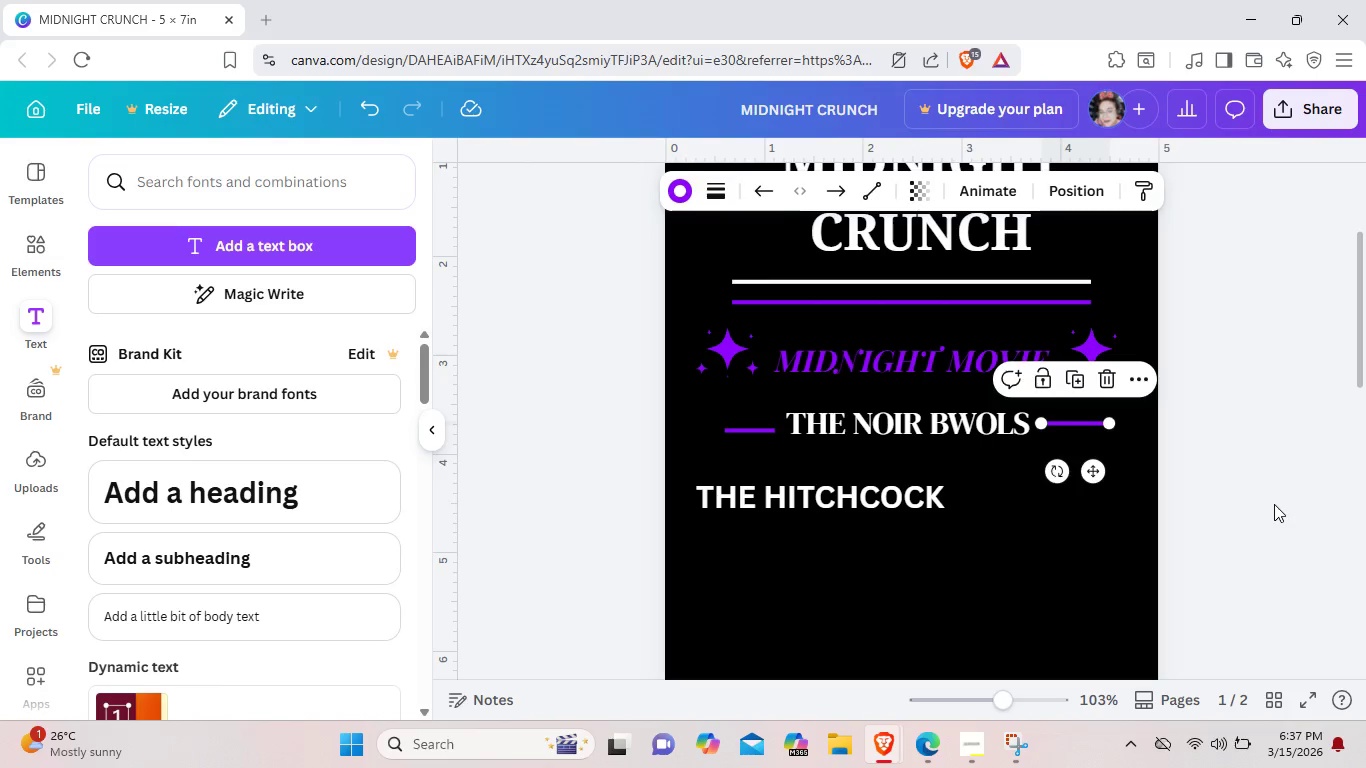 
left_click([1274, 504])
 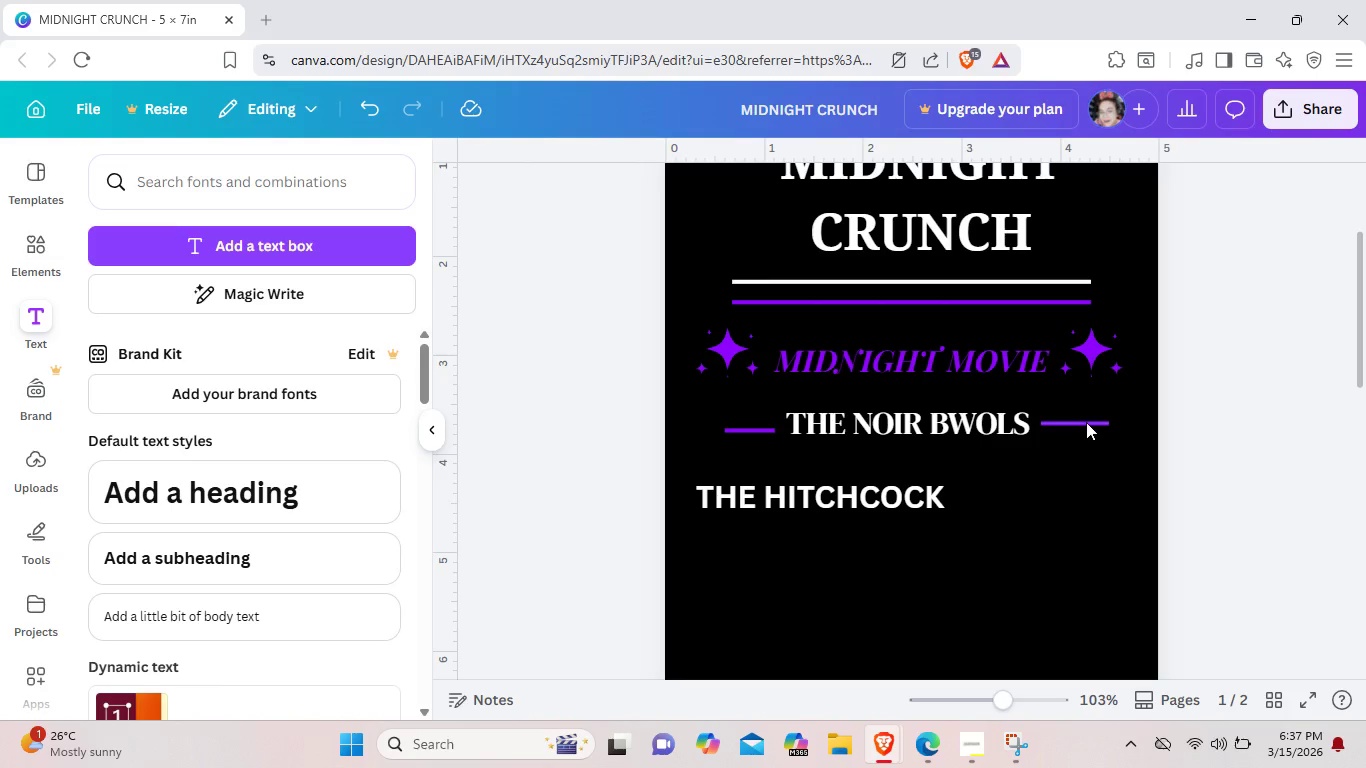 
left_click([1082, 422])
 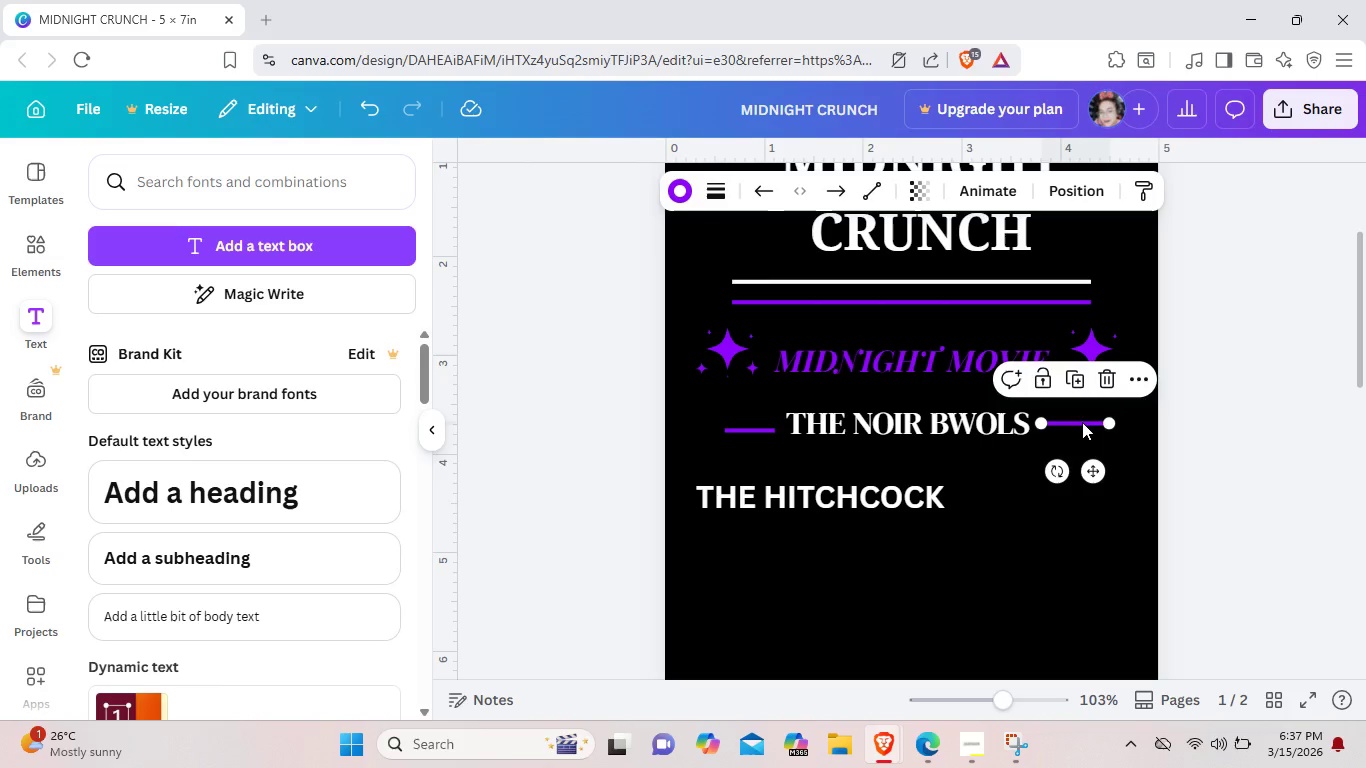 
hold_key(key=ControlLeft, duration=1.5)
left_click([1043, 422])
 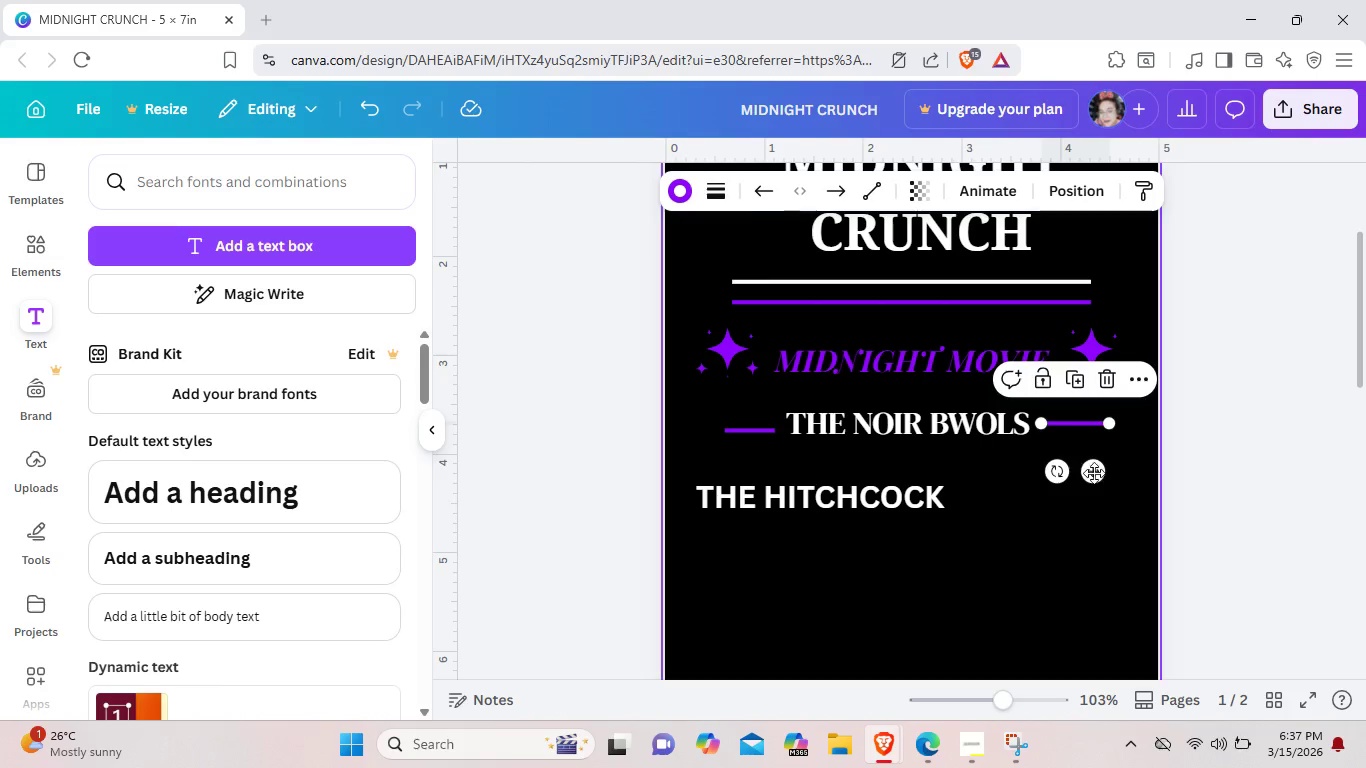 
hold_key(key=ControlLeft, duration=1.52)
left_click_drag(start_coordinate=[1103, 474], to_coordinate=[1103, 469])
 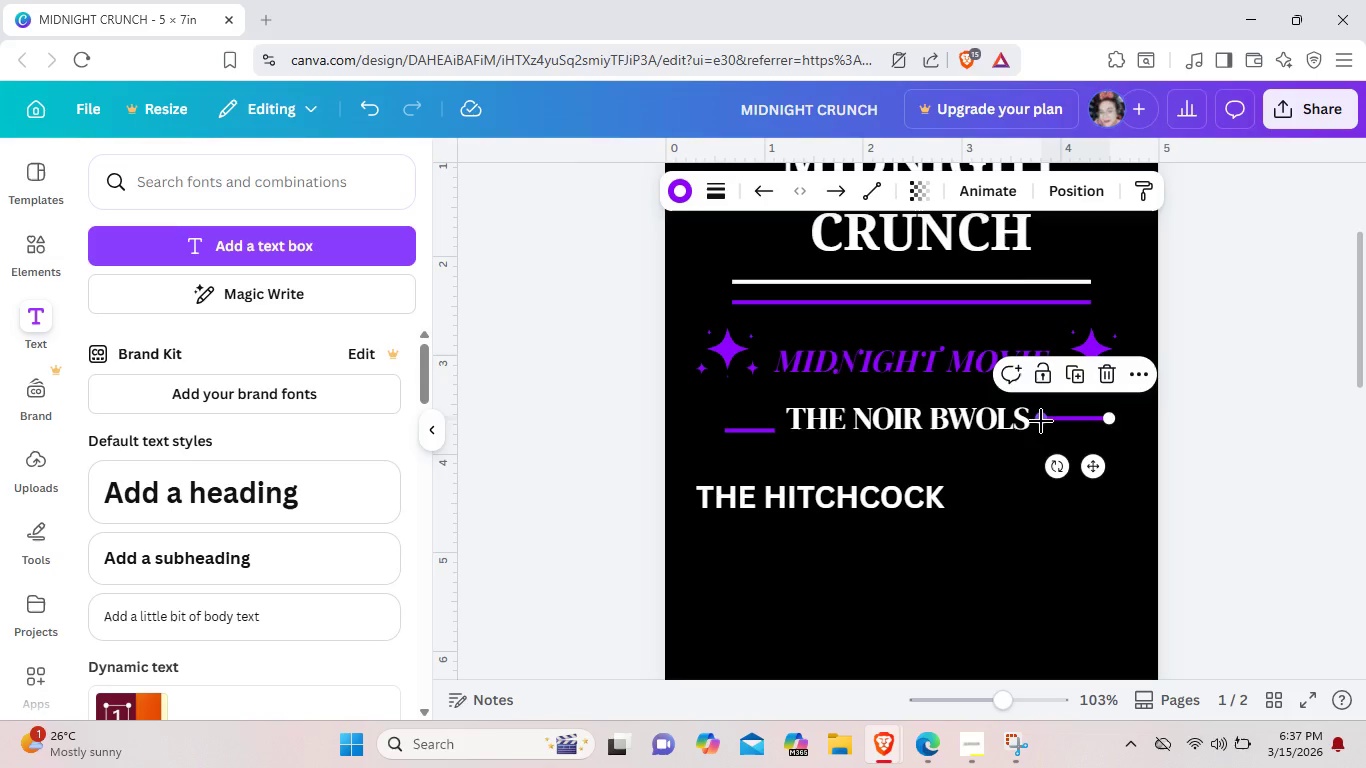 
left_click_drag(start_coordinate=[1046, 419], to_coordinate=[1051, 432])
 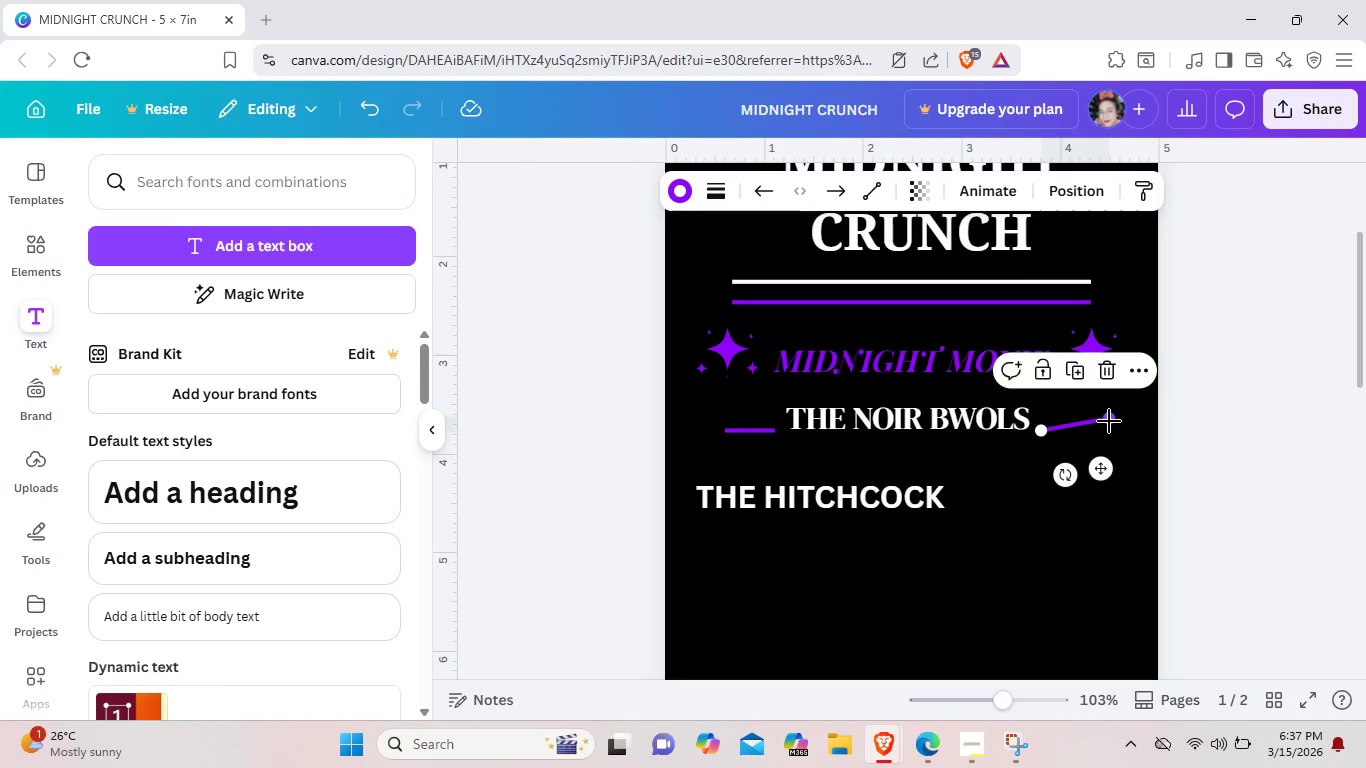 
left_click_drag(start_coordinate=[1109, 421], to_coordinate=[1111, 431])
 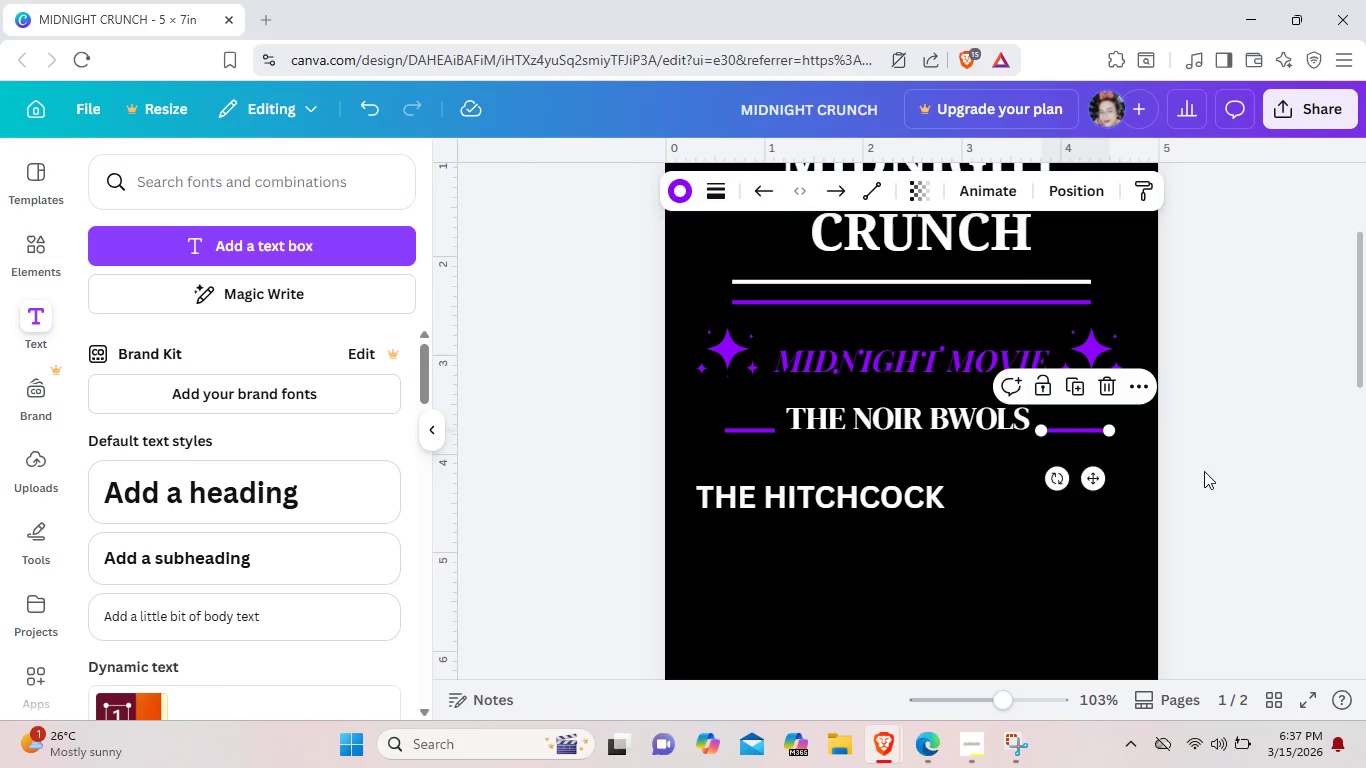 
left_click([1204, 471])
 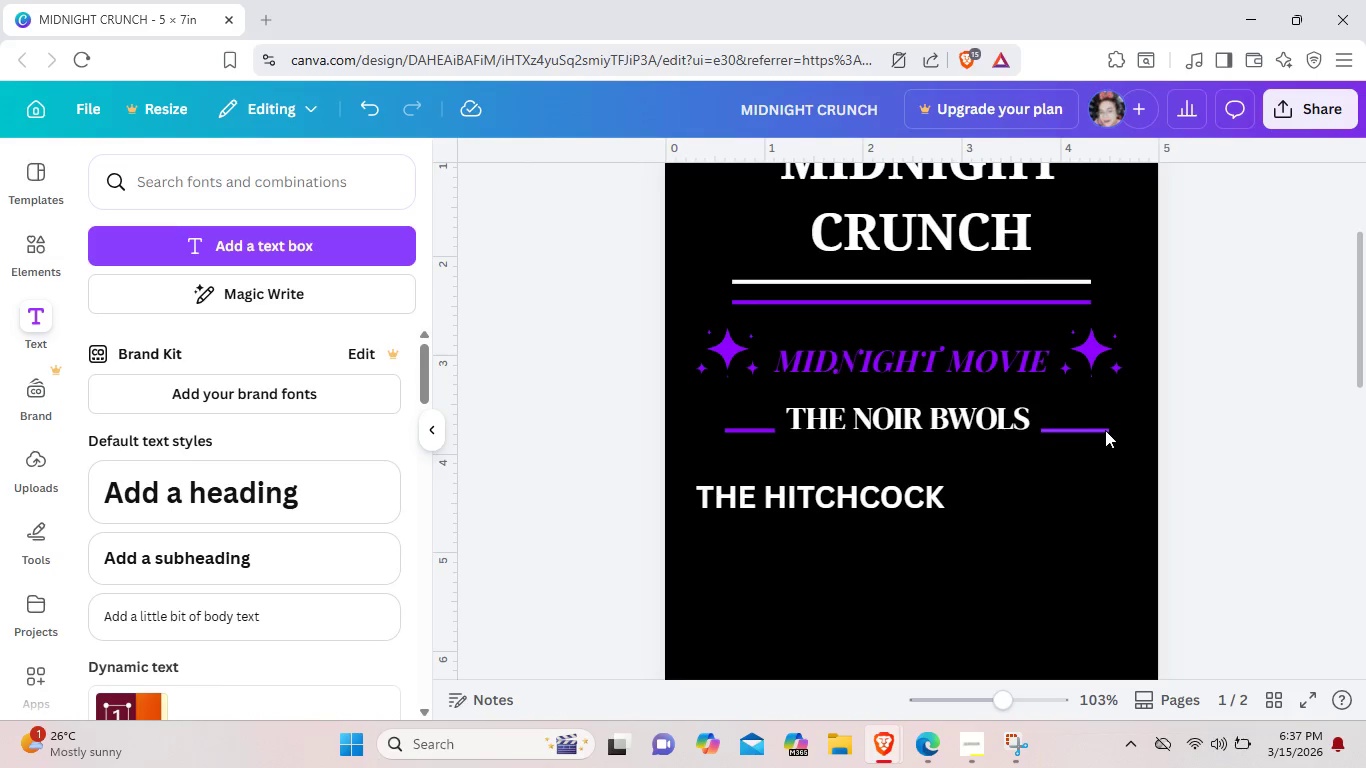 
left_click([1103, 430])
 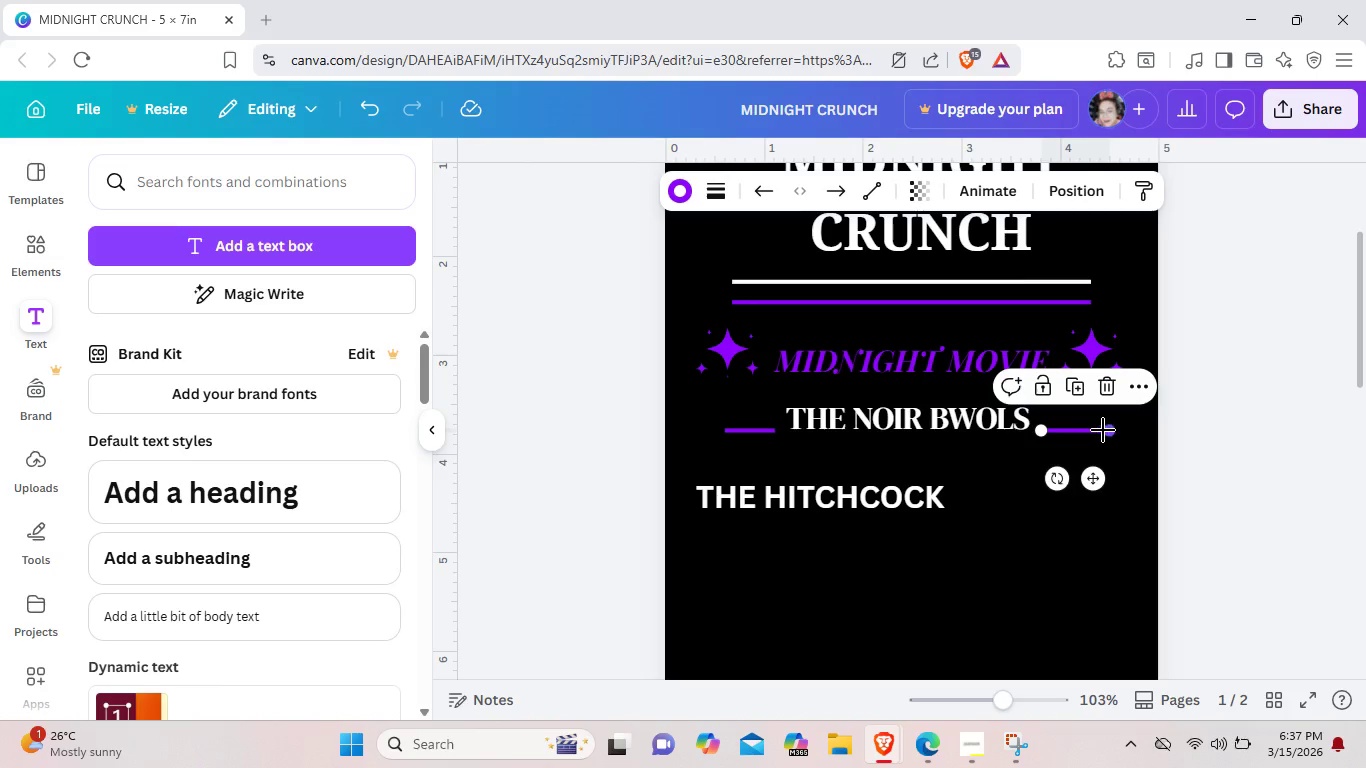 
left_click_drag(start_coordinate=[1110, 430], to_coordinate=[1097, 429])
 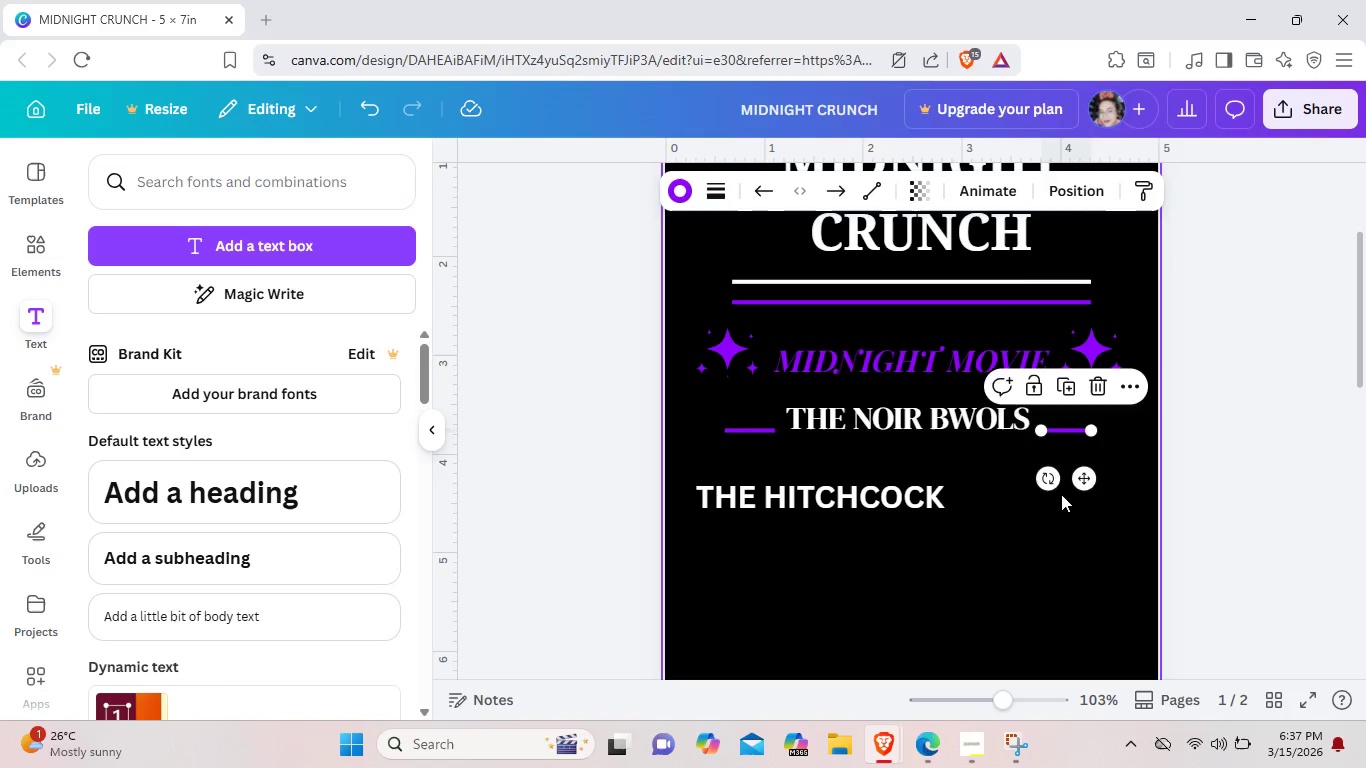 
left_click([1061, 494])
 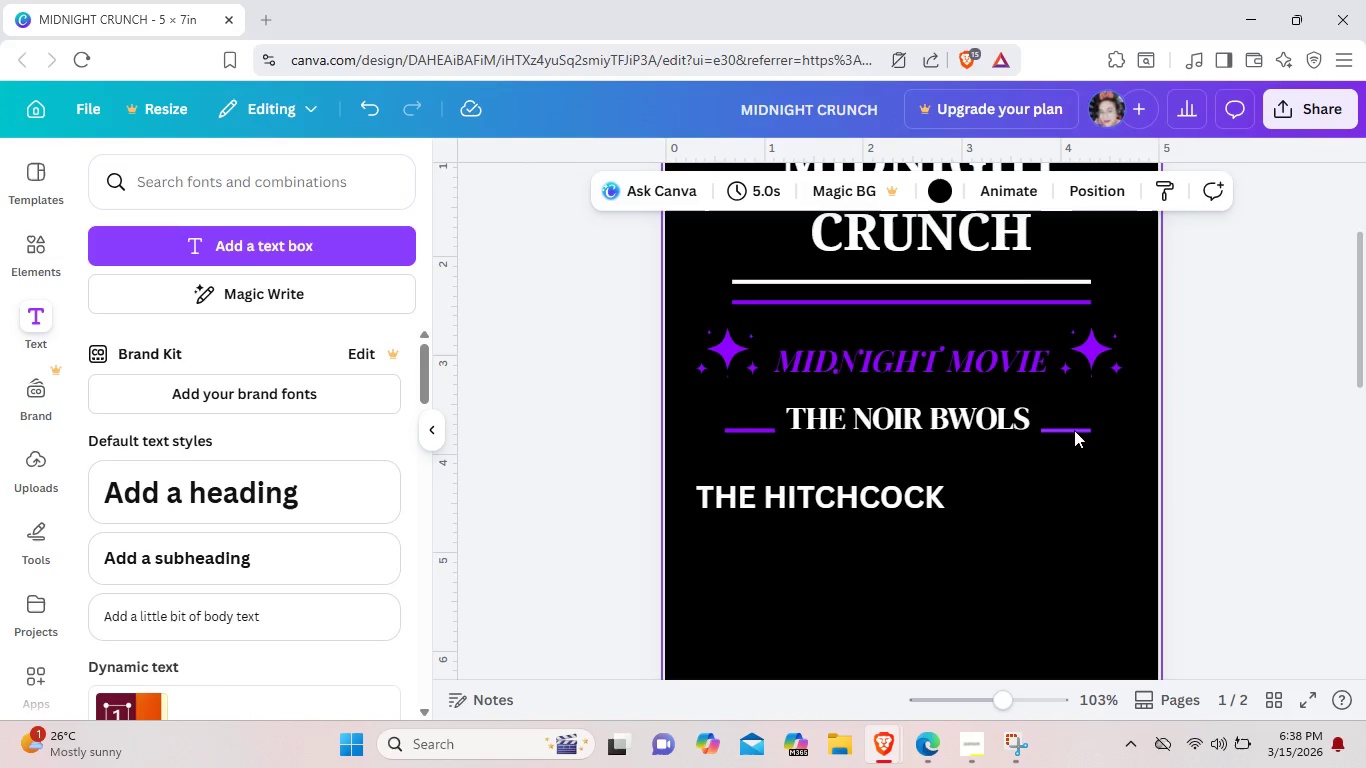 
left_click([1074, 430])
 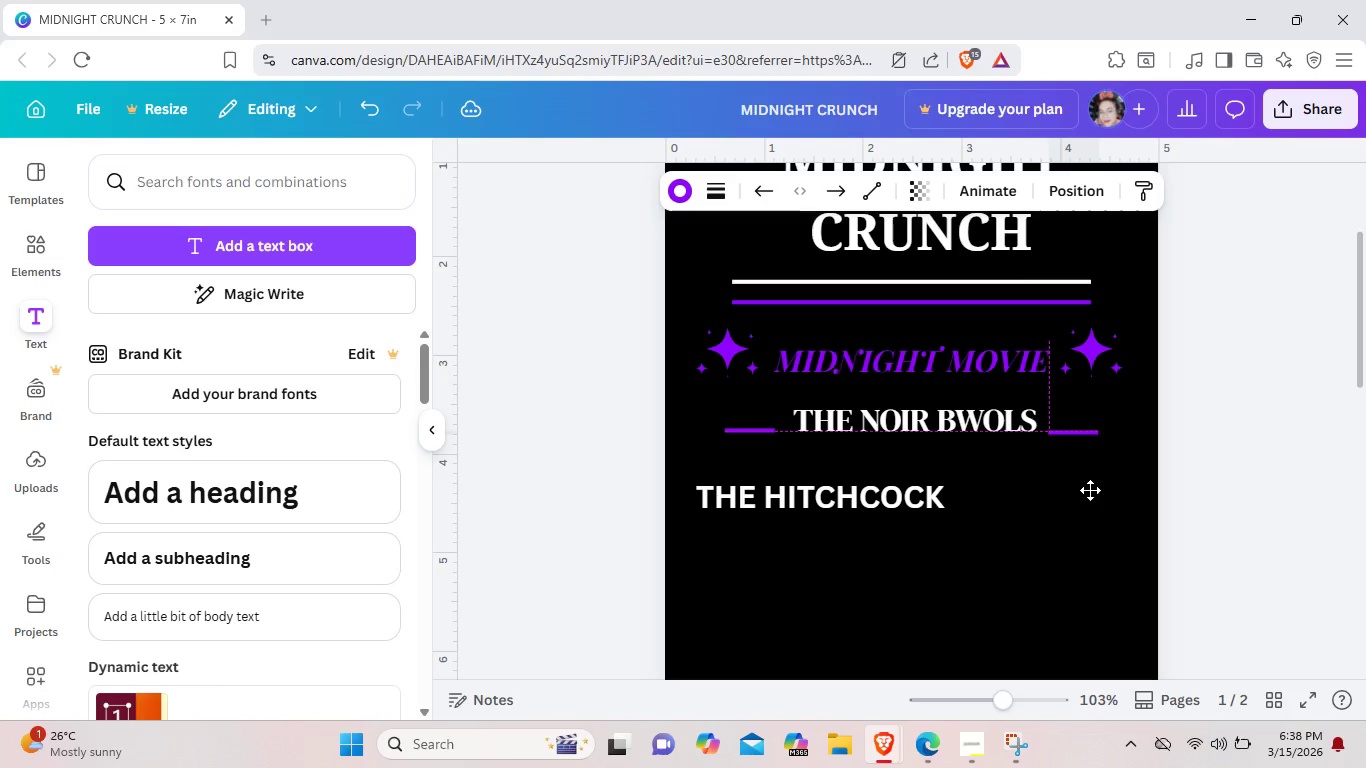 
left_click([1190, 475])
 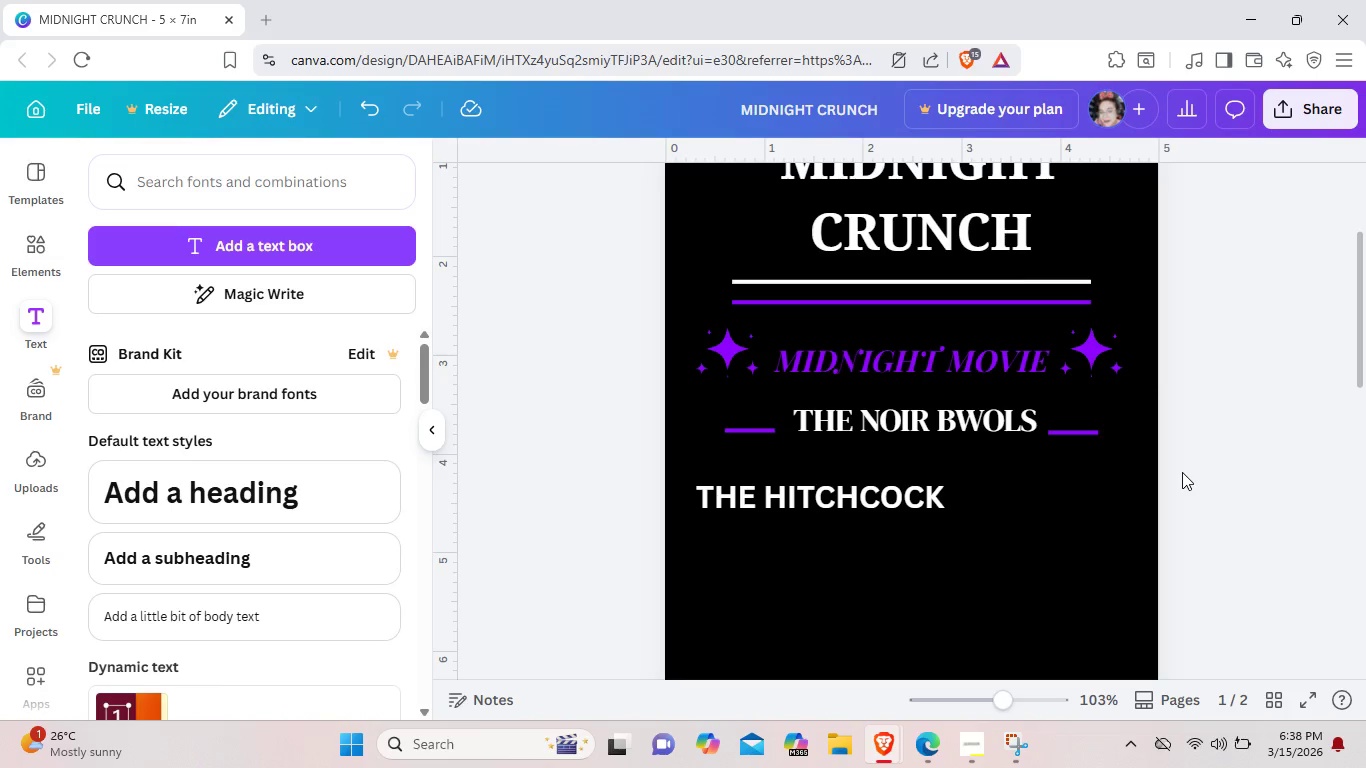 
scroll: coordinate [1182, 472], scroll_direction: up, amount: 1.0
 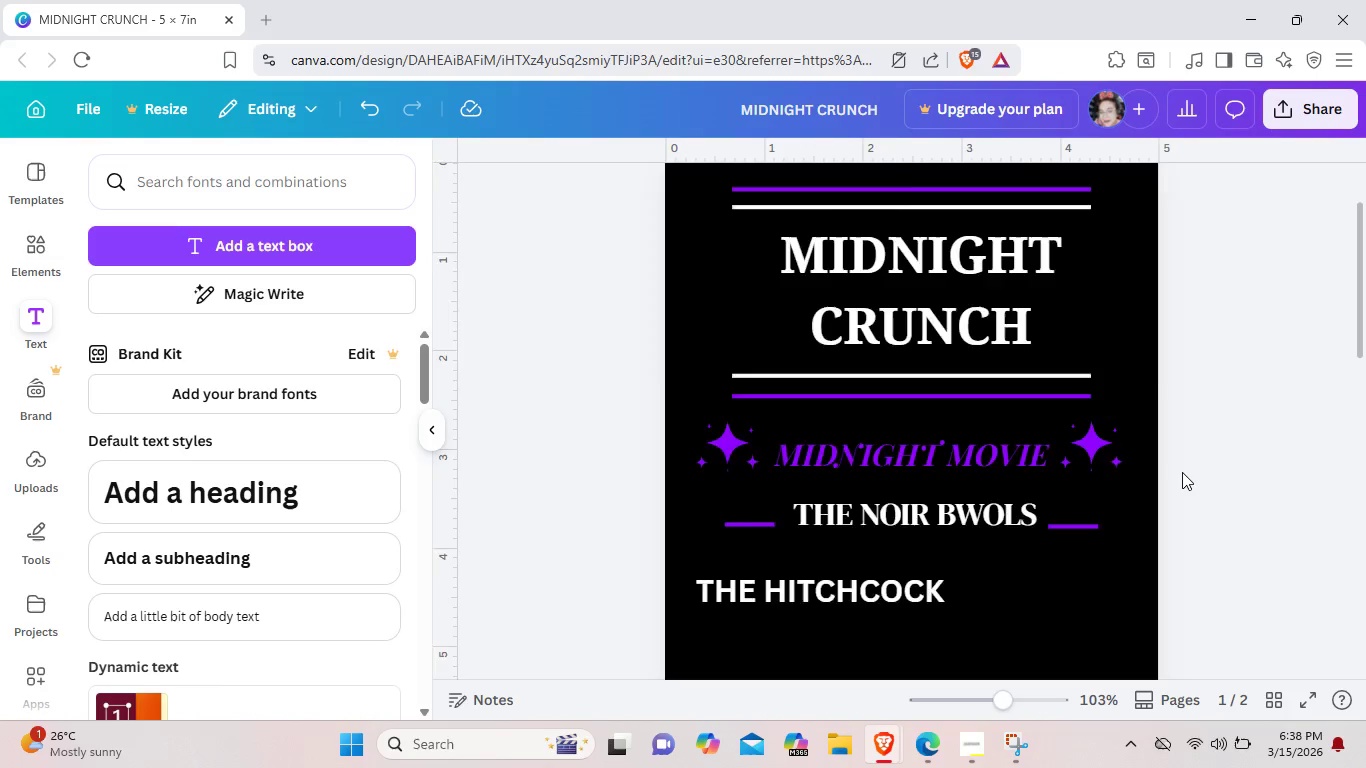 
scroll: coordinate [1182, 472], scroll_direction: down, amount: 2.0
 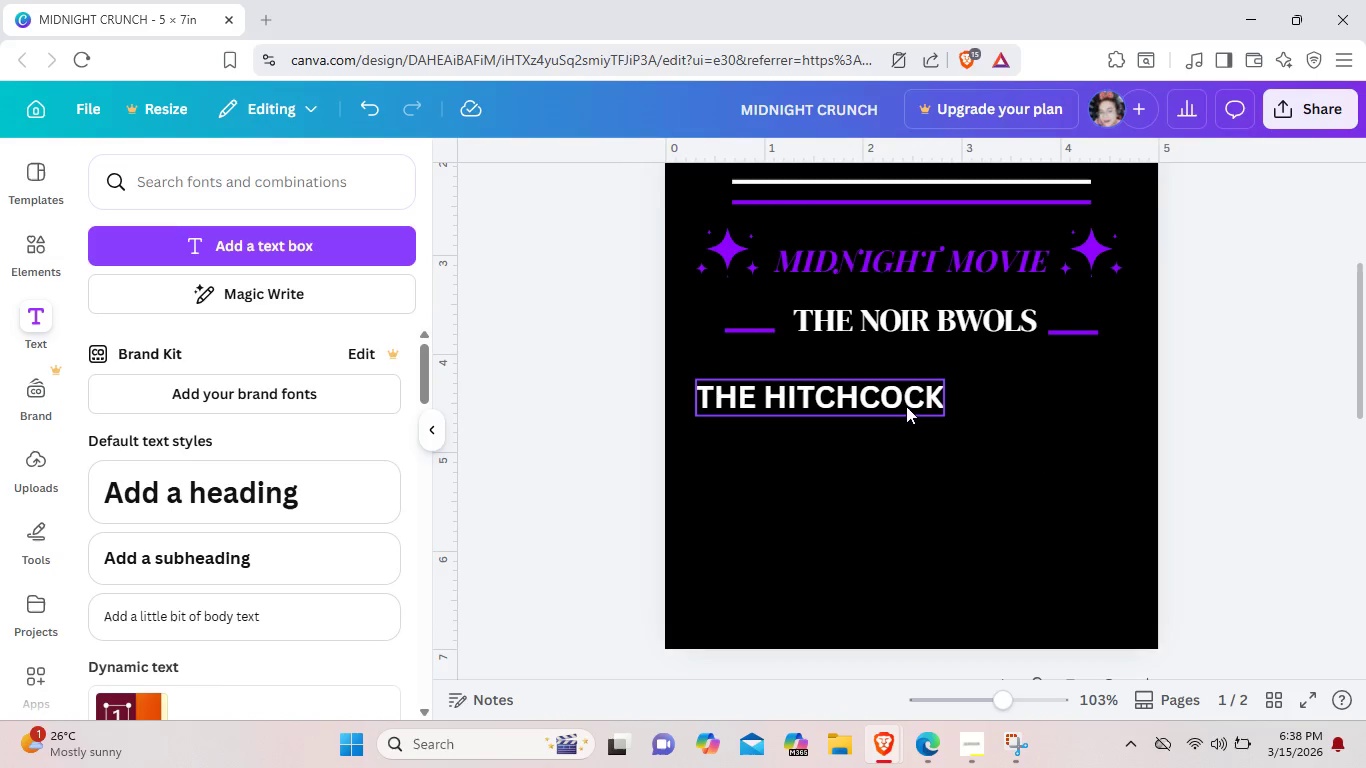 
left_click([906, 406])
 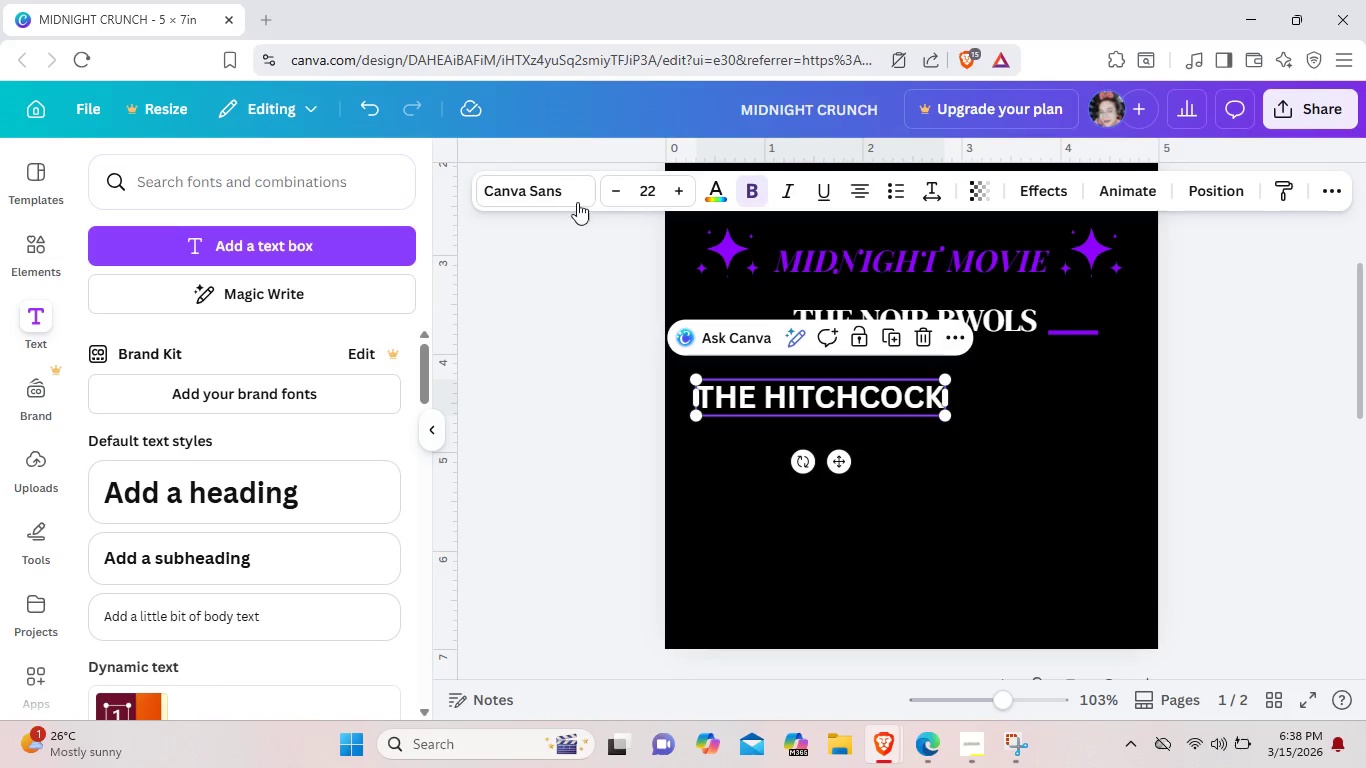 
left_click([566, 194])
 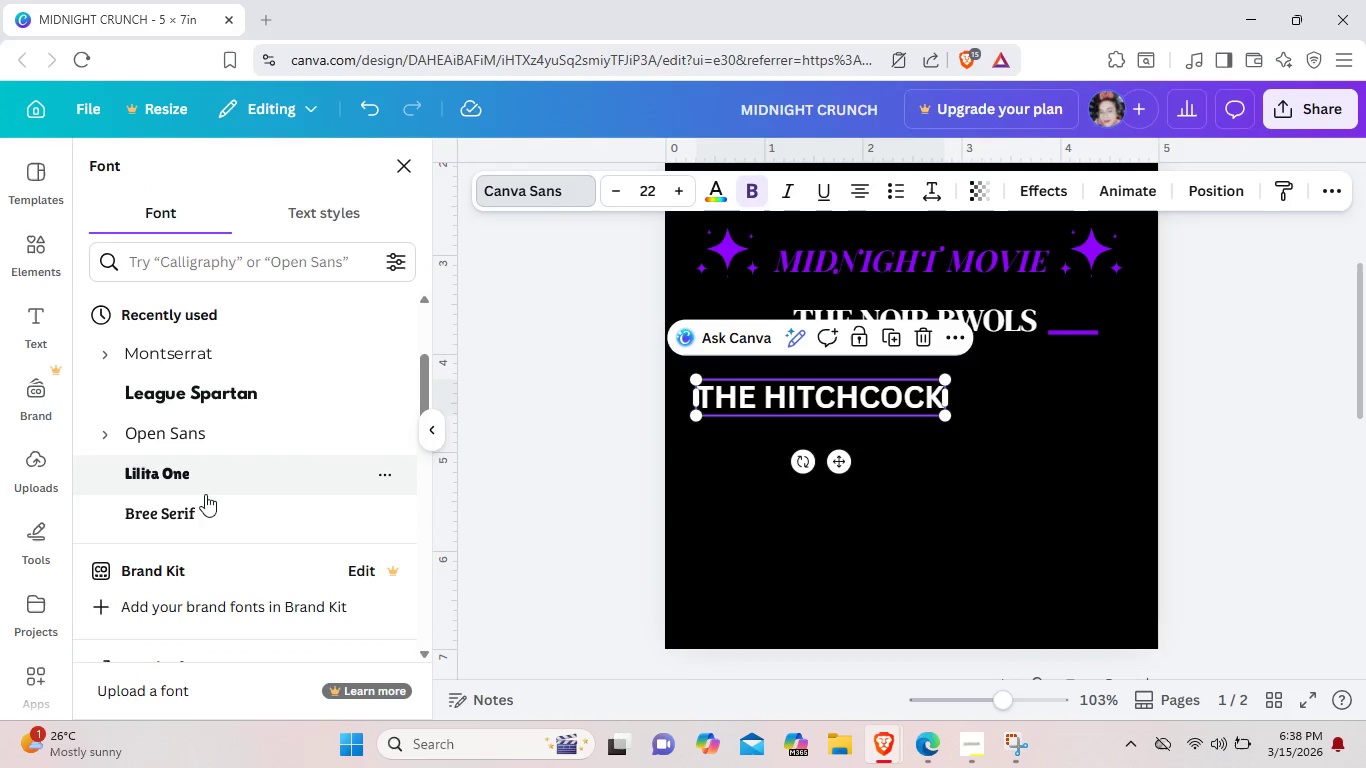 
scroll: coordinate [209, 420], scroll_direction: down, amount: 4.0
 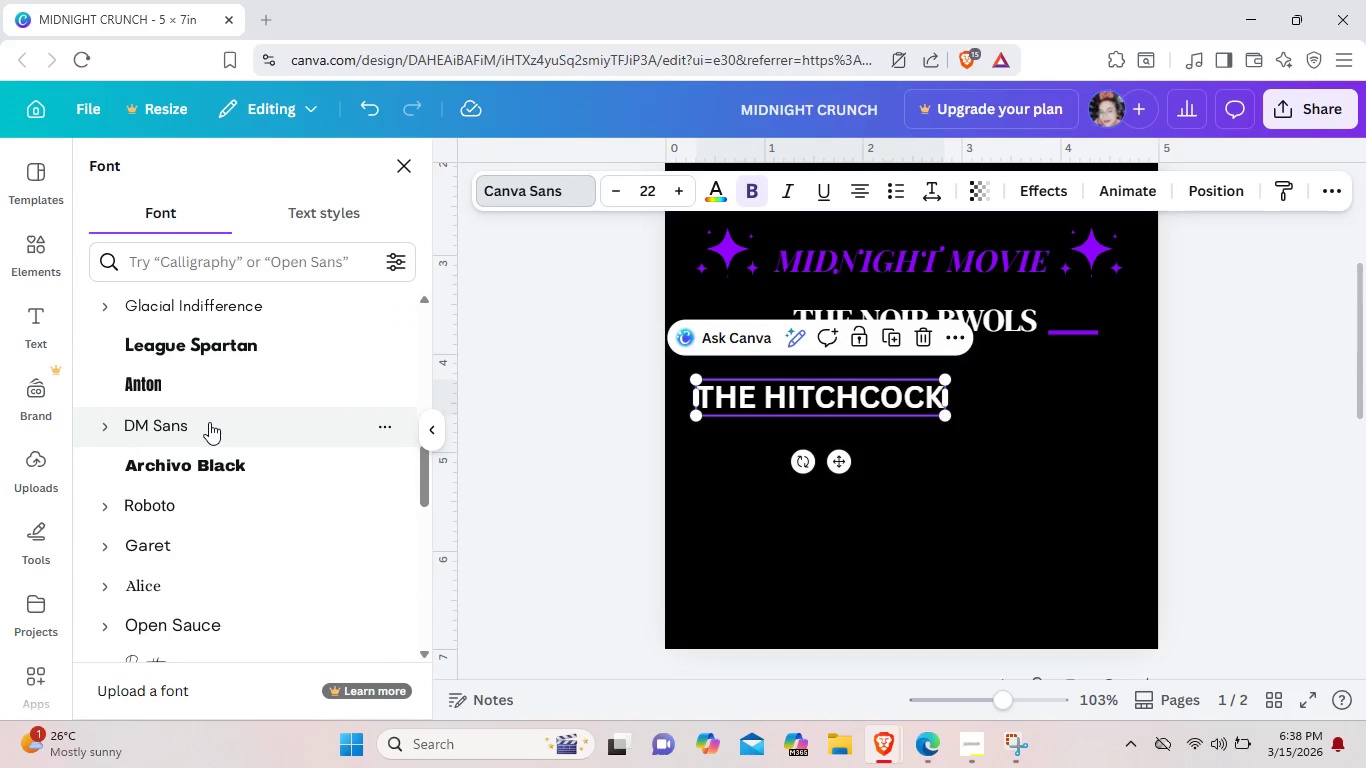 
scroll: coordinate [209, 422], scroll_direction: up, amount: 6.0
 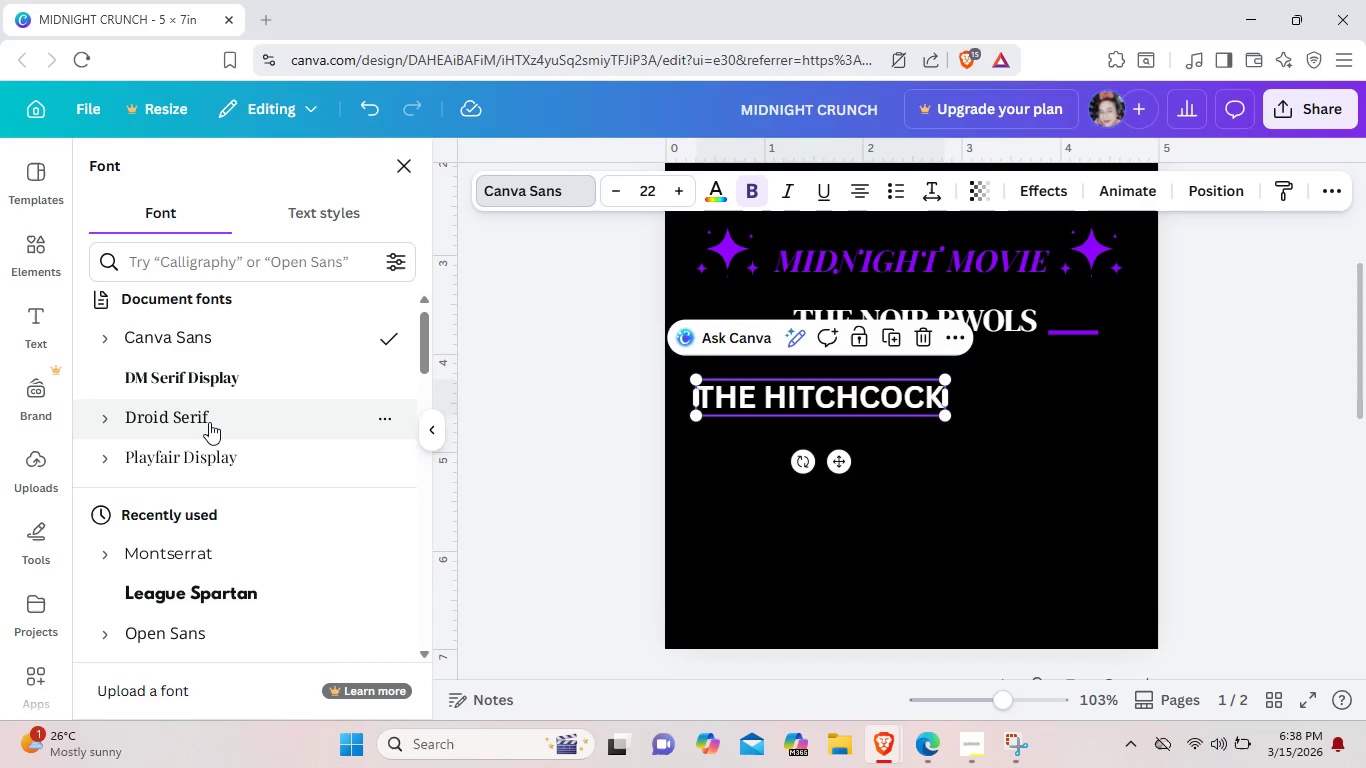 
left_click([209, 422])
 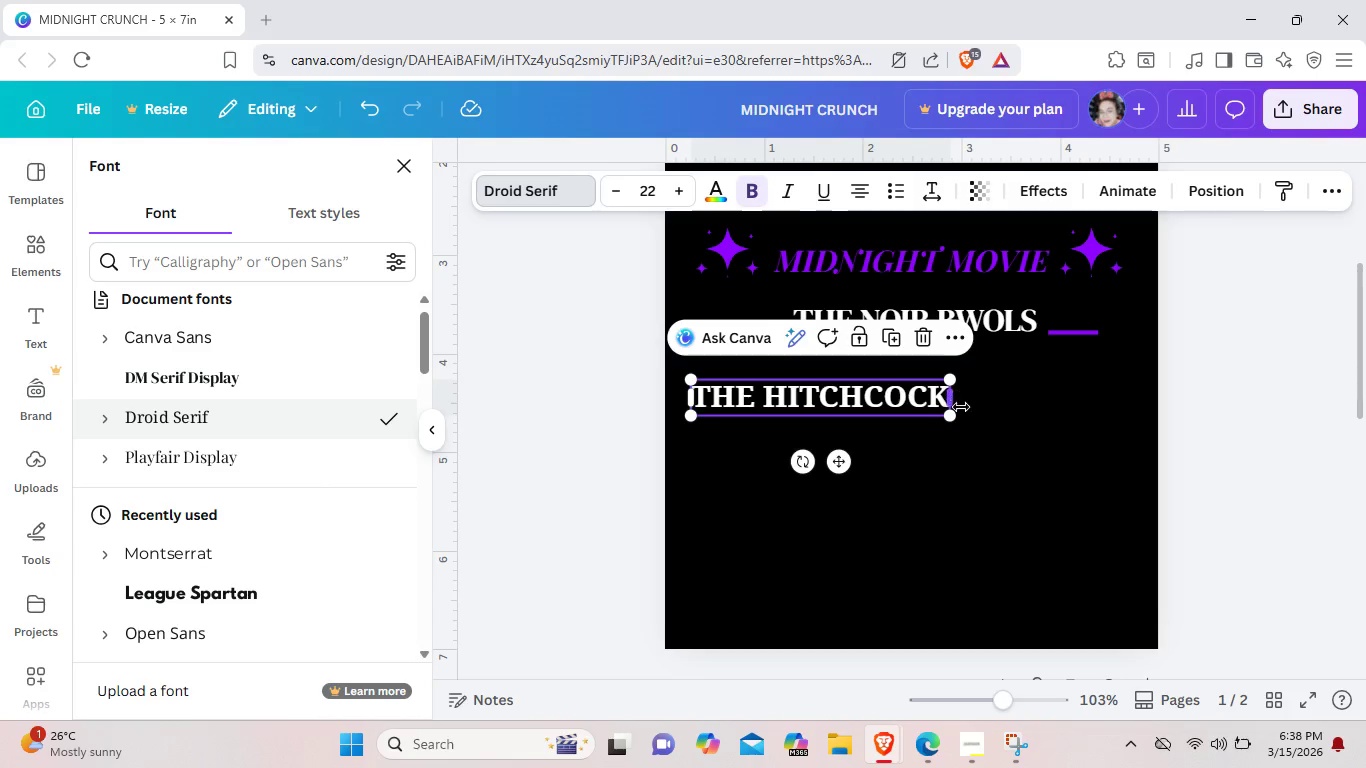 
left_click_drag(start_coordinate=[953, 413], to_coordinate=[943, 408])
 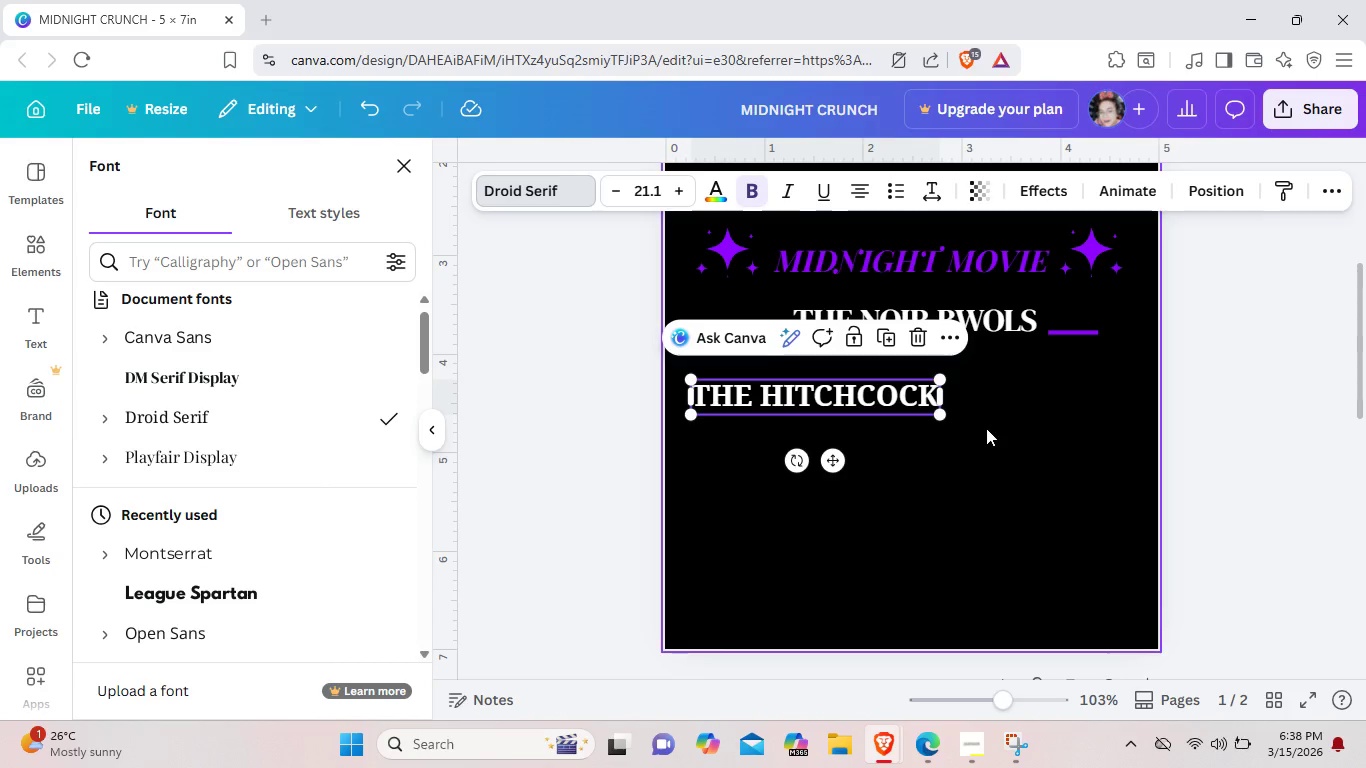 
left_click([986, 428])
 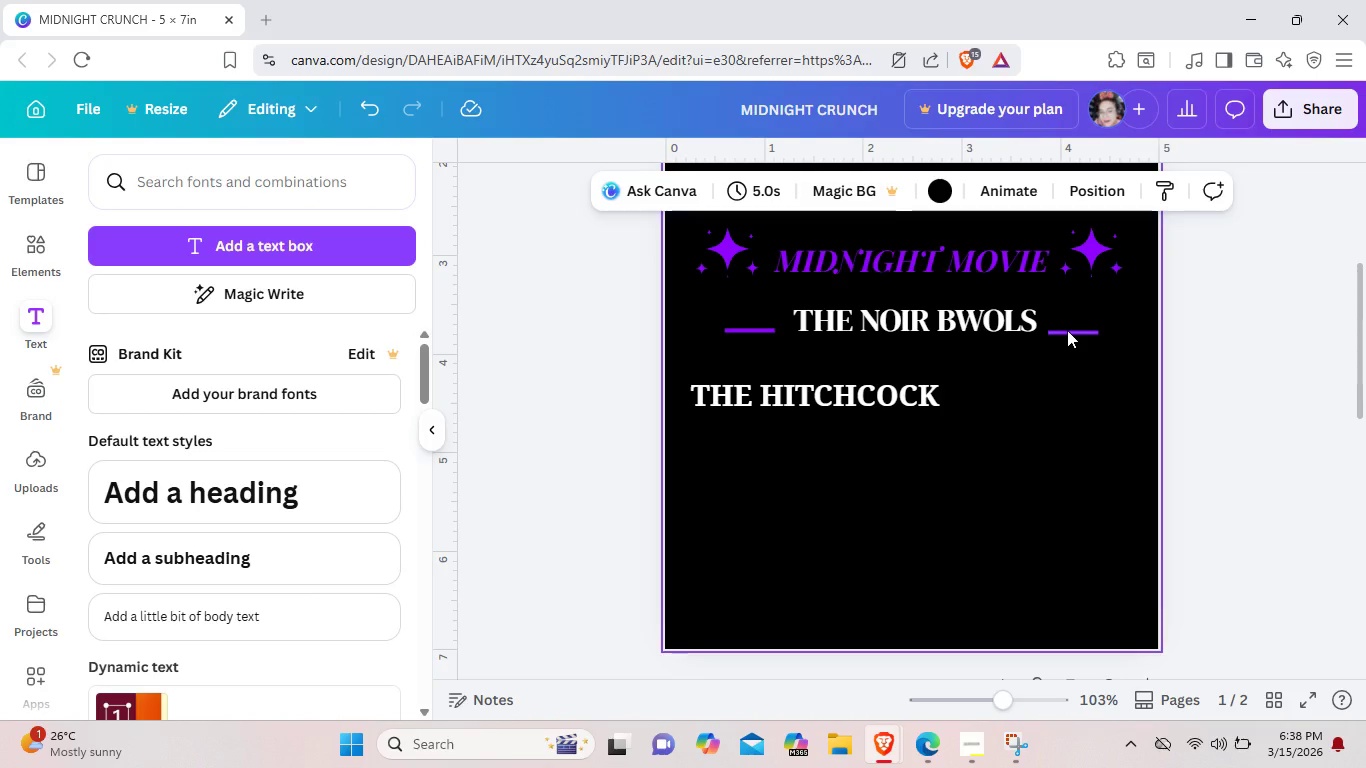 
left_click([1067, 330])
 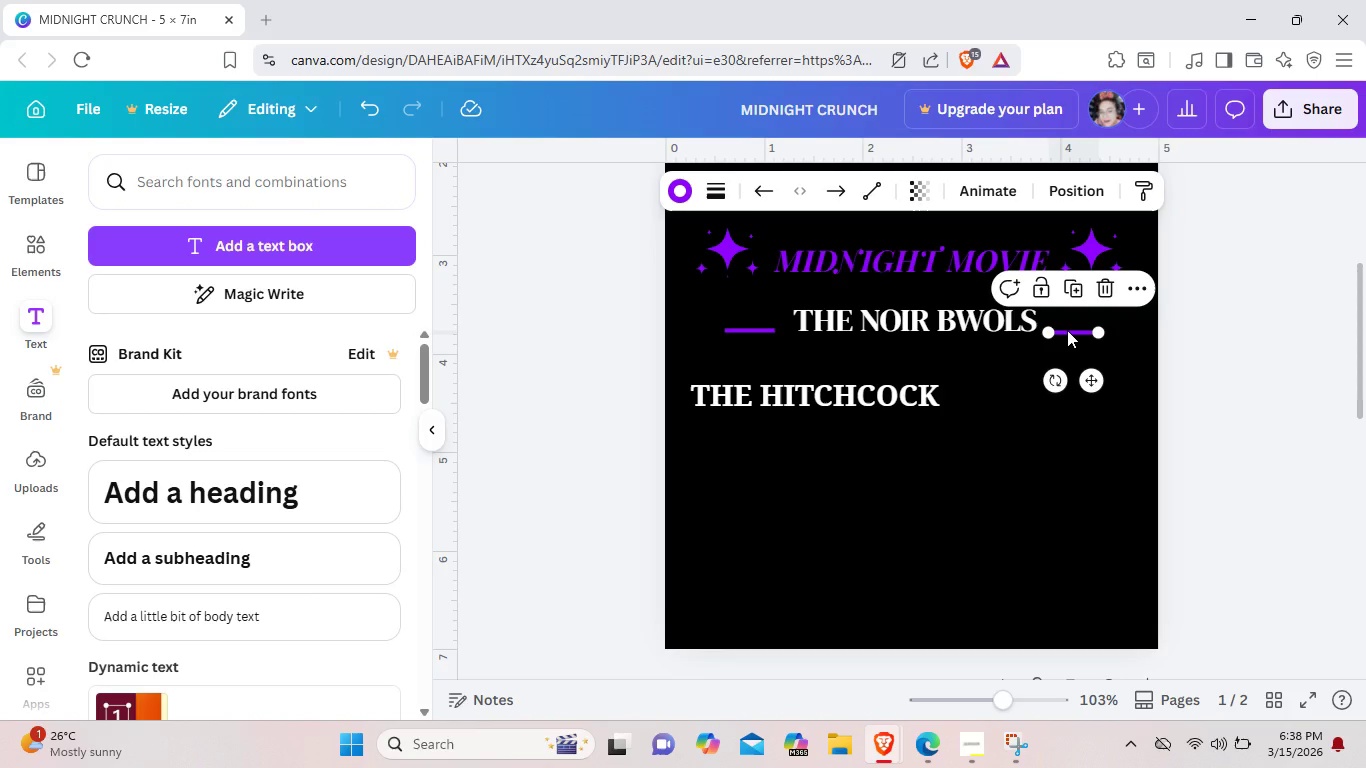 
key(Control+C)
 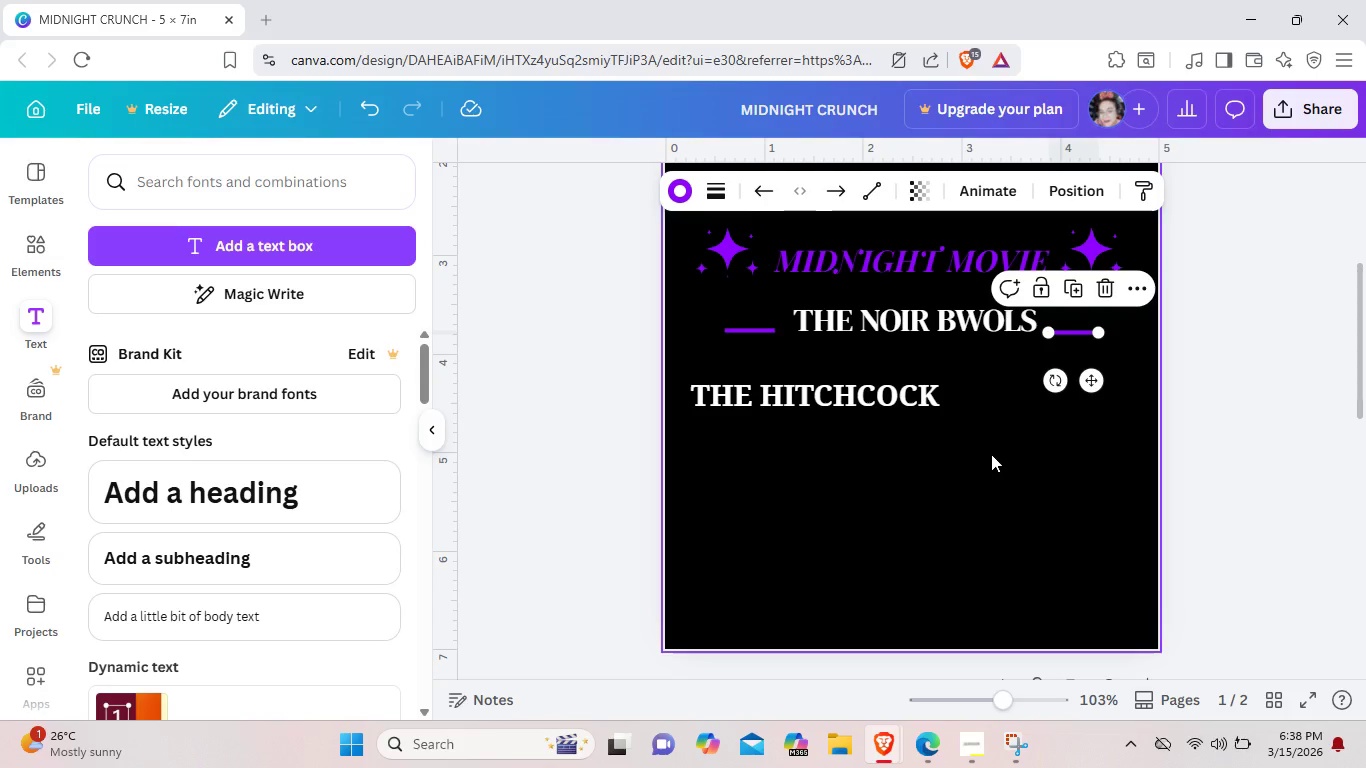 
left_click([991, 454])
 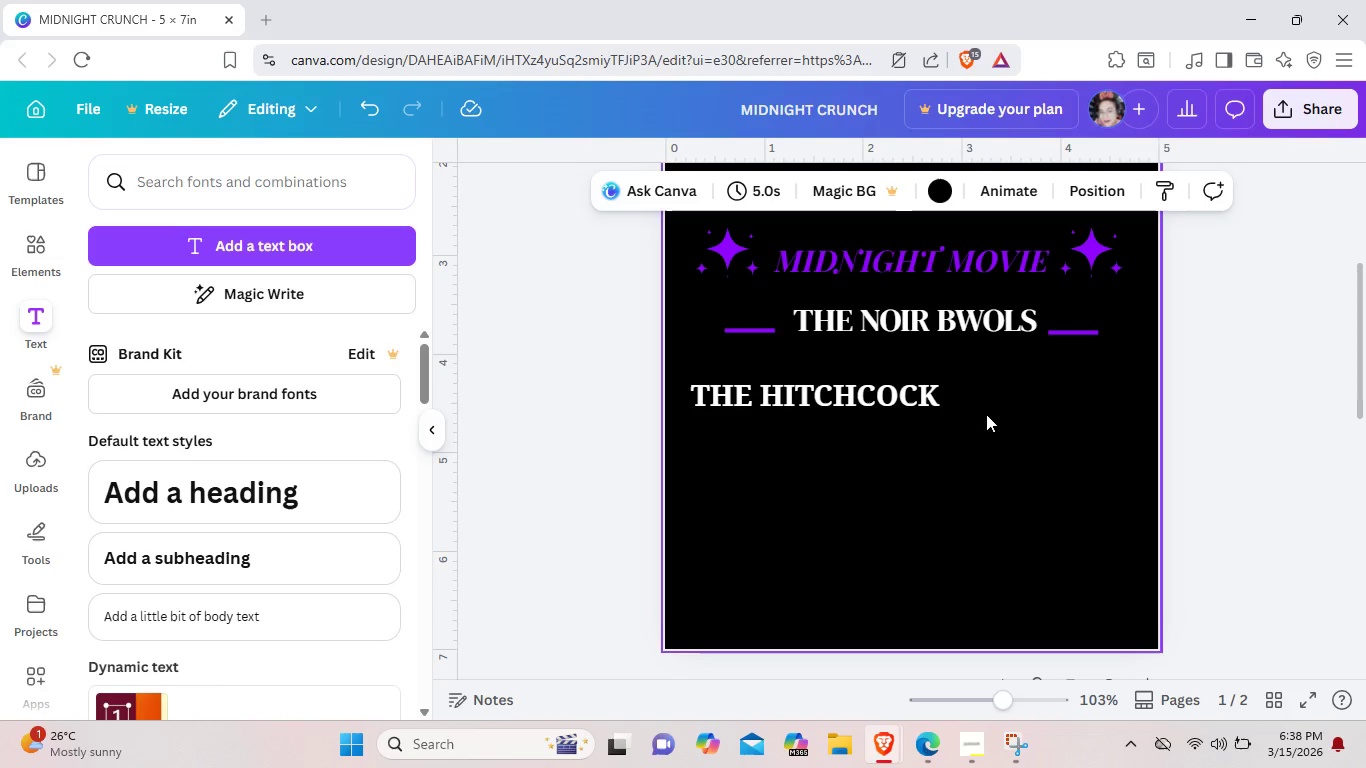 
key(Control+V)
 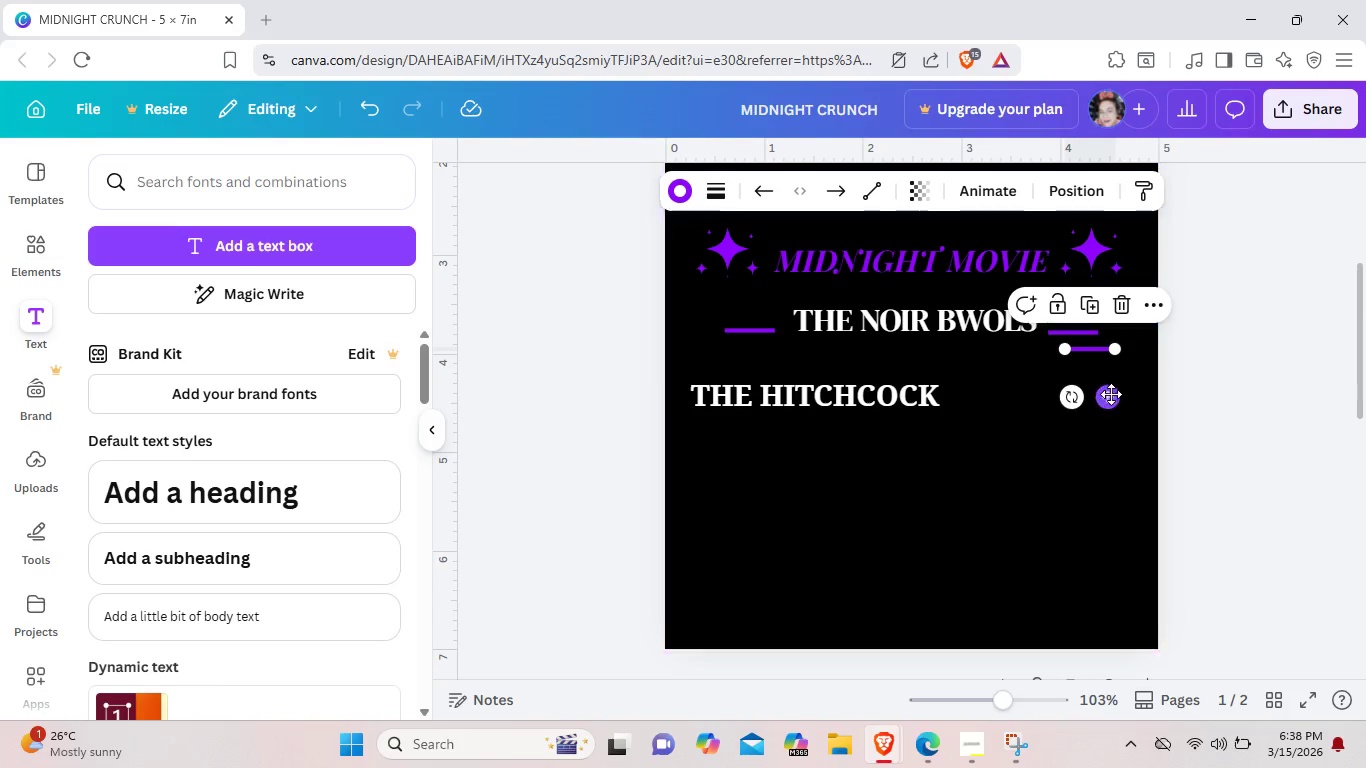 
left_click_drag(start_coordinate=[1109, 396], to_coordinate=[1002, 445])
 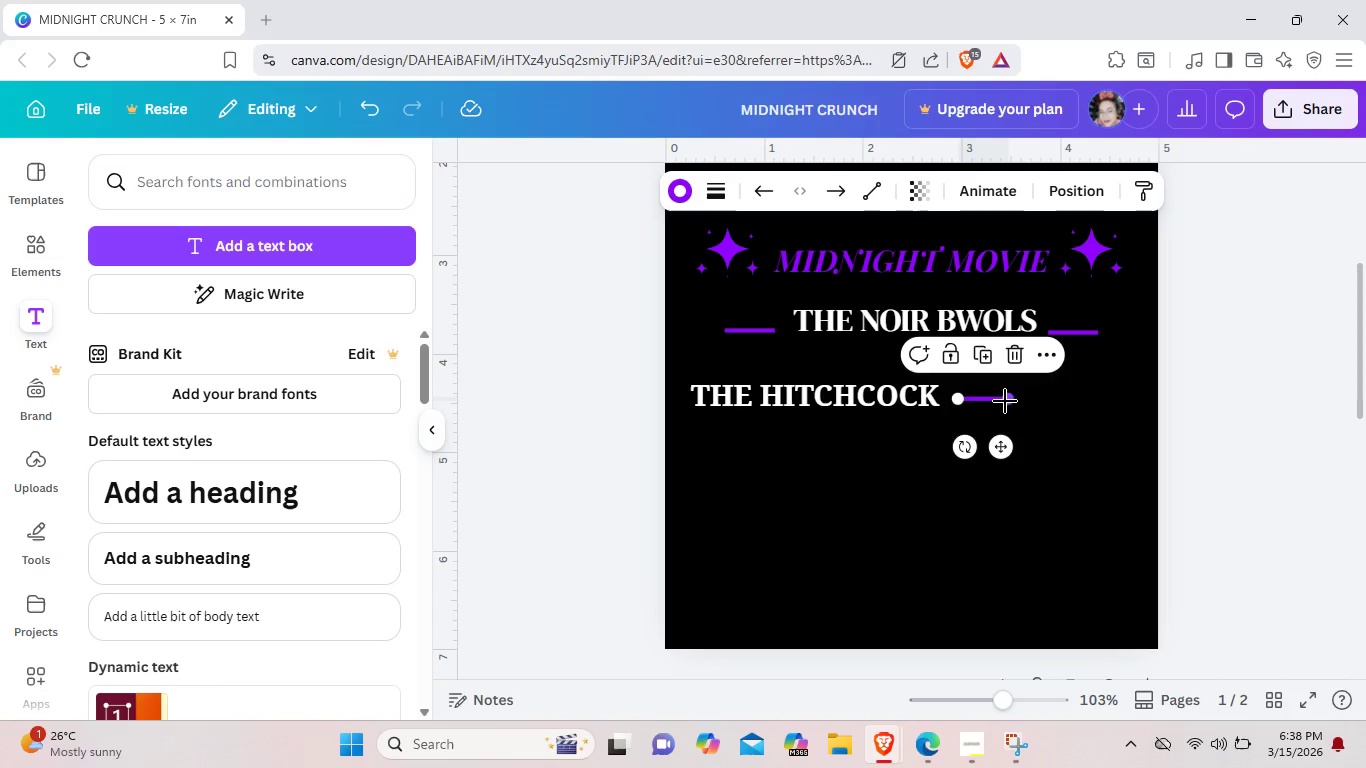 
left_click_drag(start_coordinate=[1005, 401], to_coordinate=[1082, 406])
 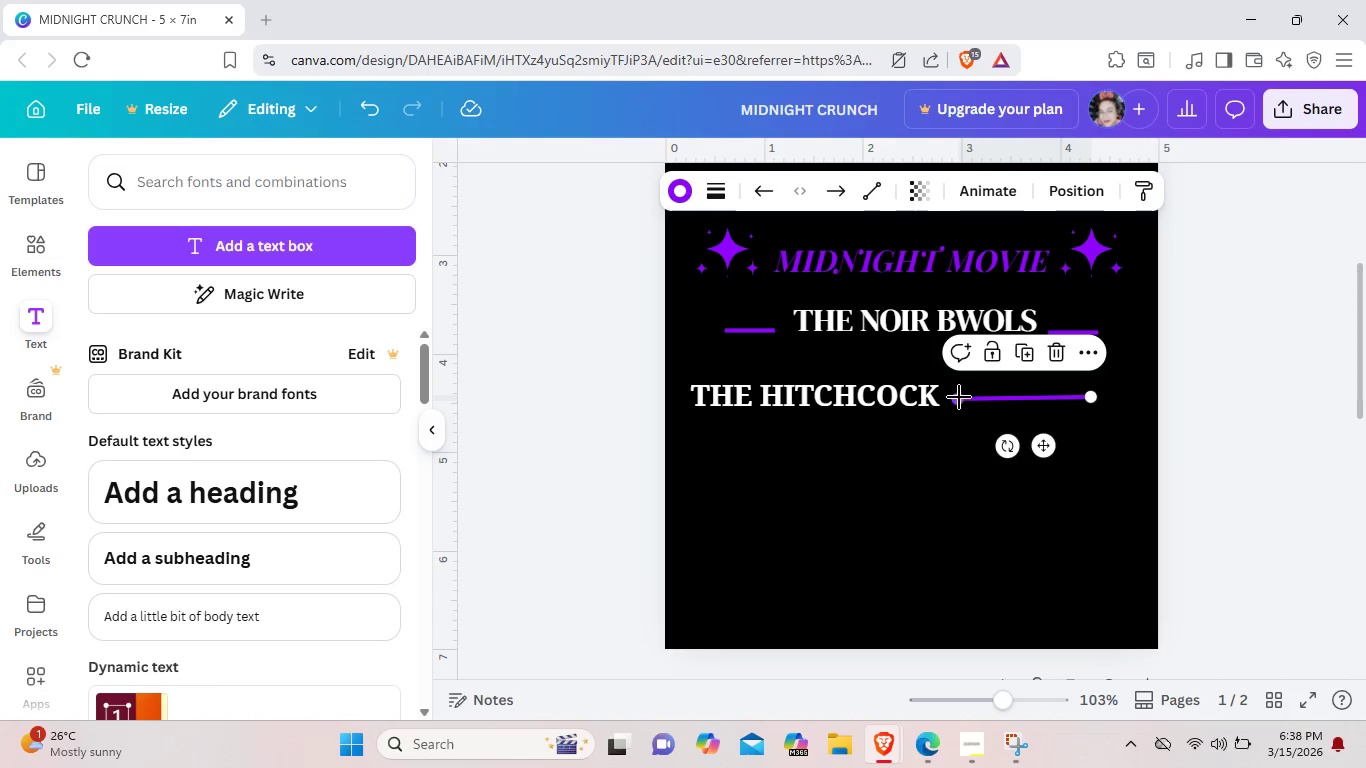 
left_click_drag(start_coordinate=[959, 397], to_coordinate=[958, 391])
 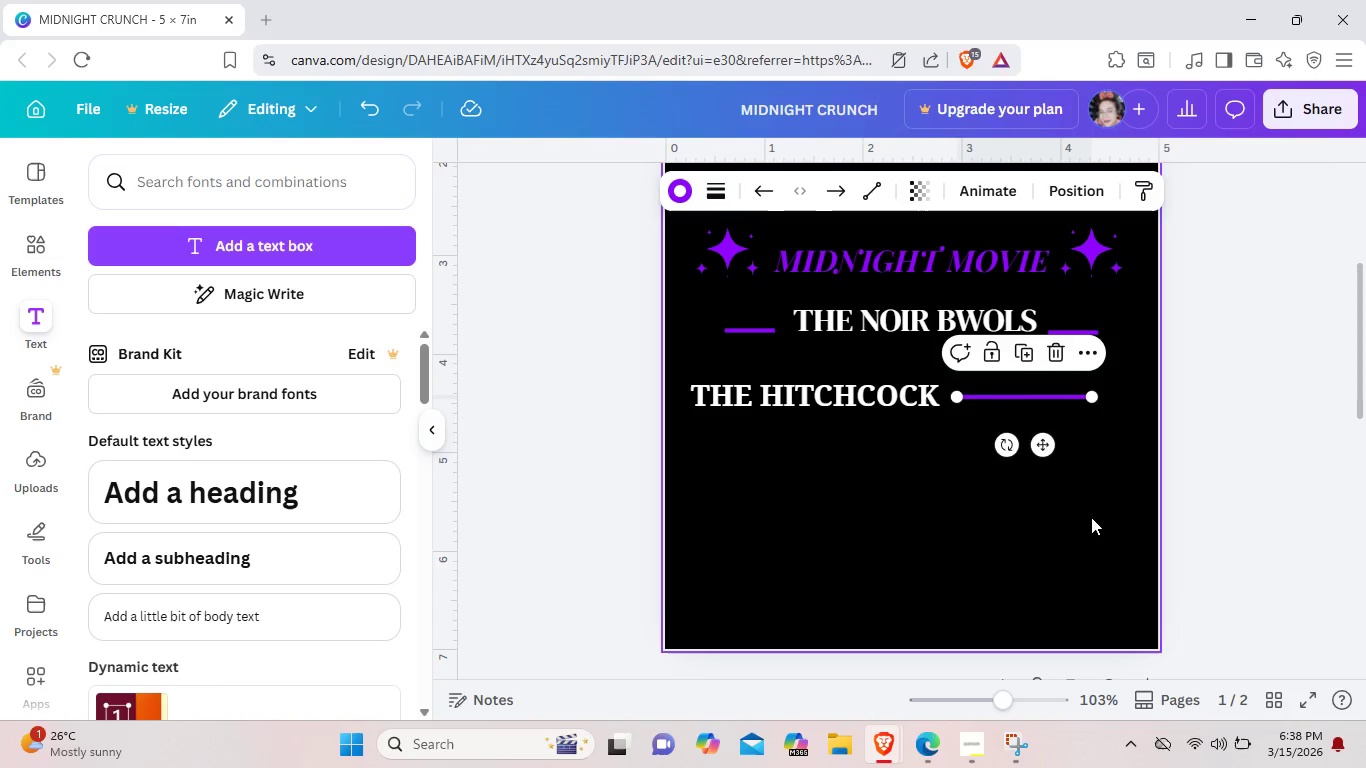 
left_click([1091, 517])
 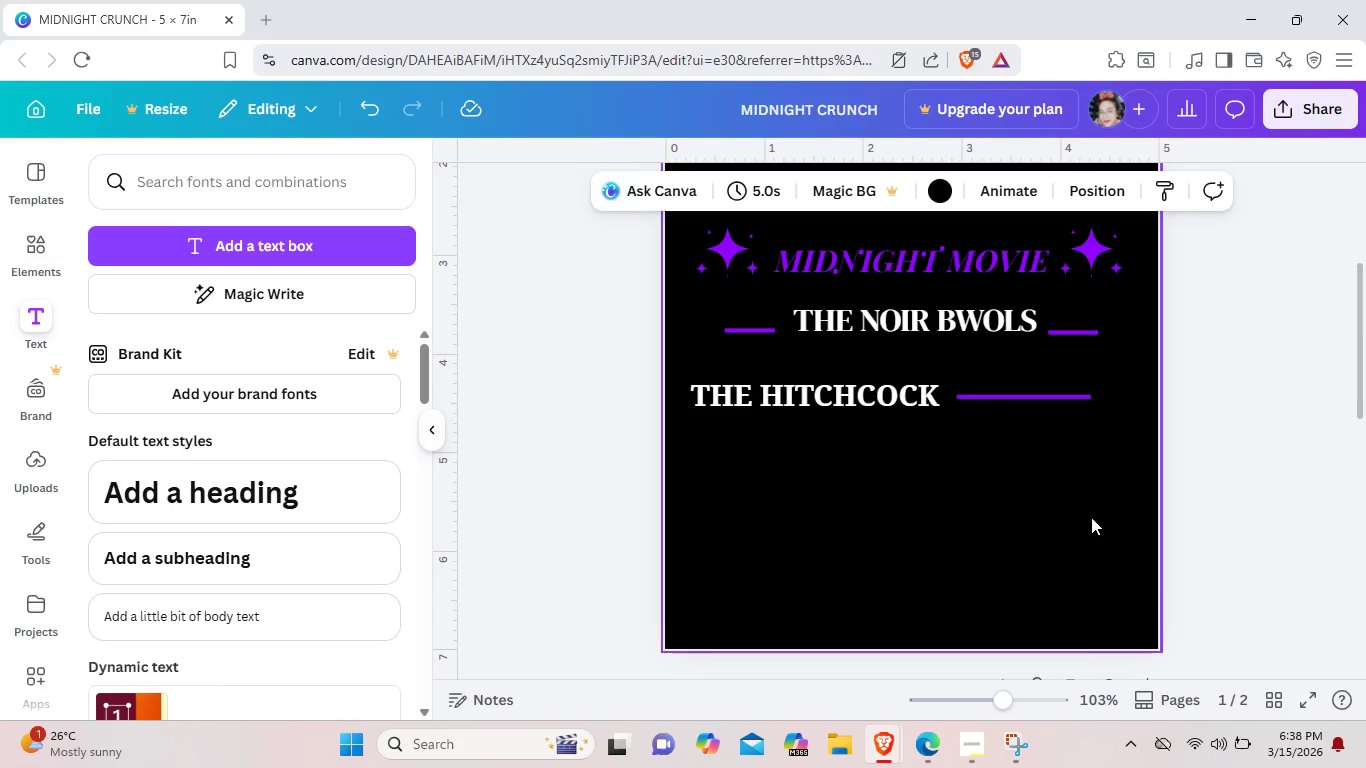 
wait(11.19)
 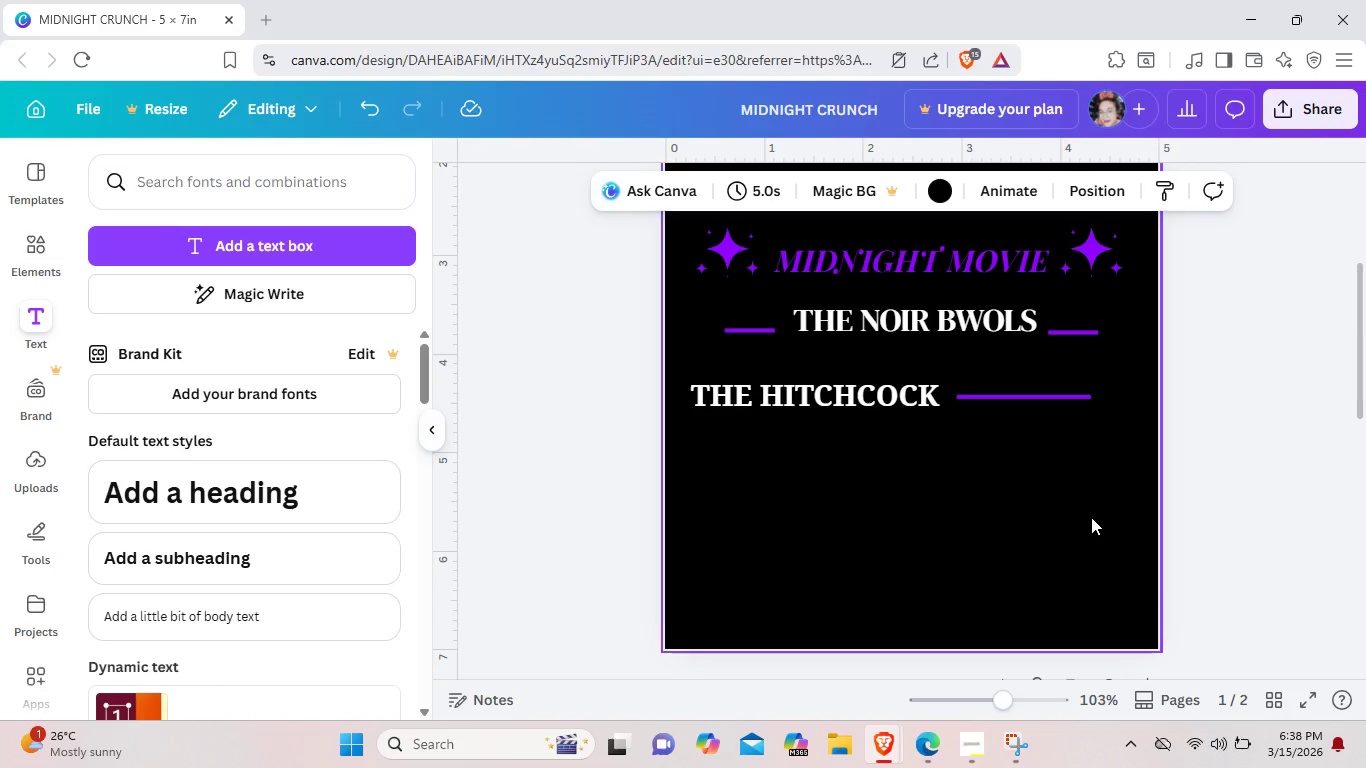 
left_click([961, 397])
 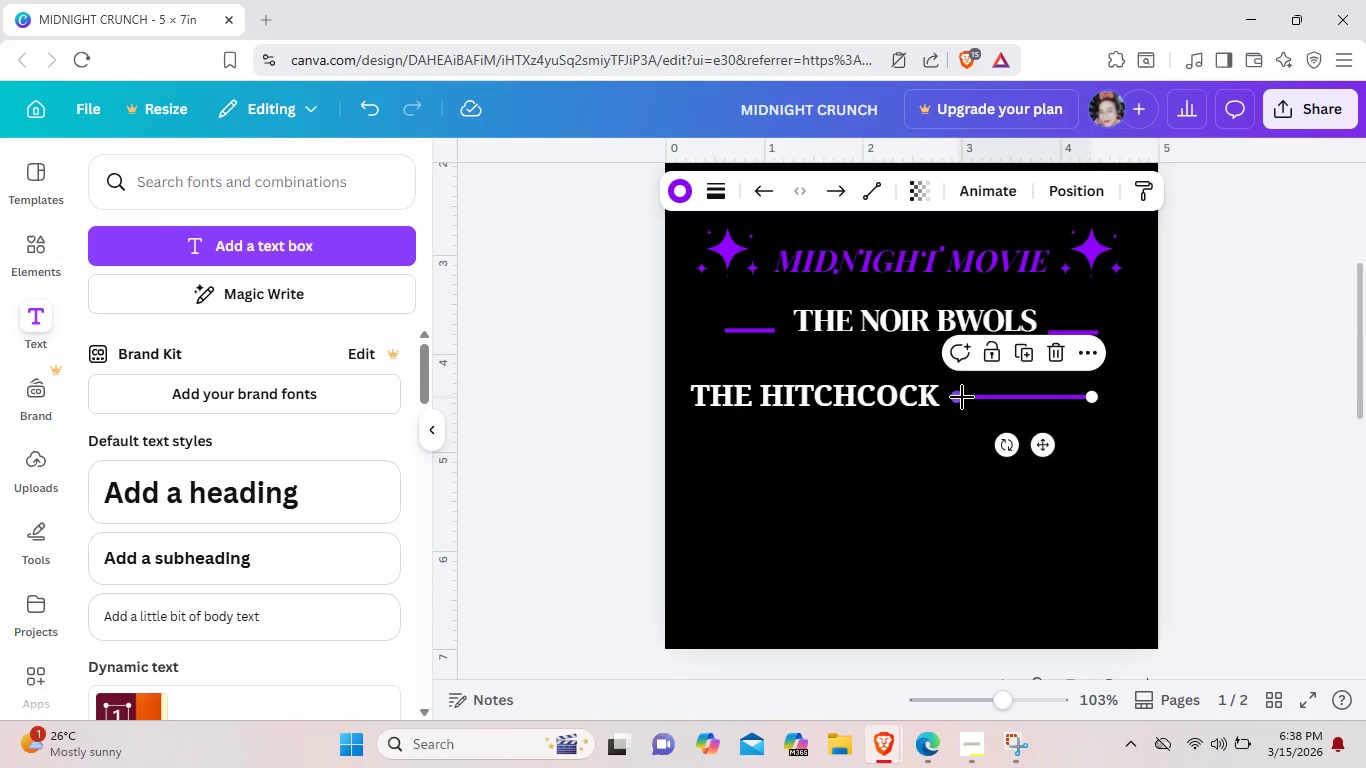 
left_click_drag(start_coordinate=[962, 397], to_coordinate=[962, 411])
 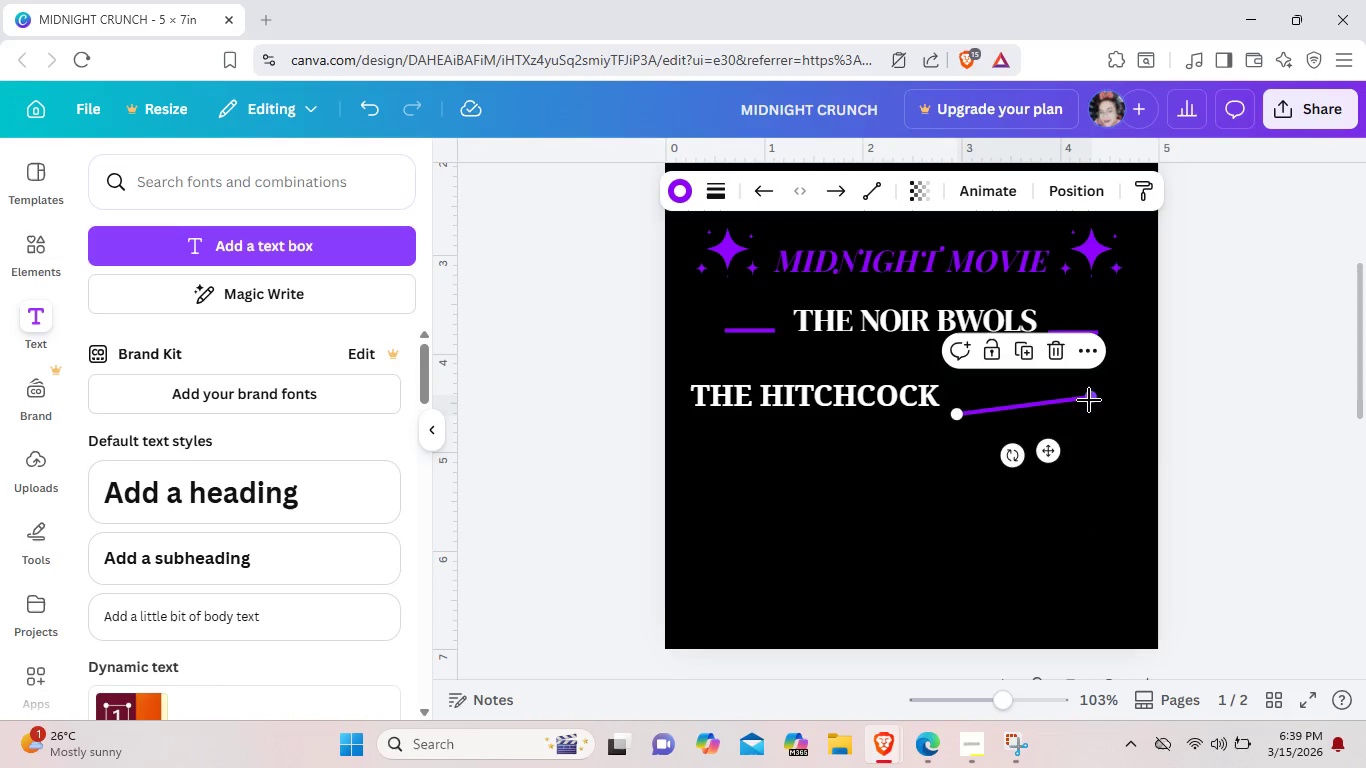 
left_click_drag(start_coordinate=[1089, 400], to_coordinate=[1088, 412])
 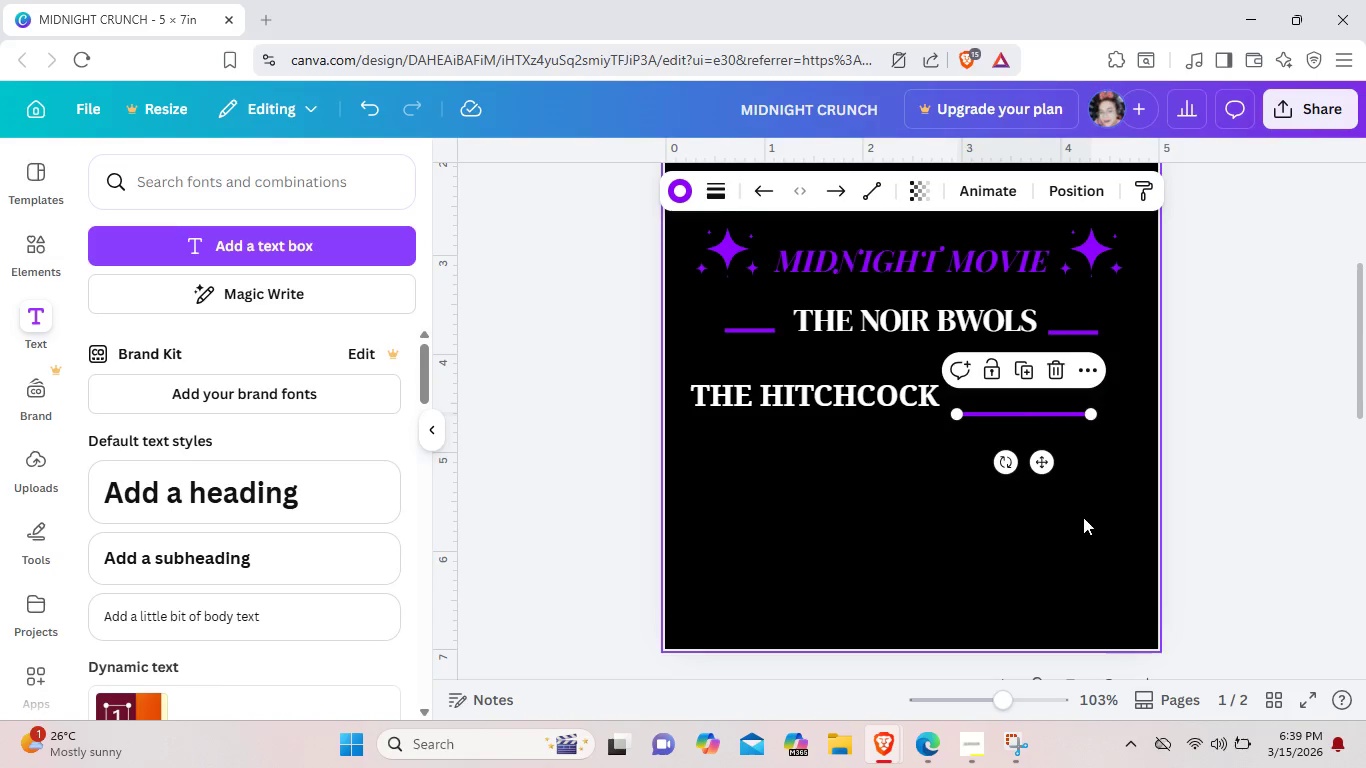 
left_click([1083, 517])
 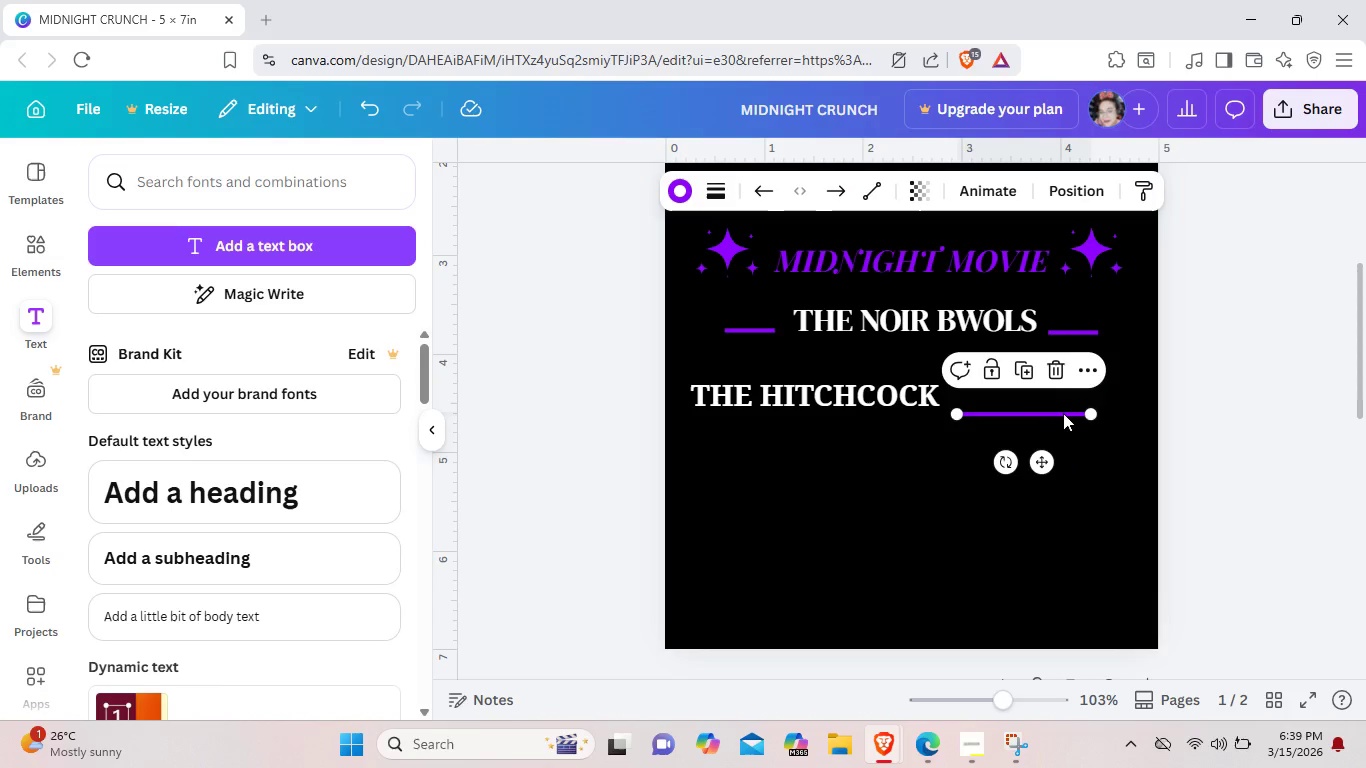 
left_click([1063, 413])
 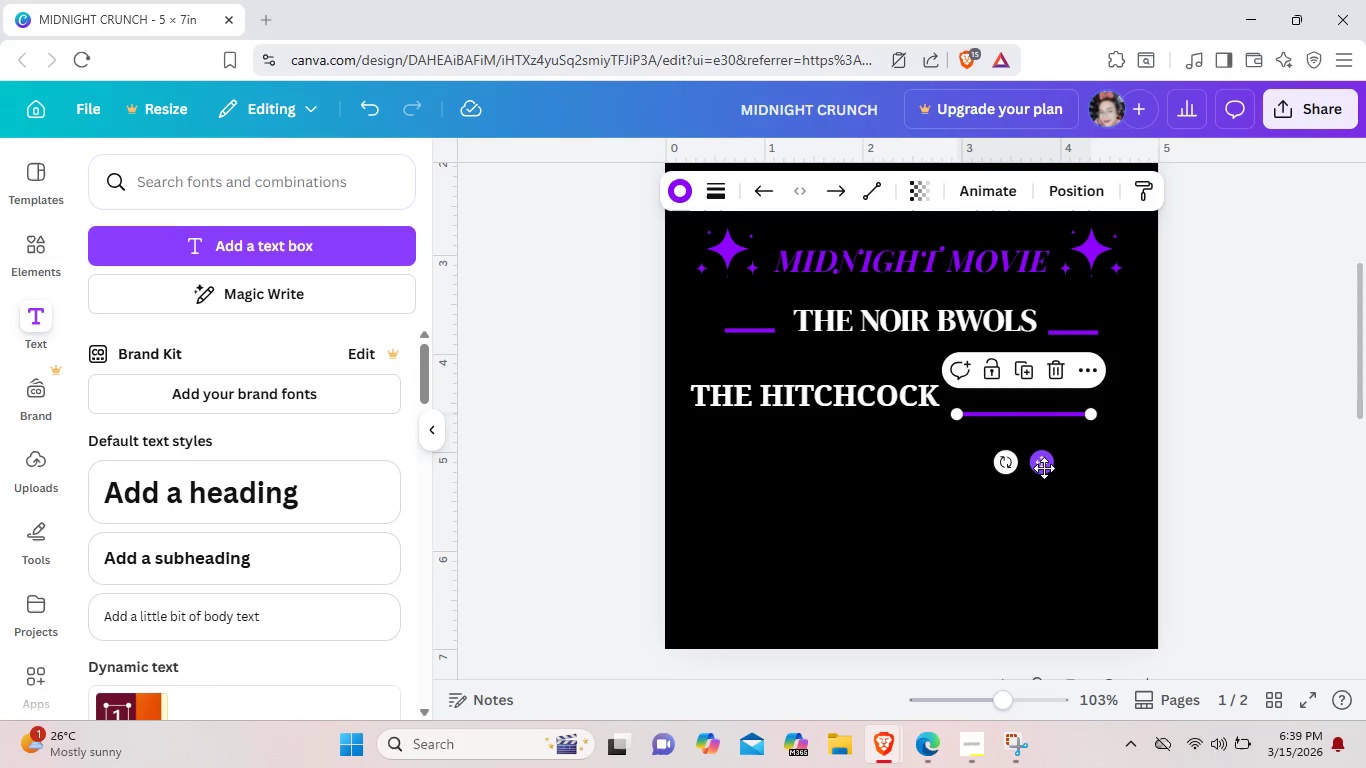 
left_click_drag(start_coordinate=[1044, 468], to_coordinate=[1041, 456])
 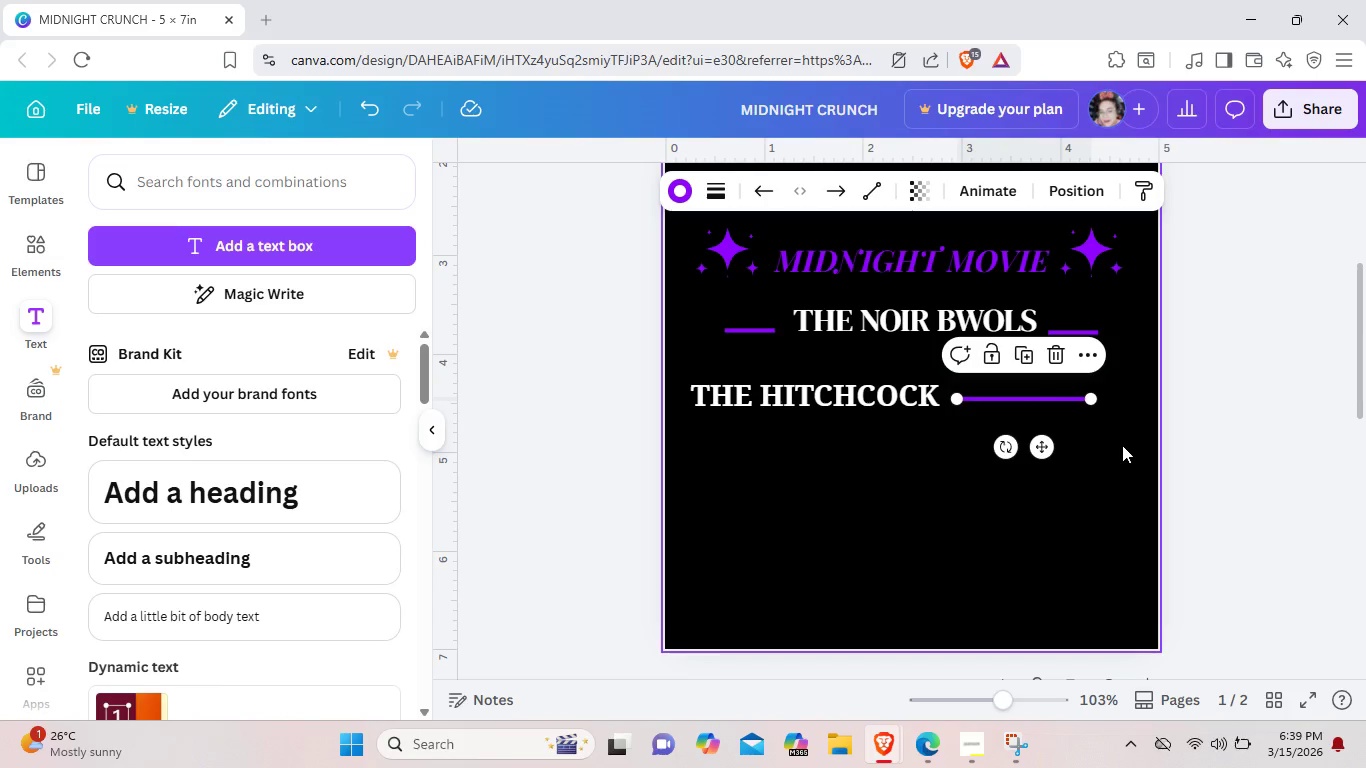 
left_click([1122, 445])
 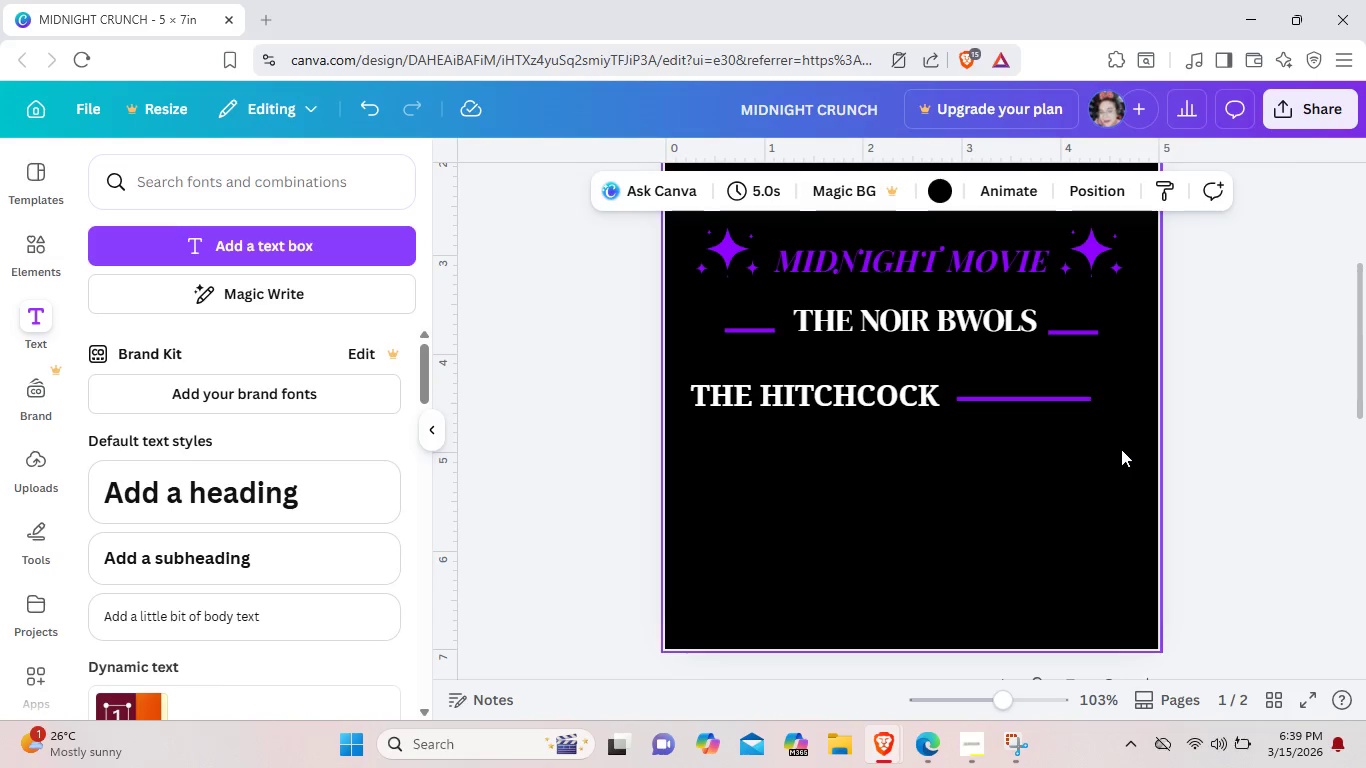 
wait(6.41)
 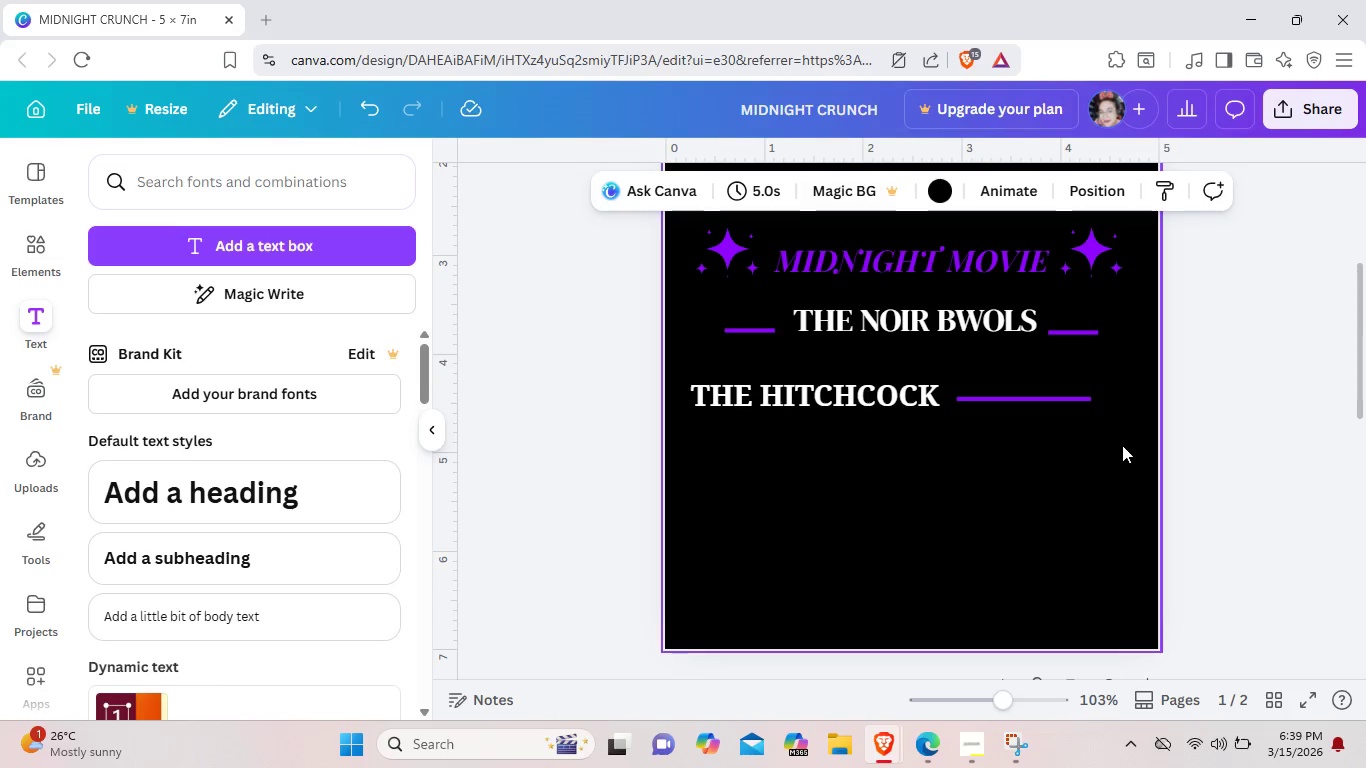 
key(Shift+4)
 